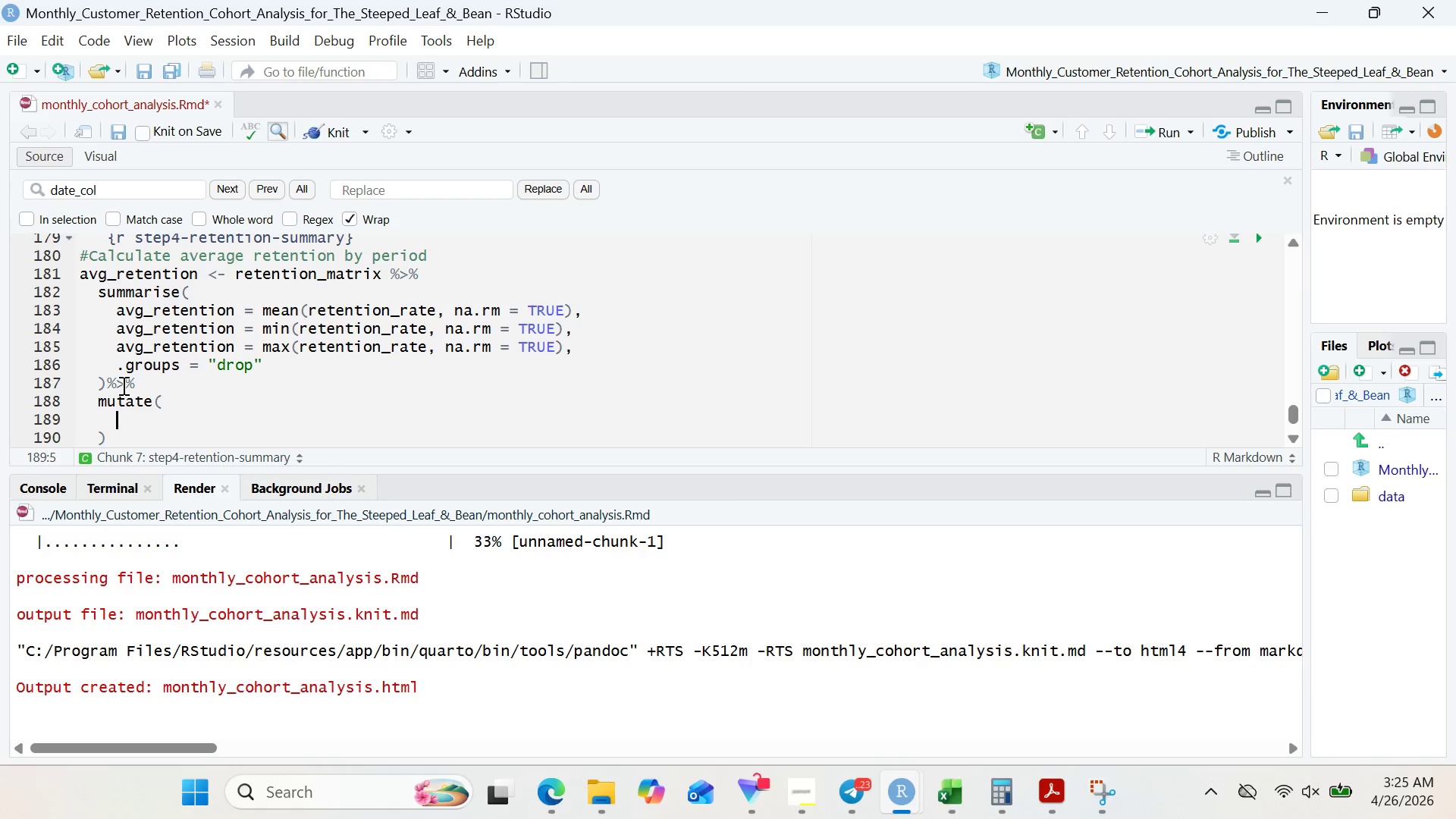 
 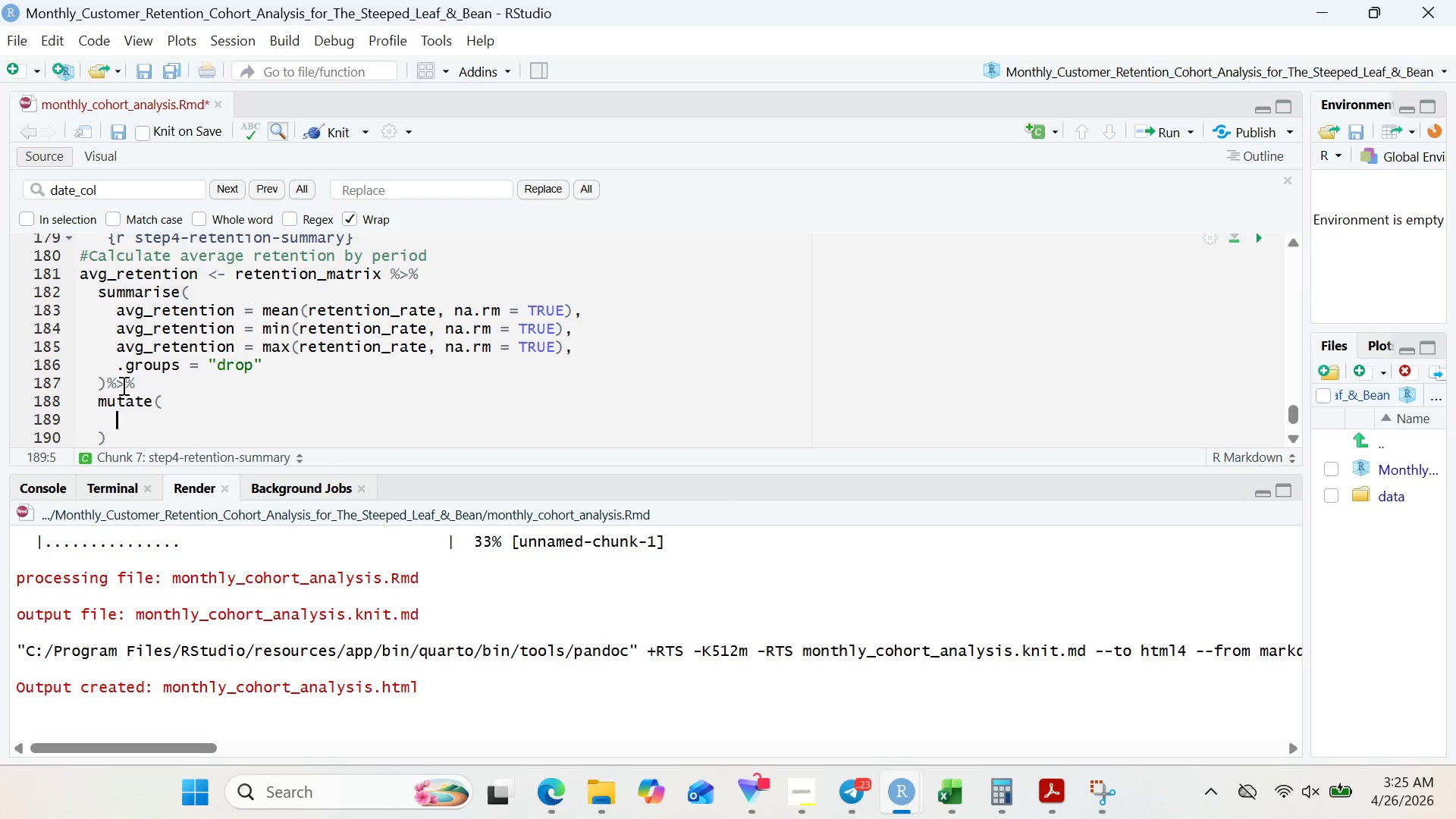 
key(Enter)
 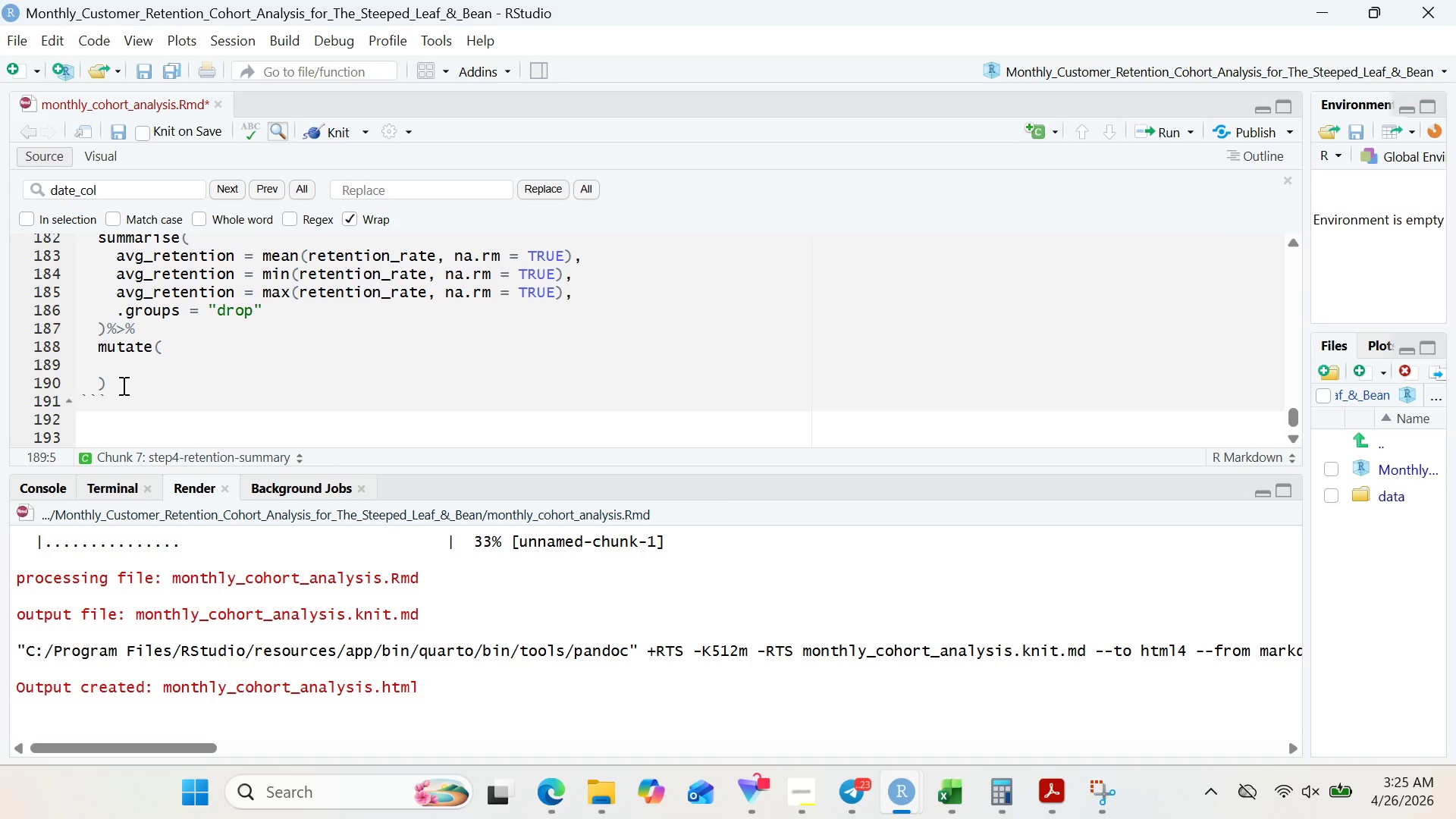 
type(avg_reten)
 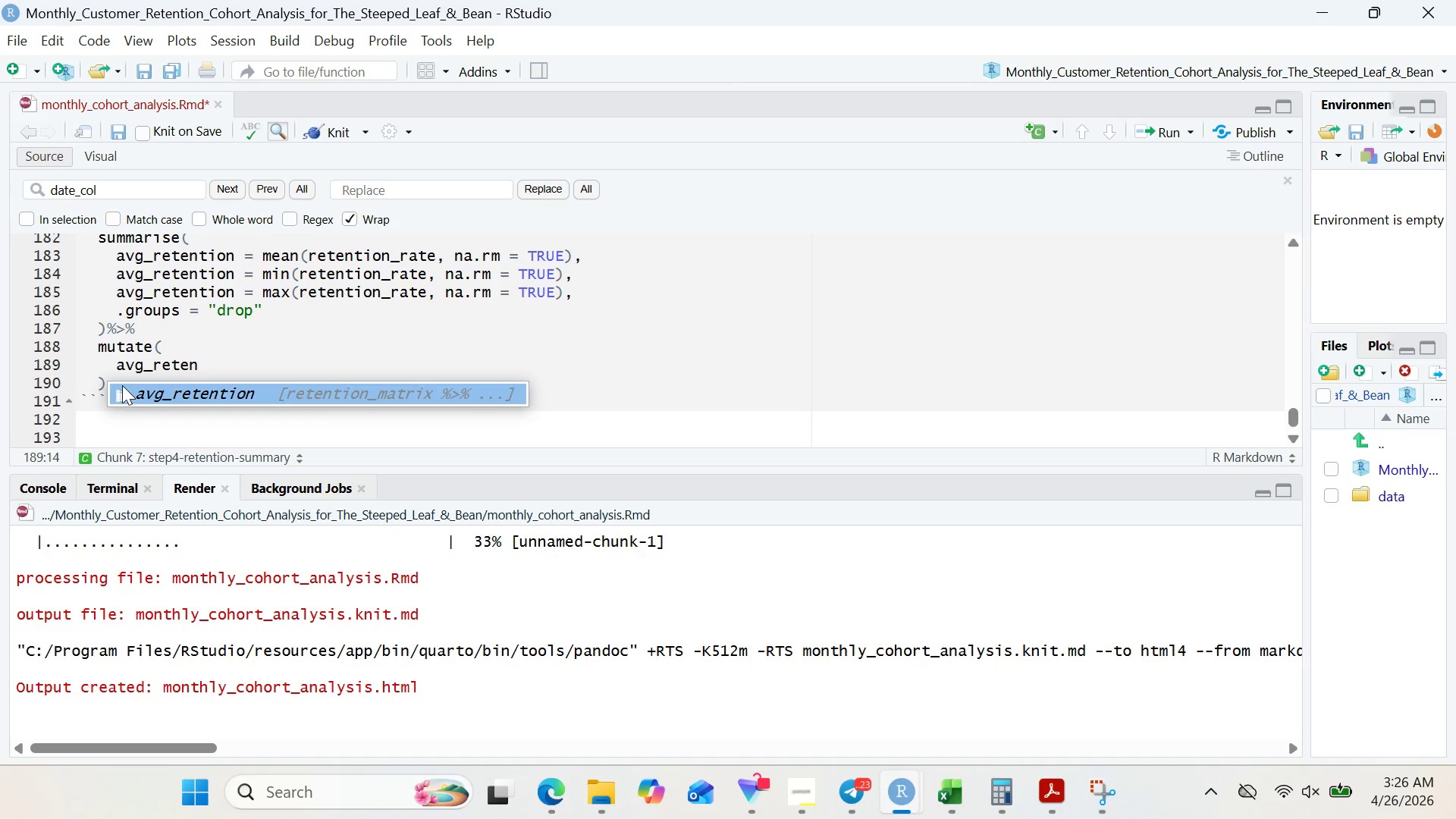 
wait(57.06)
 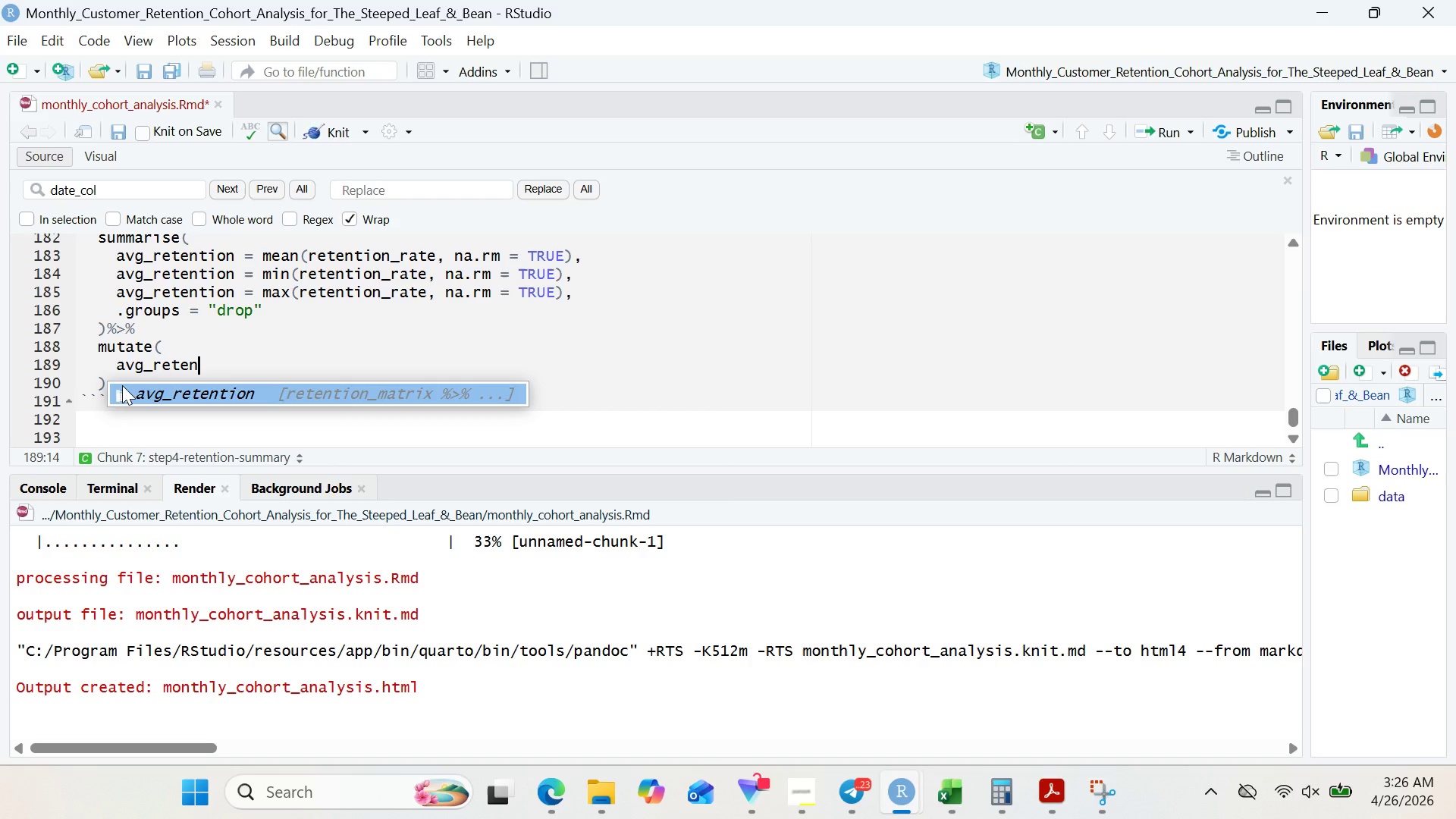 
type(tion =)
 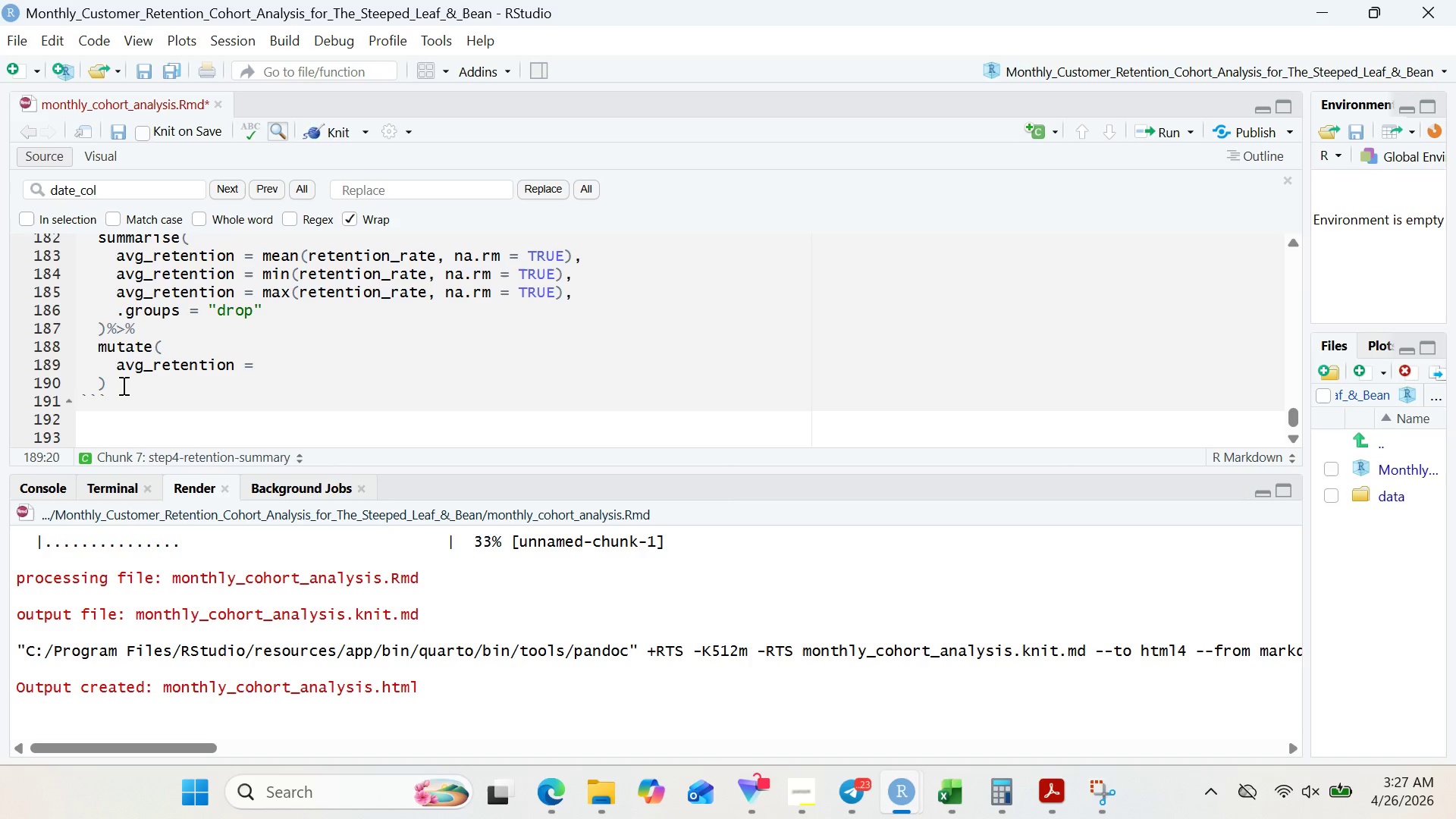 
wait(49.81)
 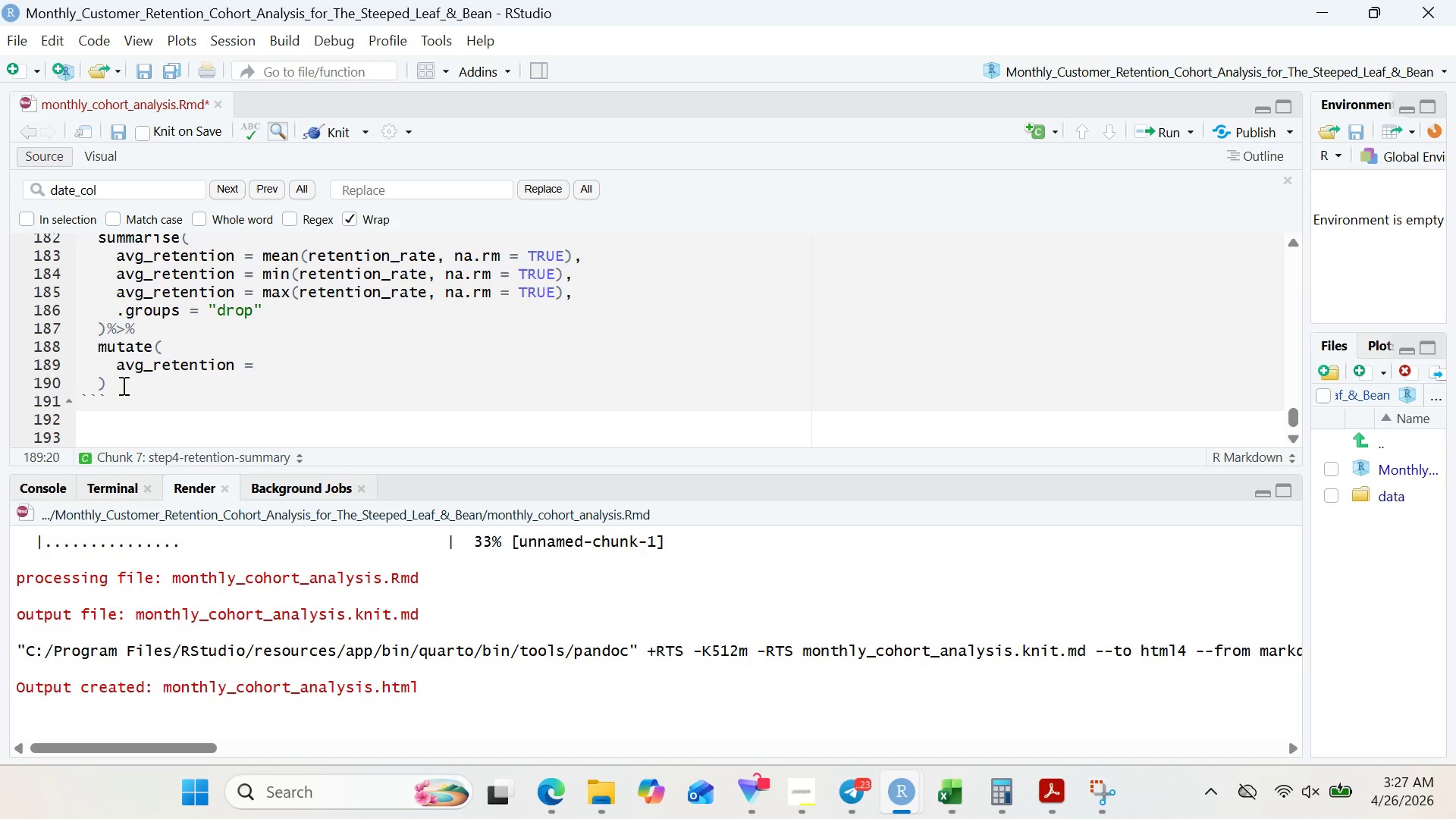 
type( round(avg_retention, 1)
 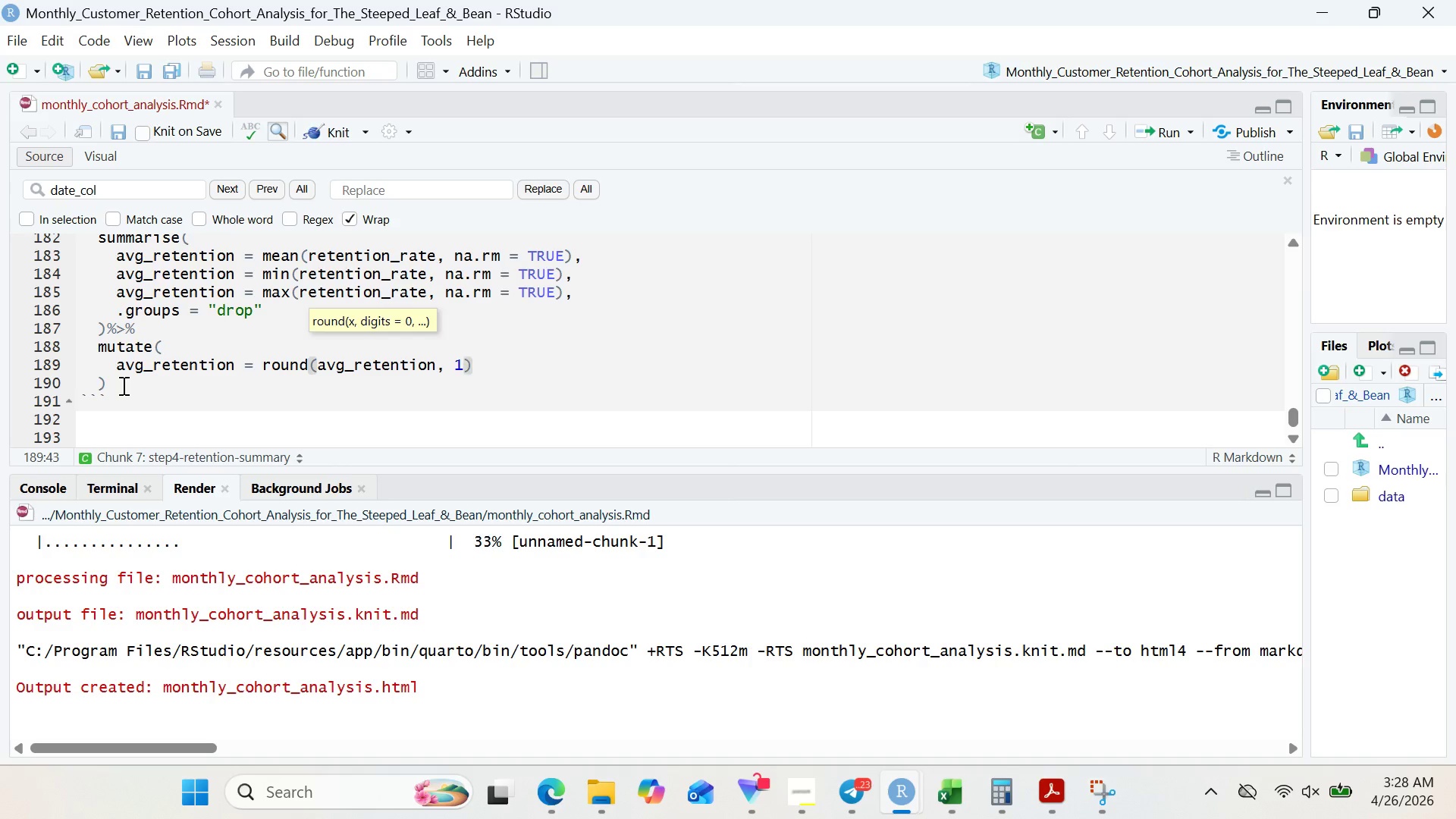 
key(ArrowRight)
 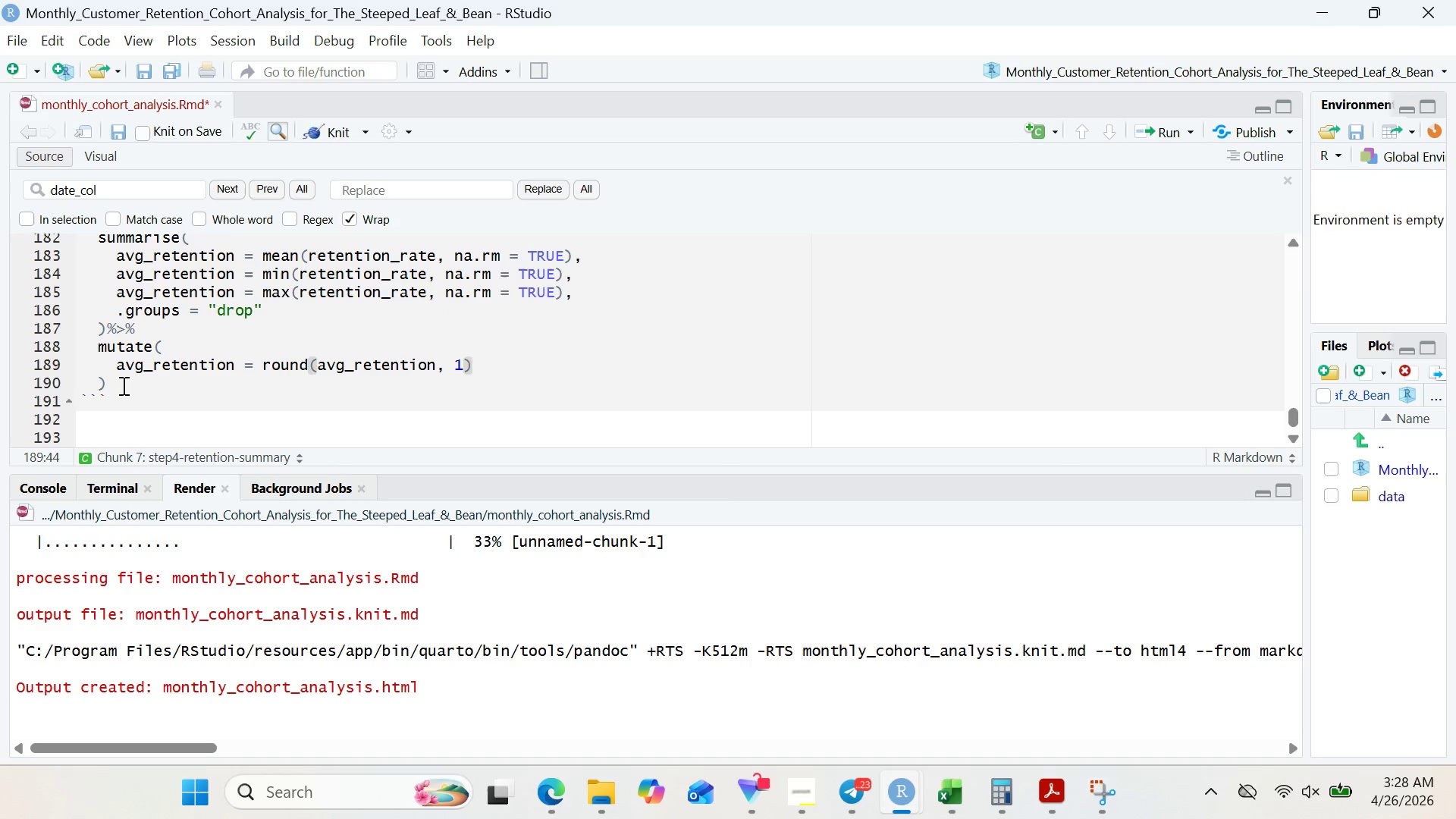 
key(Comma)
 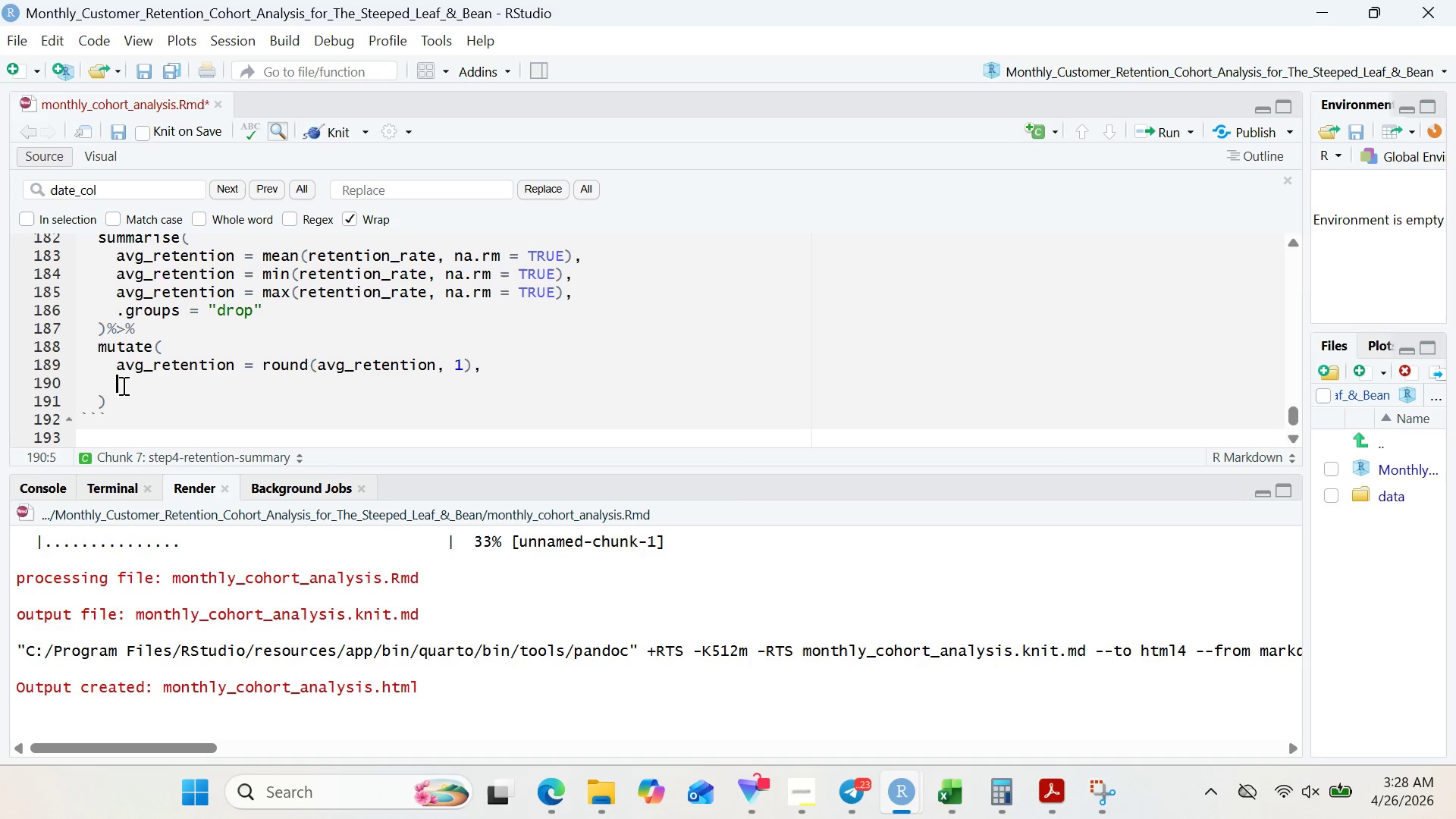 
key(Enter)
 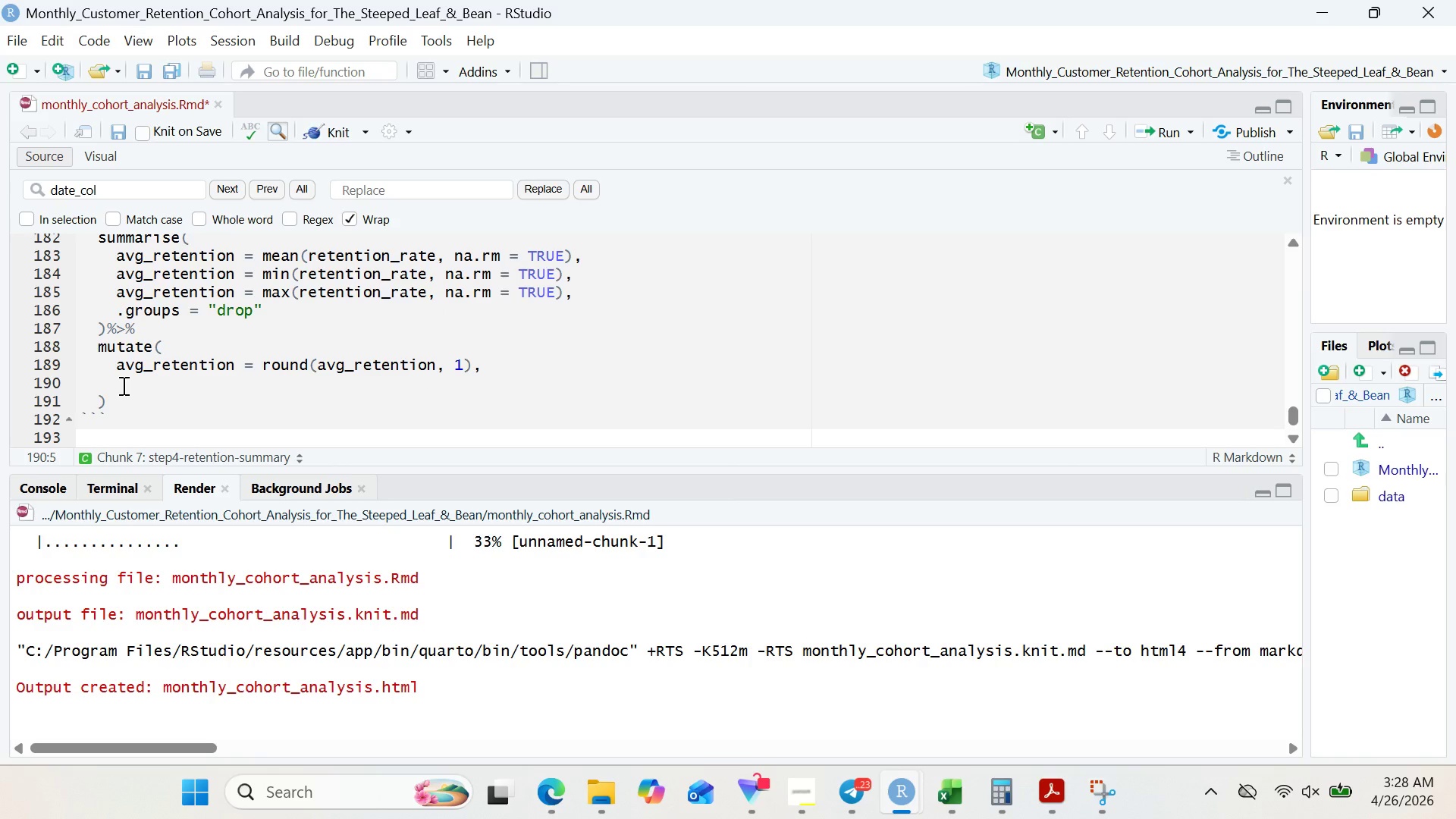 
type(drop_off = ifelse(cohort_)
 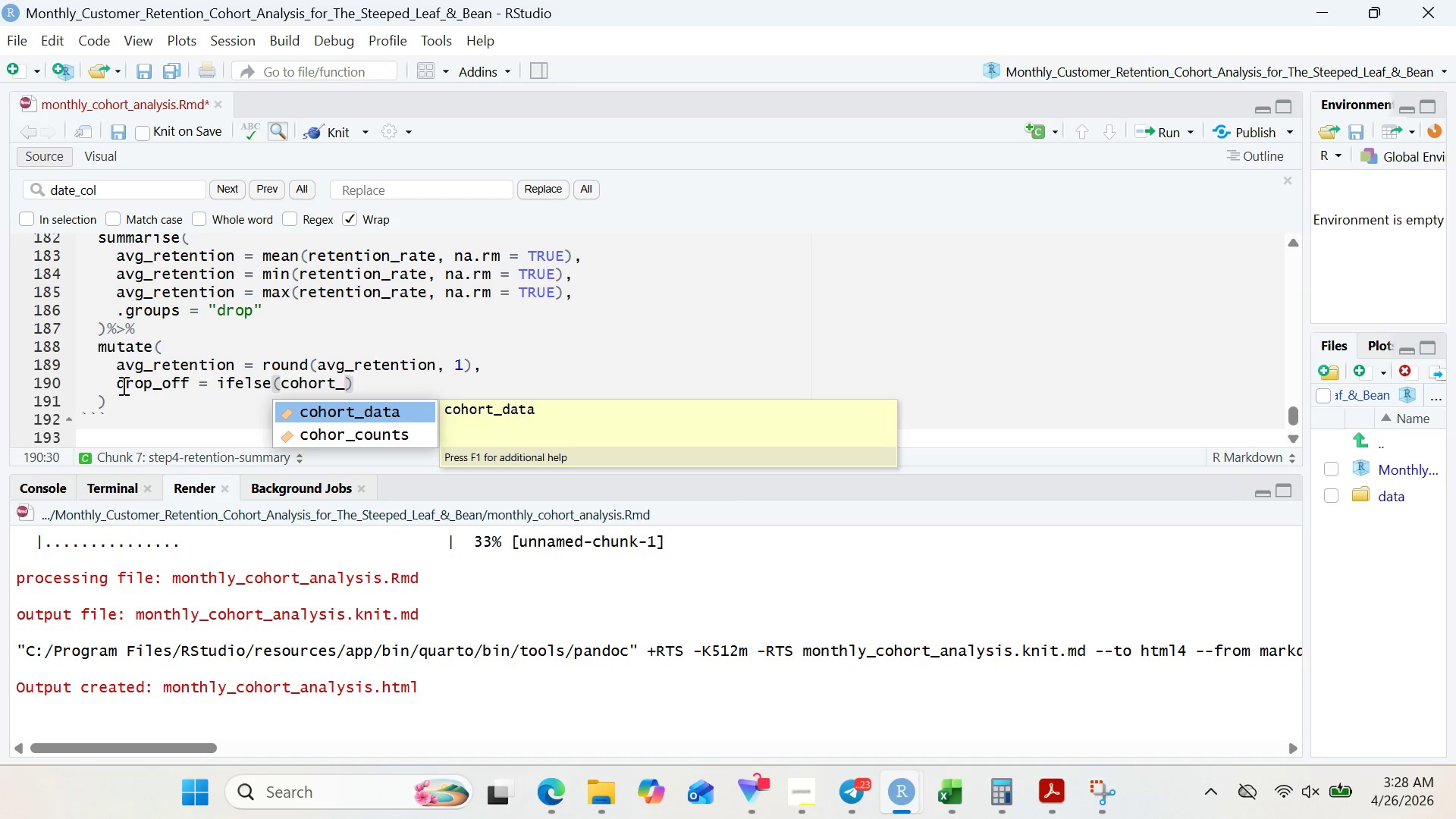 
wait(17.09)
 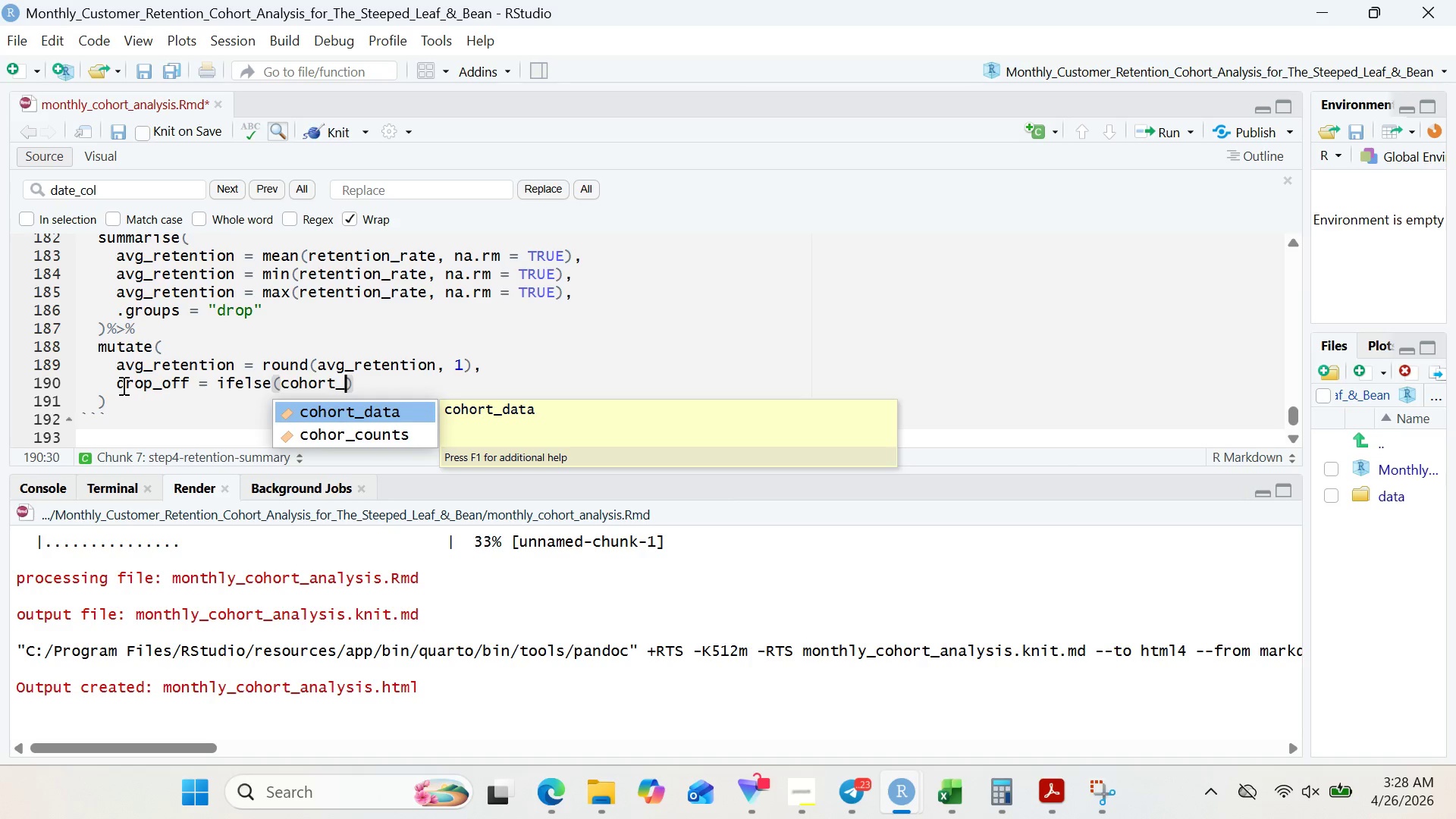 
type(period == 0, "-)
 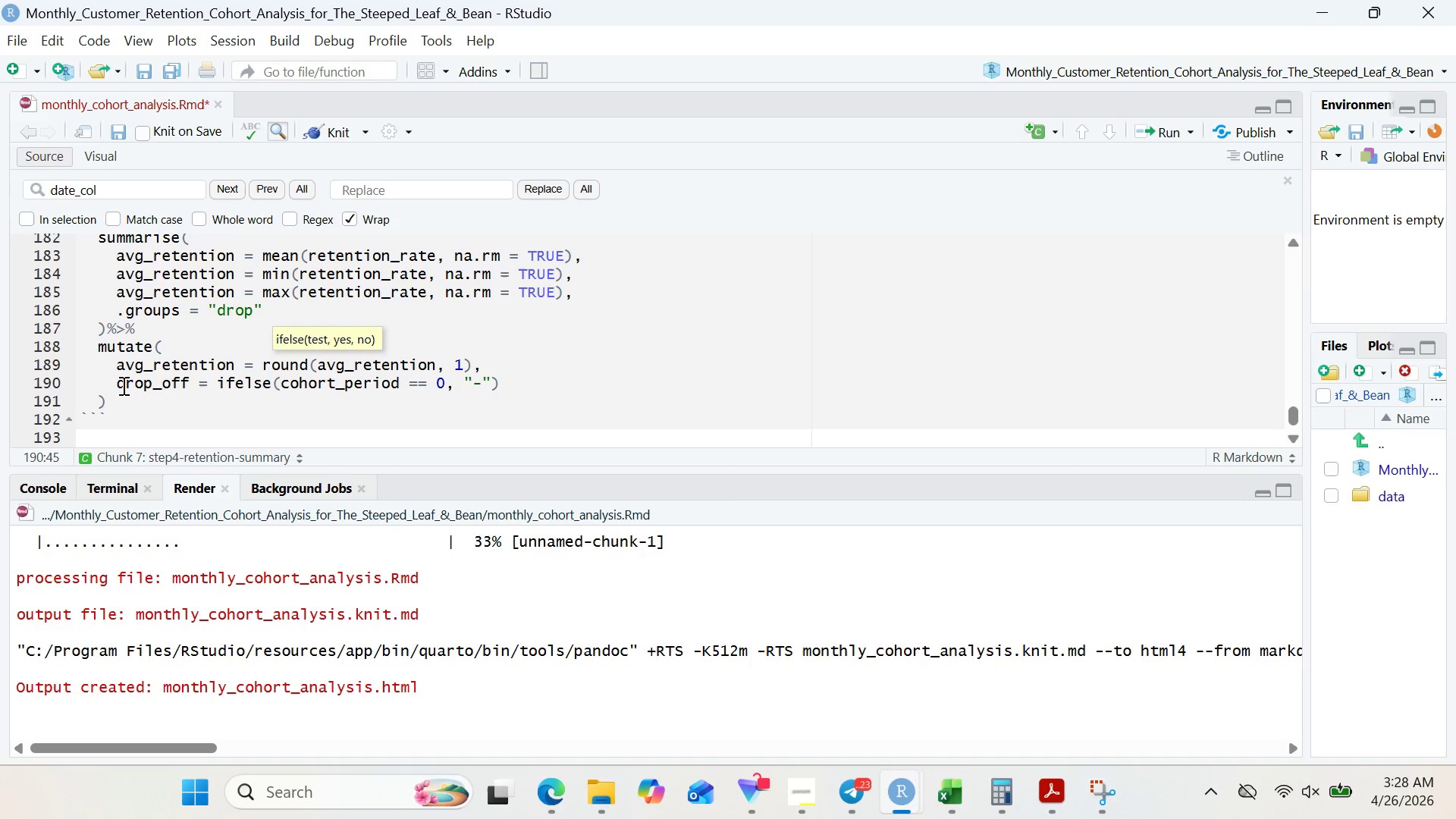 
key(ArrowRight)
 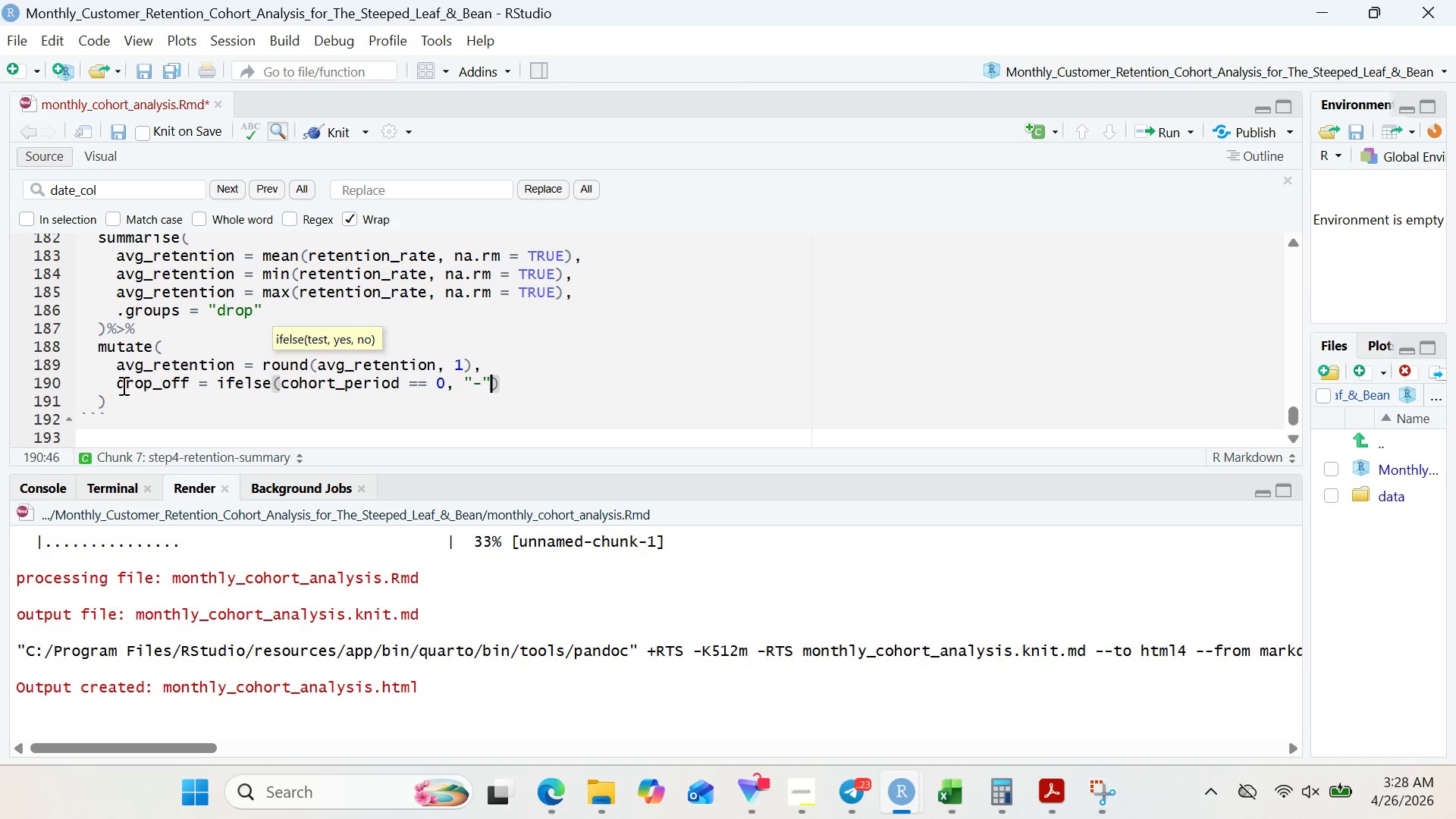 
key(Comma)
 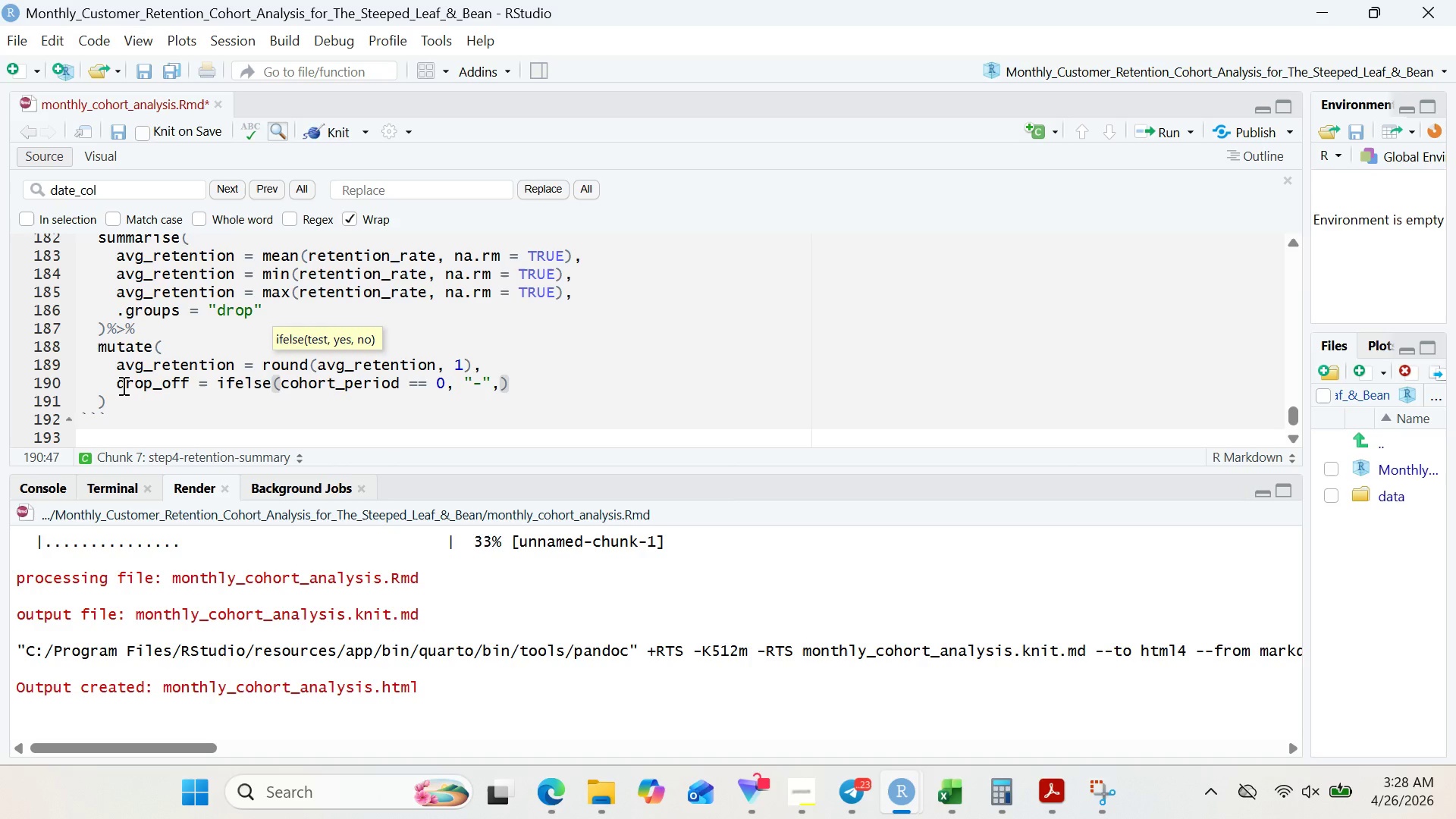 
key(Enter)
 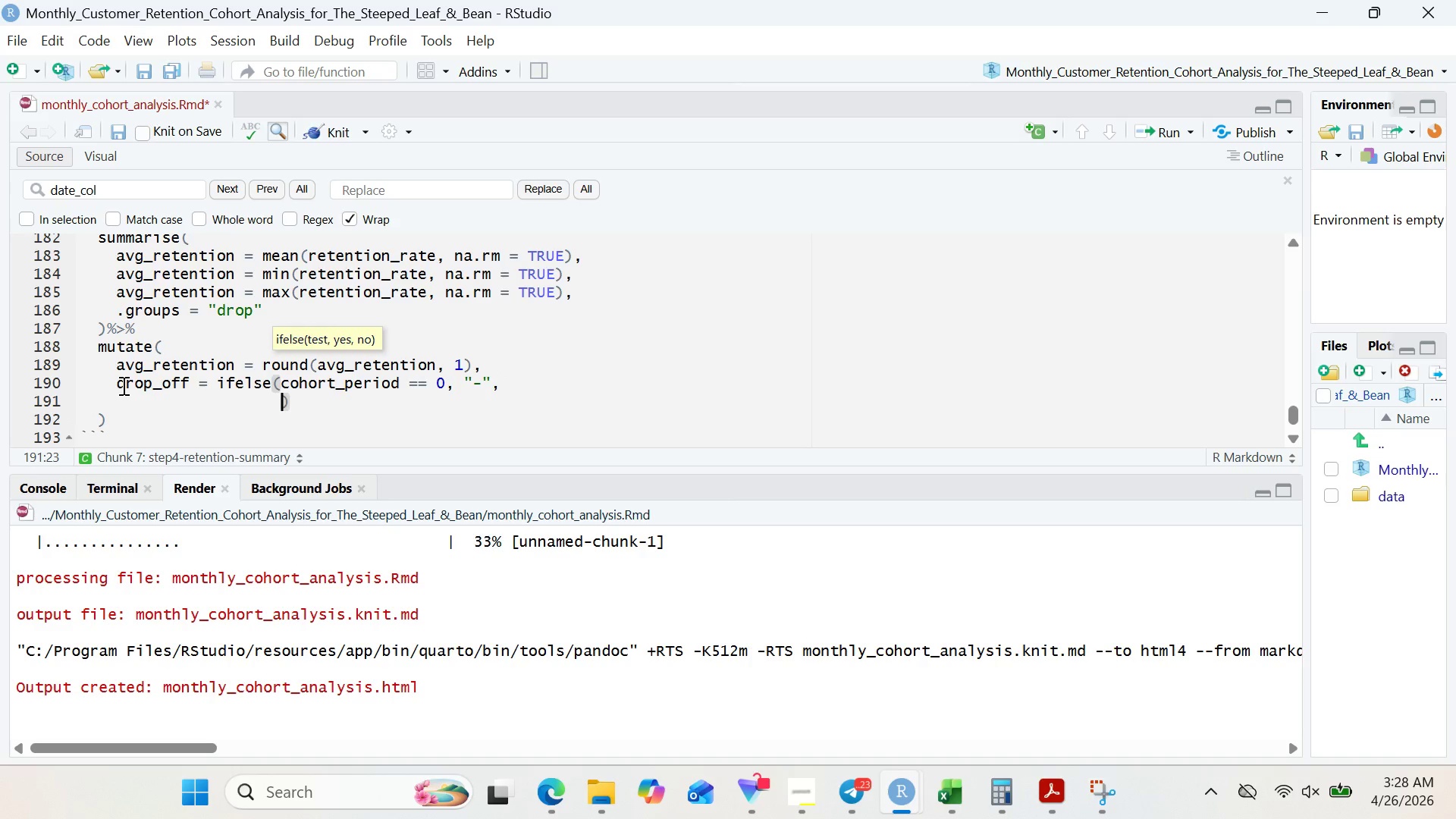 
type(paste)
 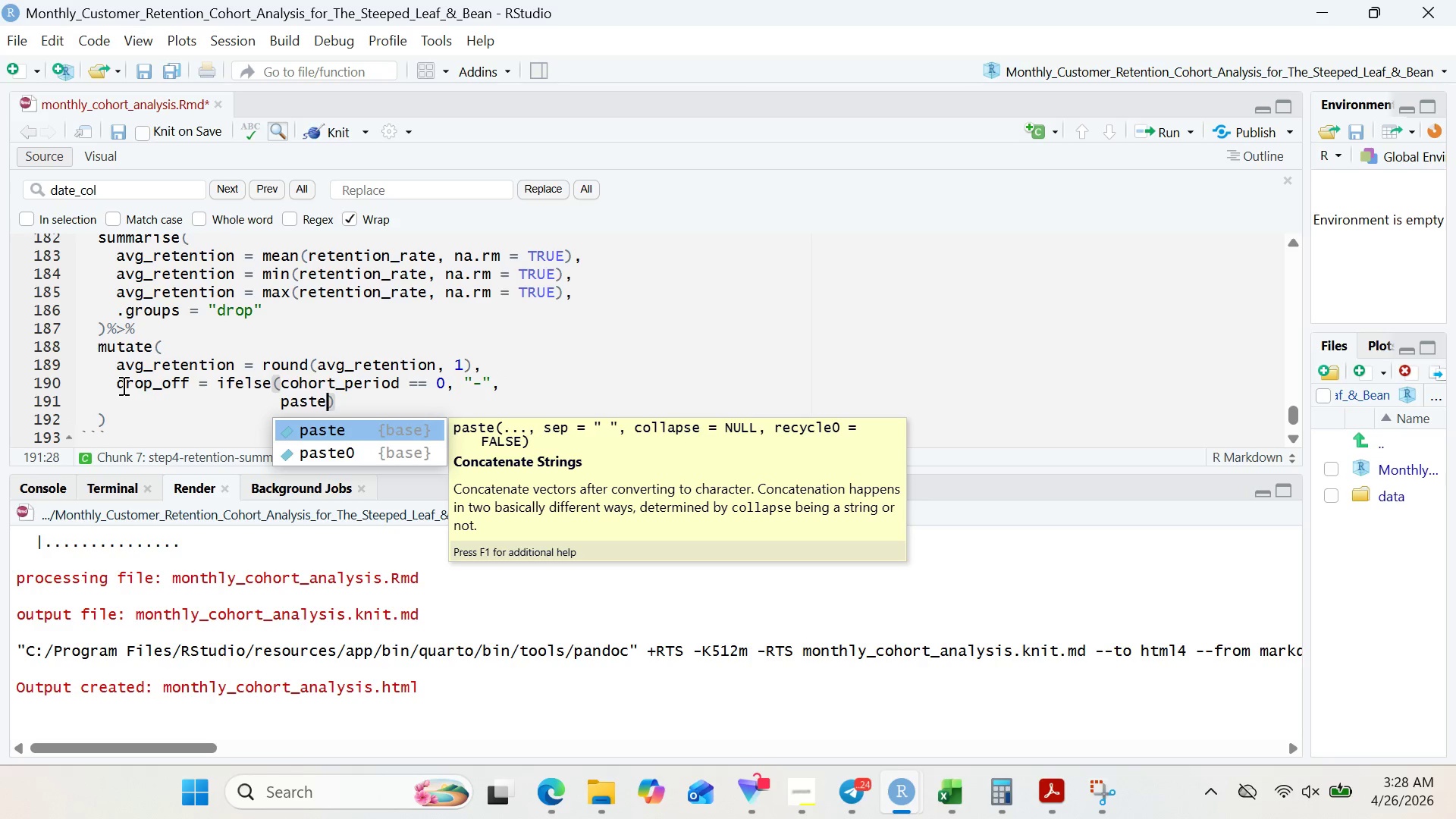 
key(ArrowDown)
 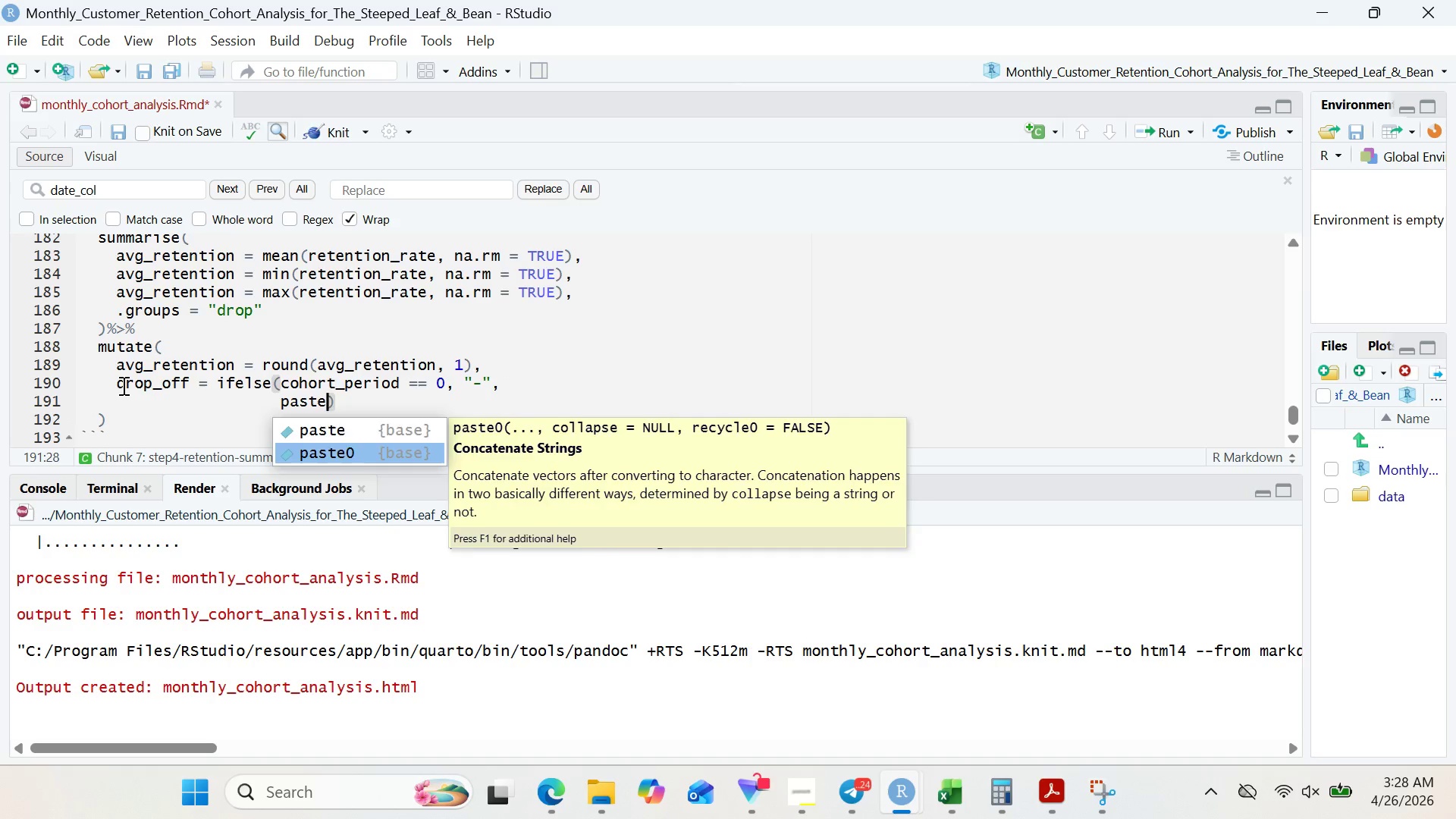 
key(Enter)
 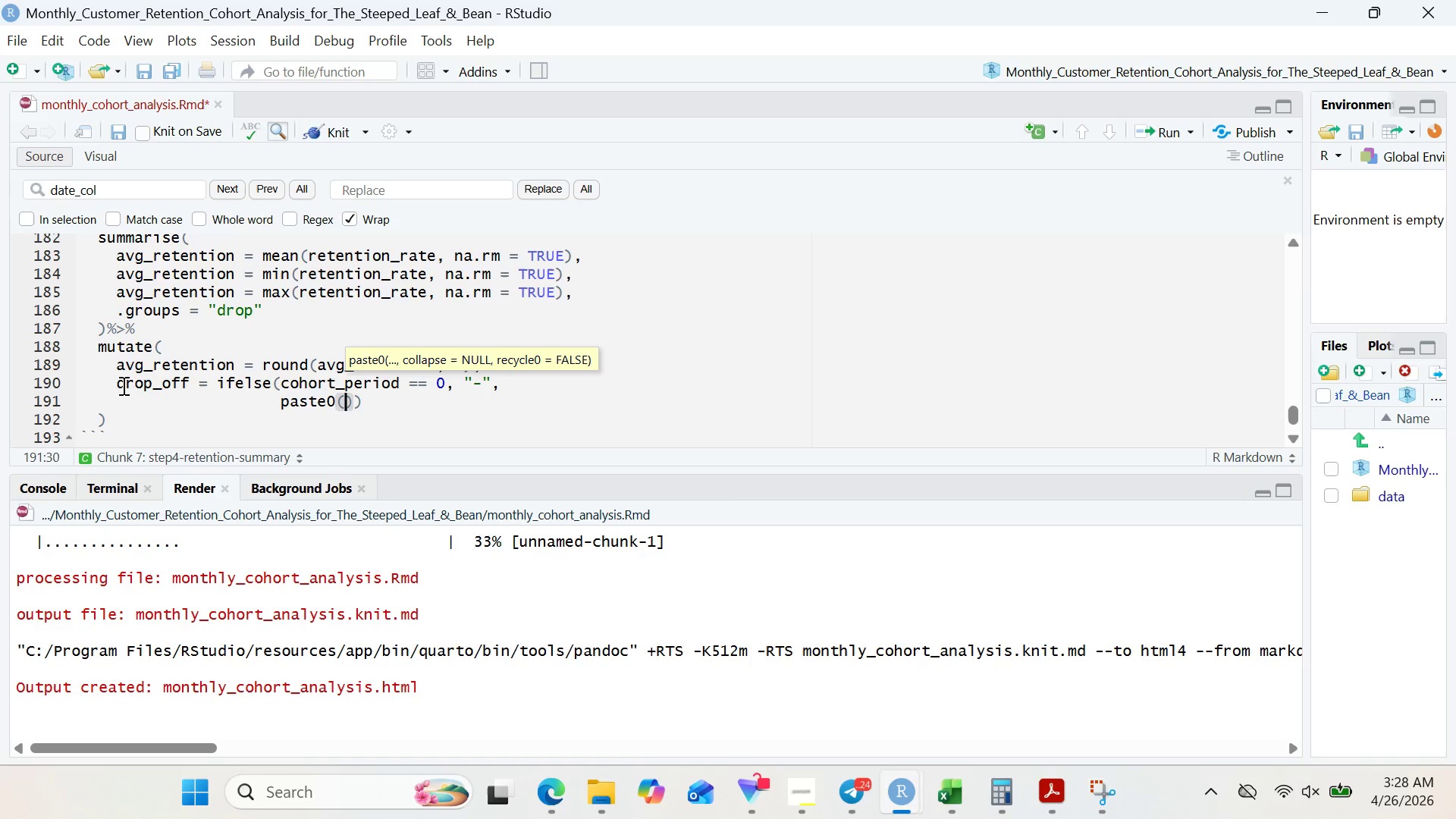 
type(round(100 - avg)
 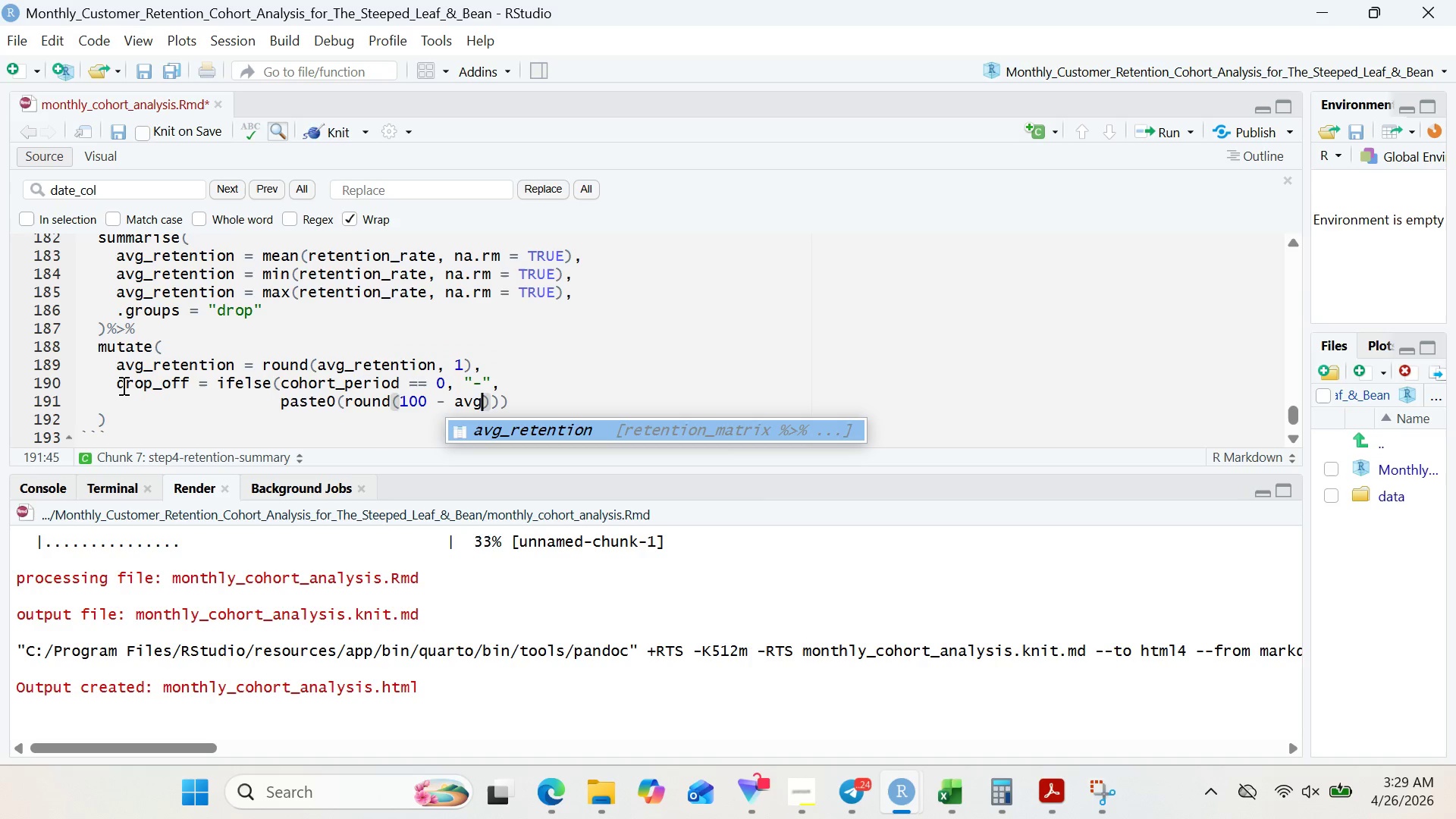 
hold_key(key=ShiftRight, duration=0.75)
 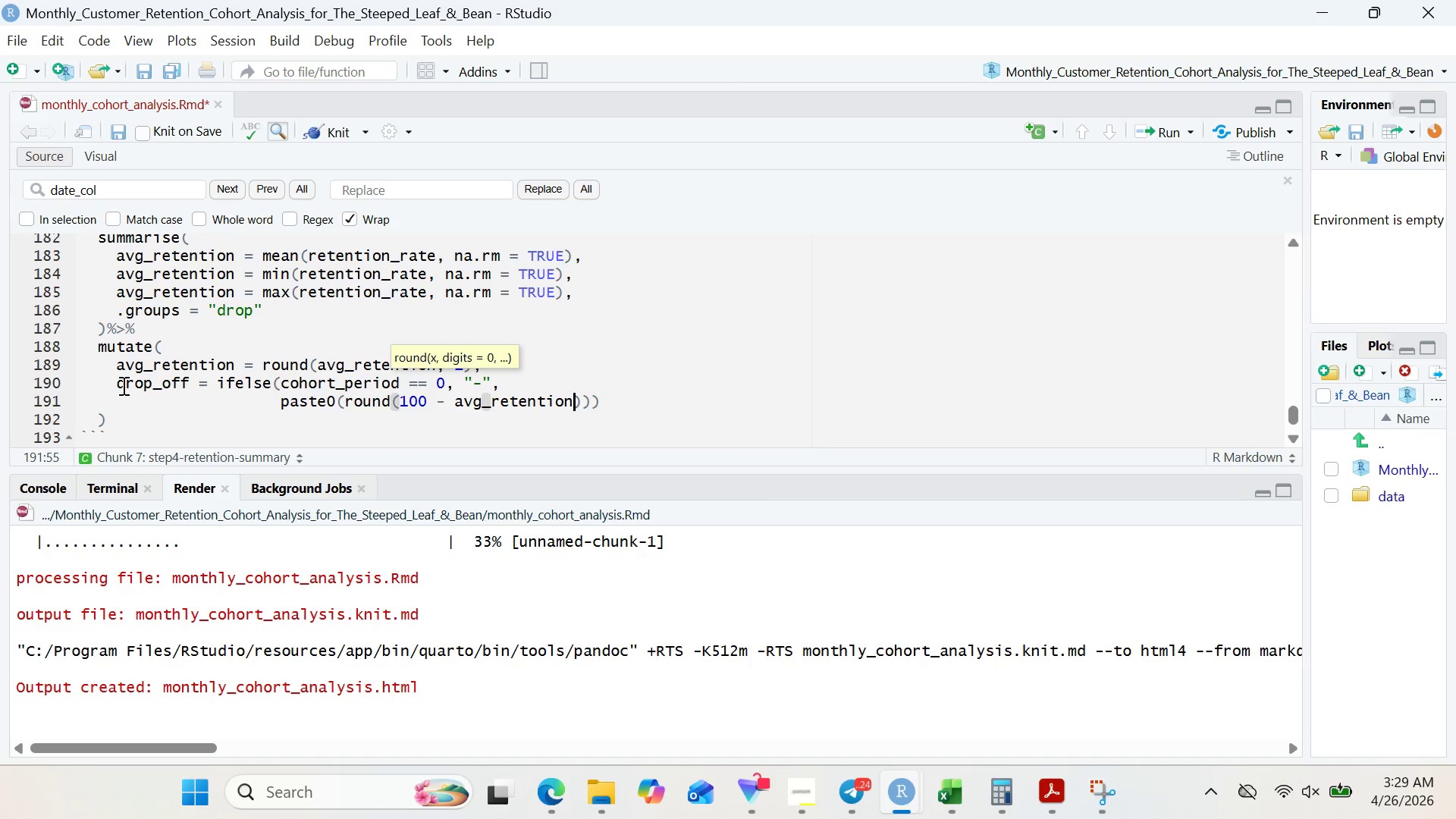 
key(Enter)
 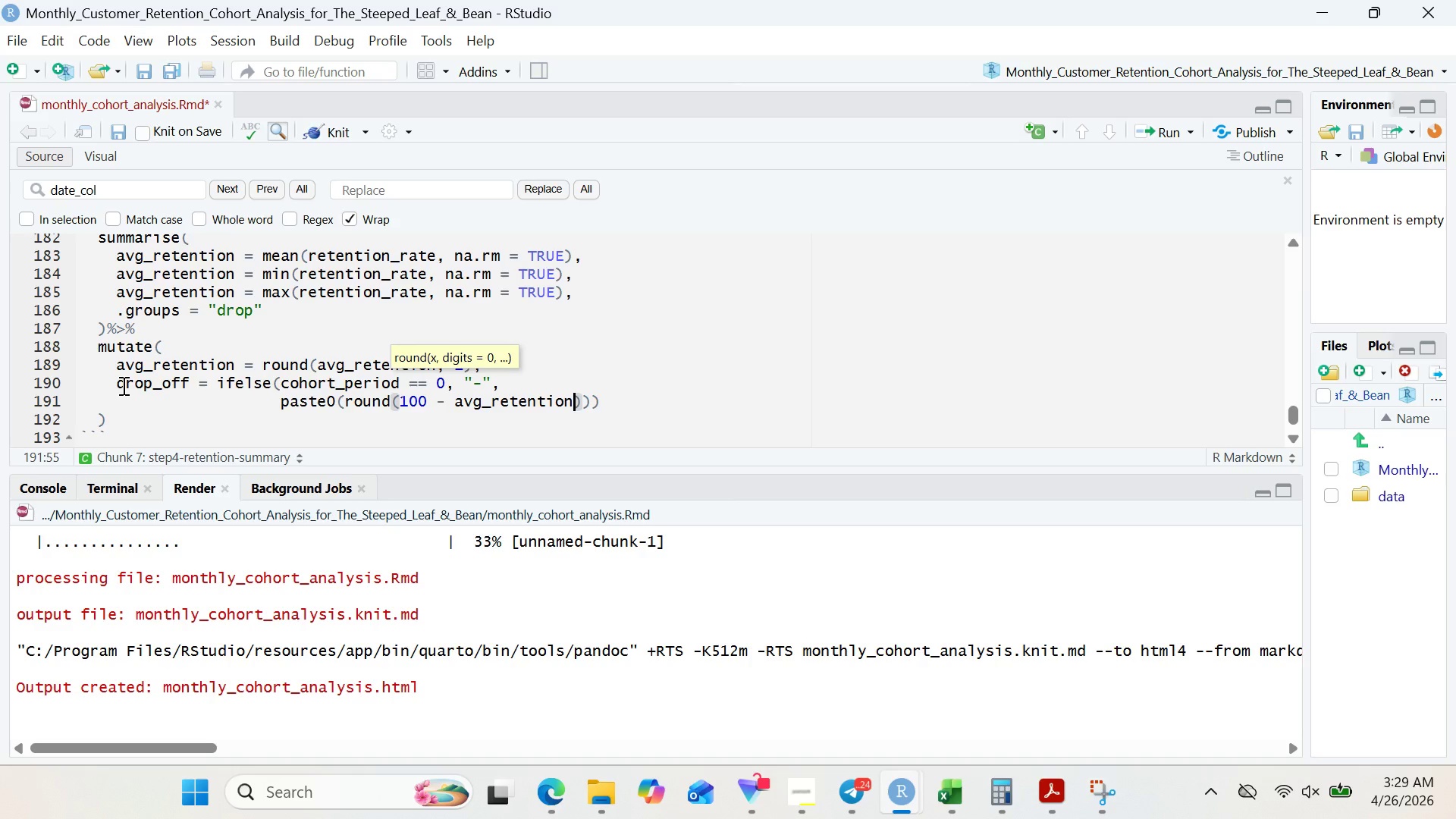 
key(Comma)
 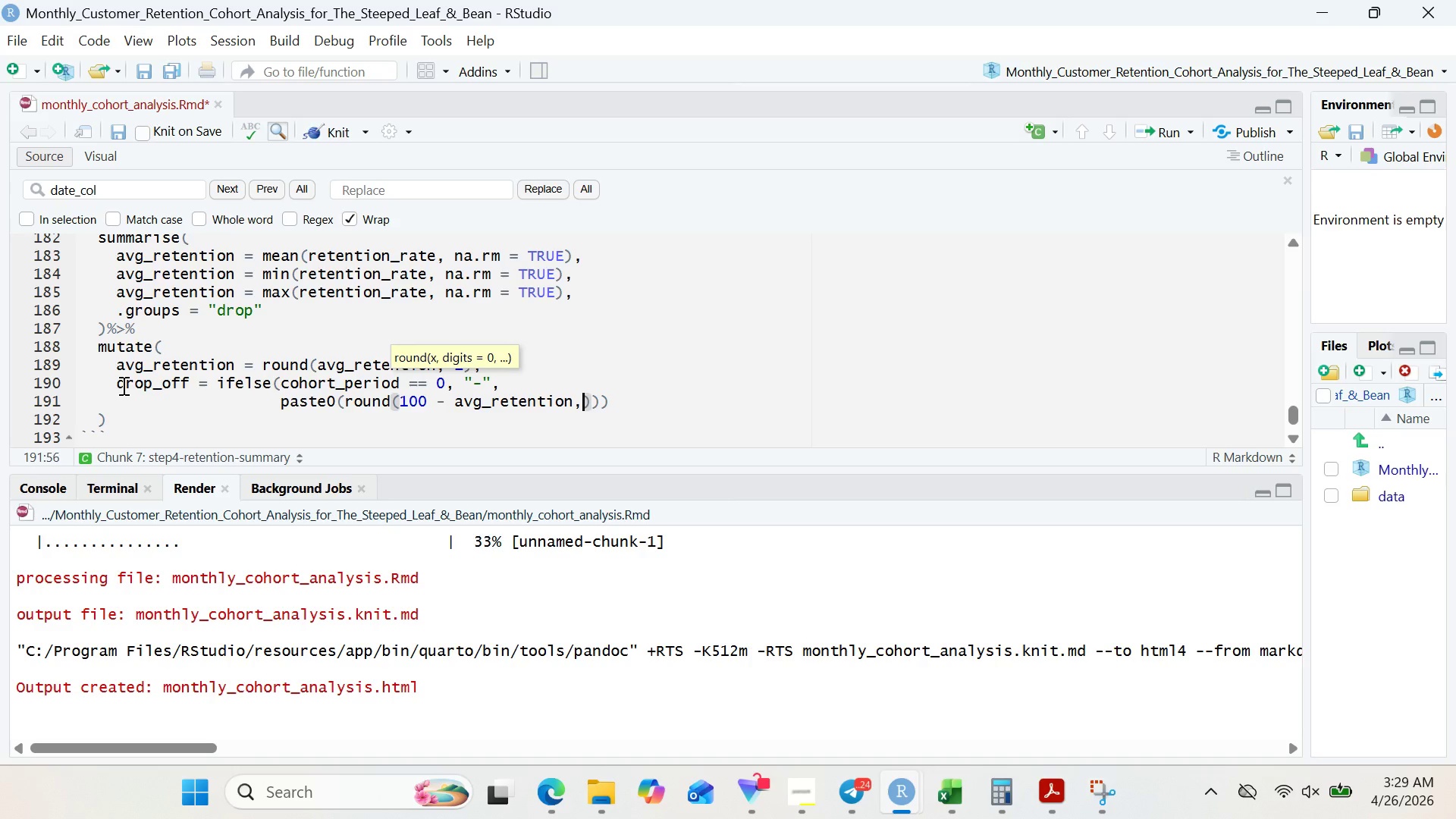 
key(Space)
 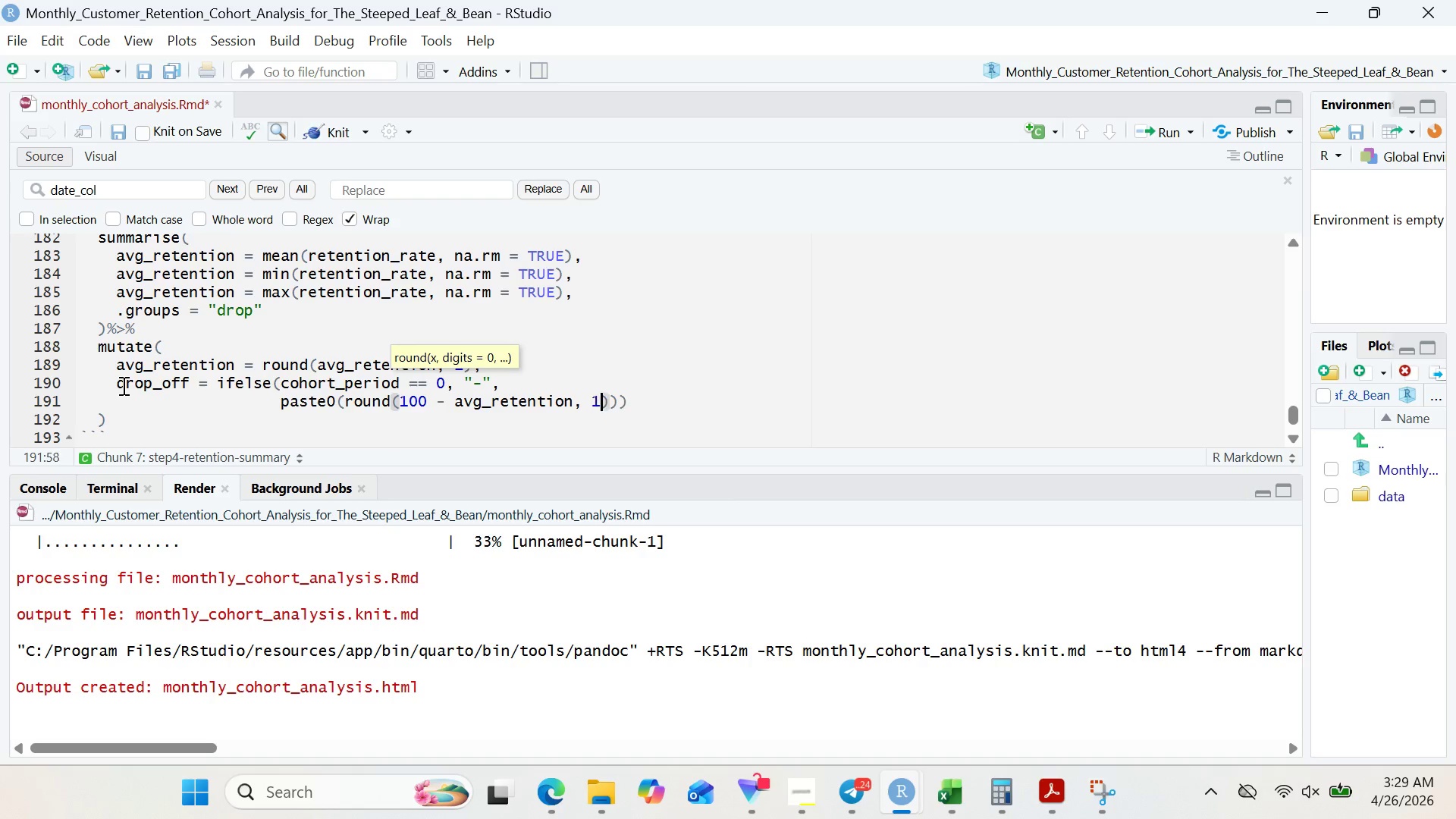 
key(1)
 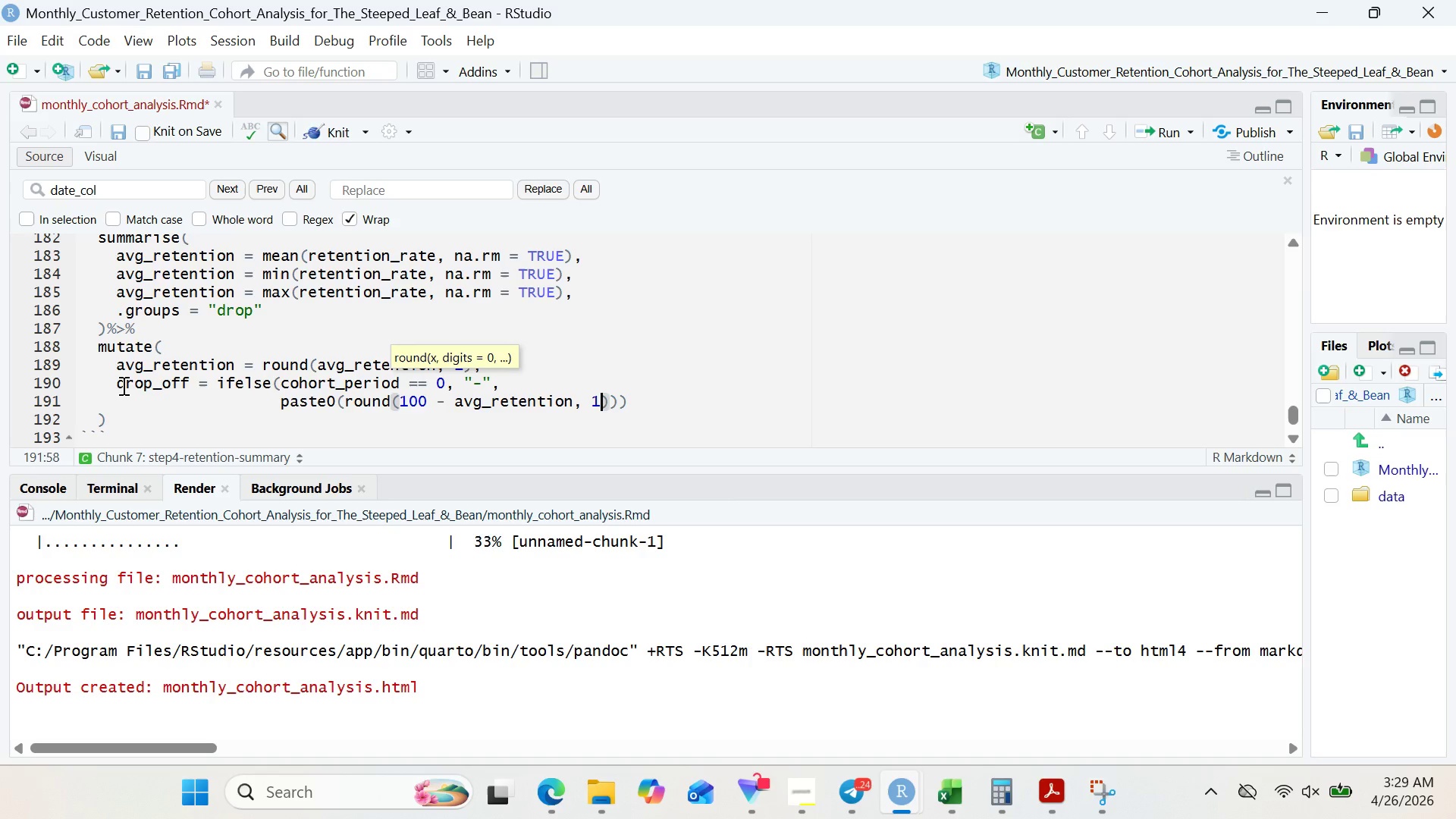 
key(ArrowRight)
 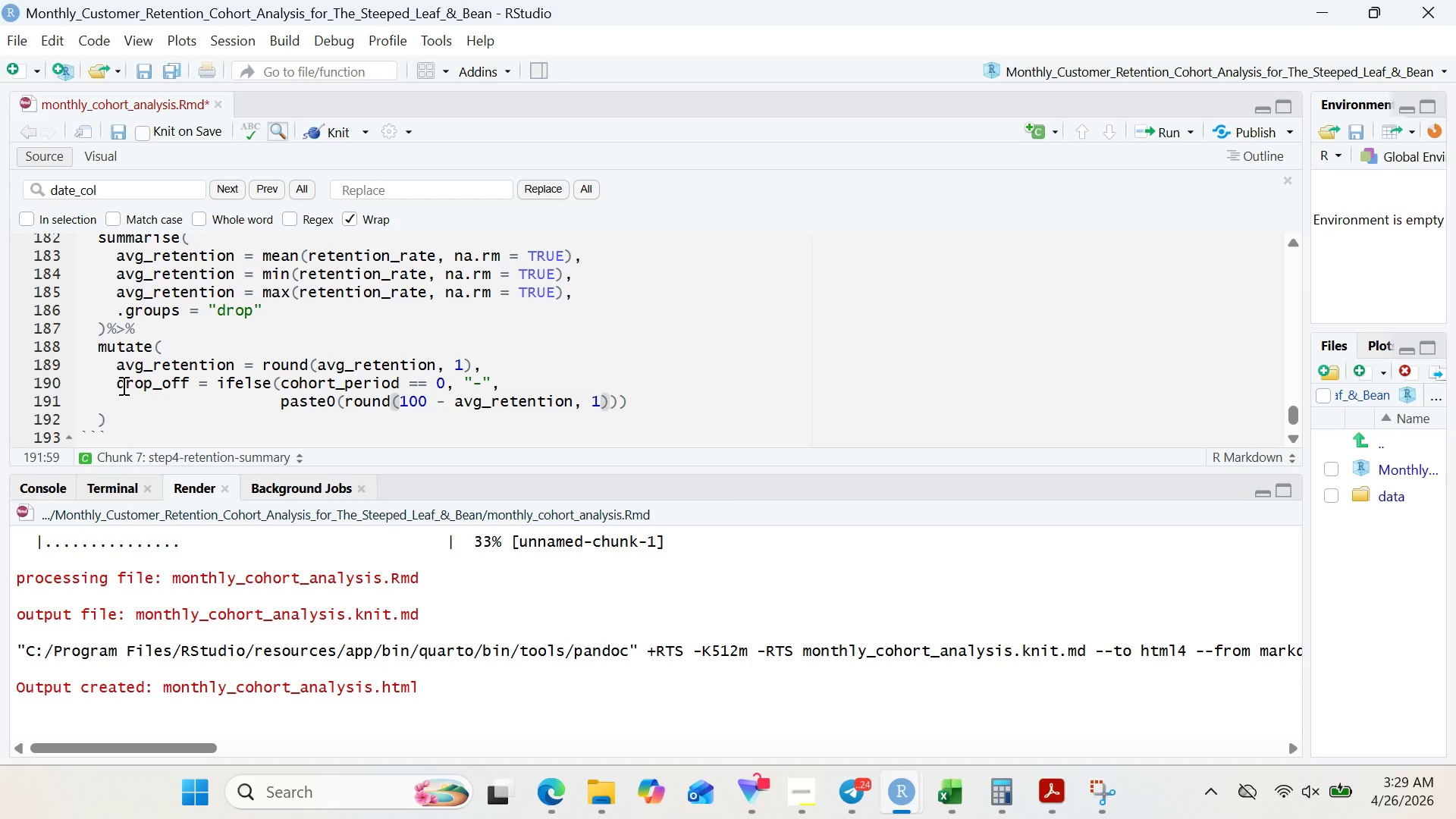 
key(Comma)
 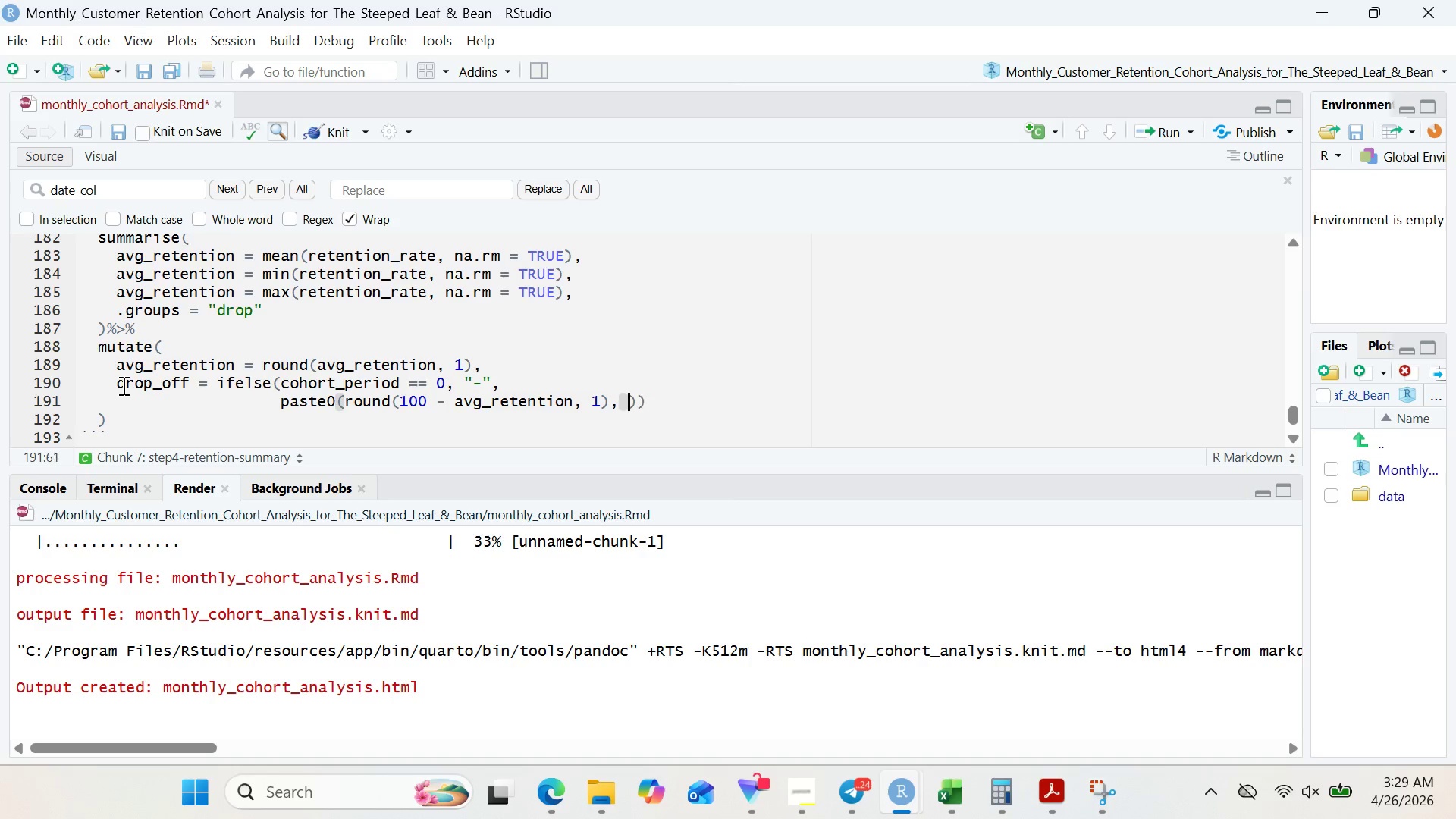 
key(Space)
 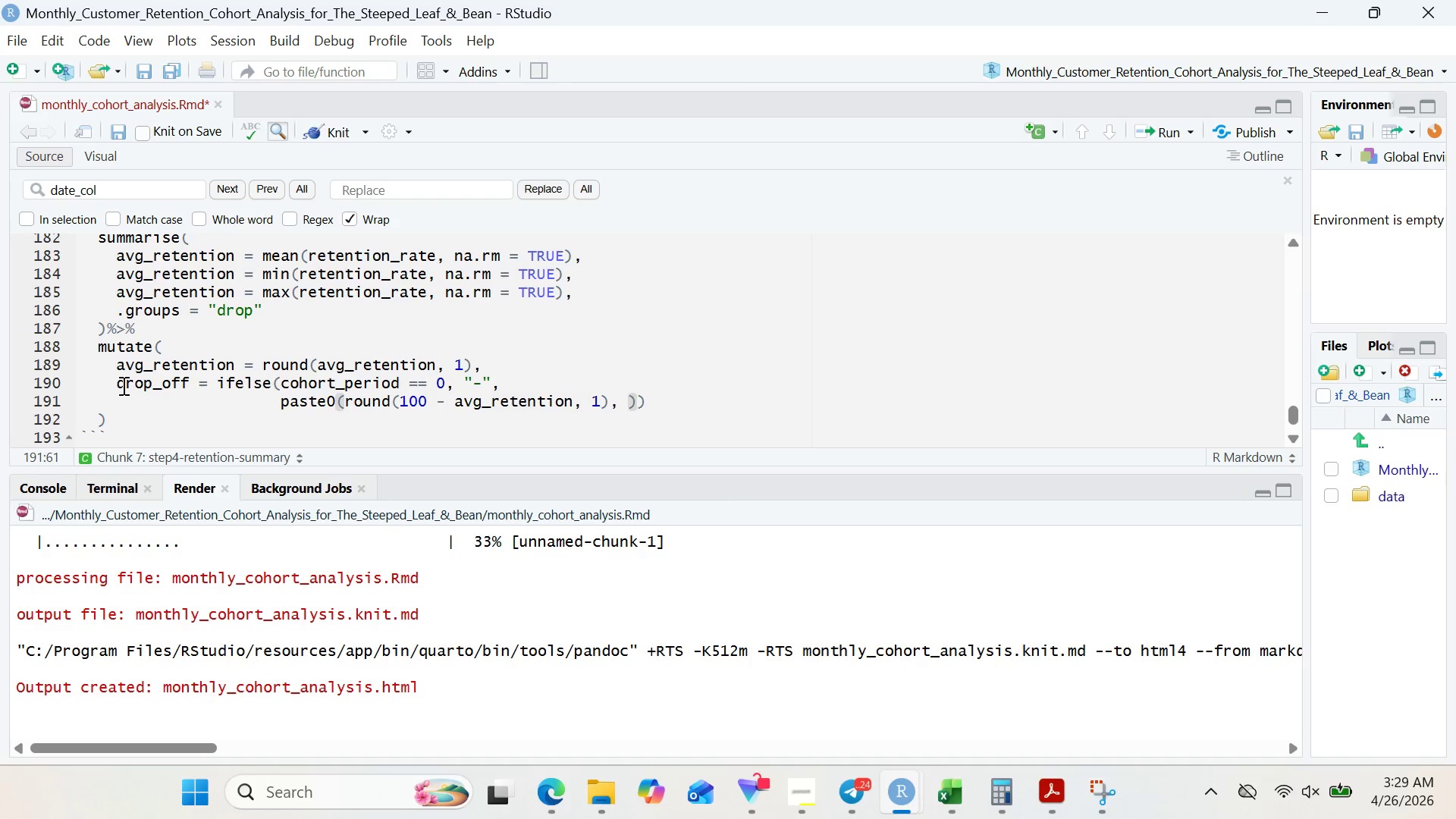 
key(Shift+Quote)
 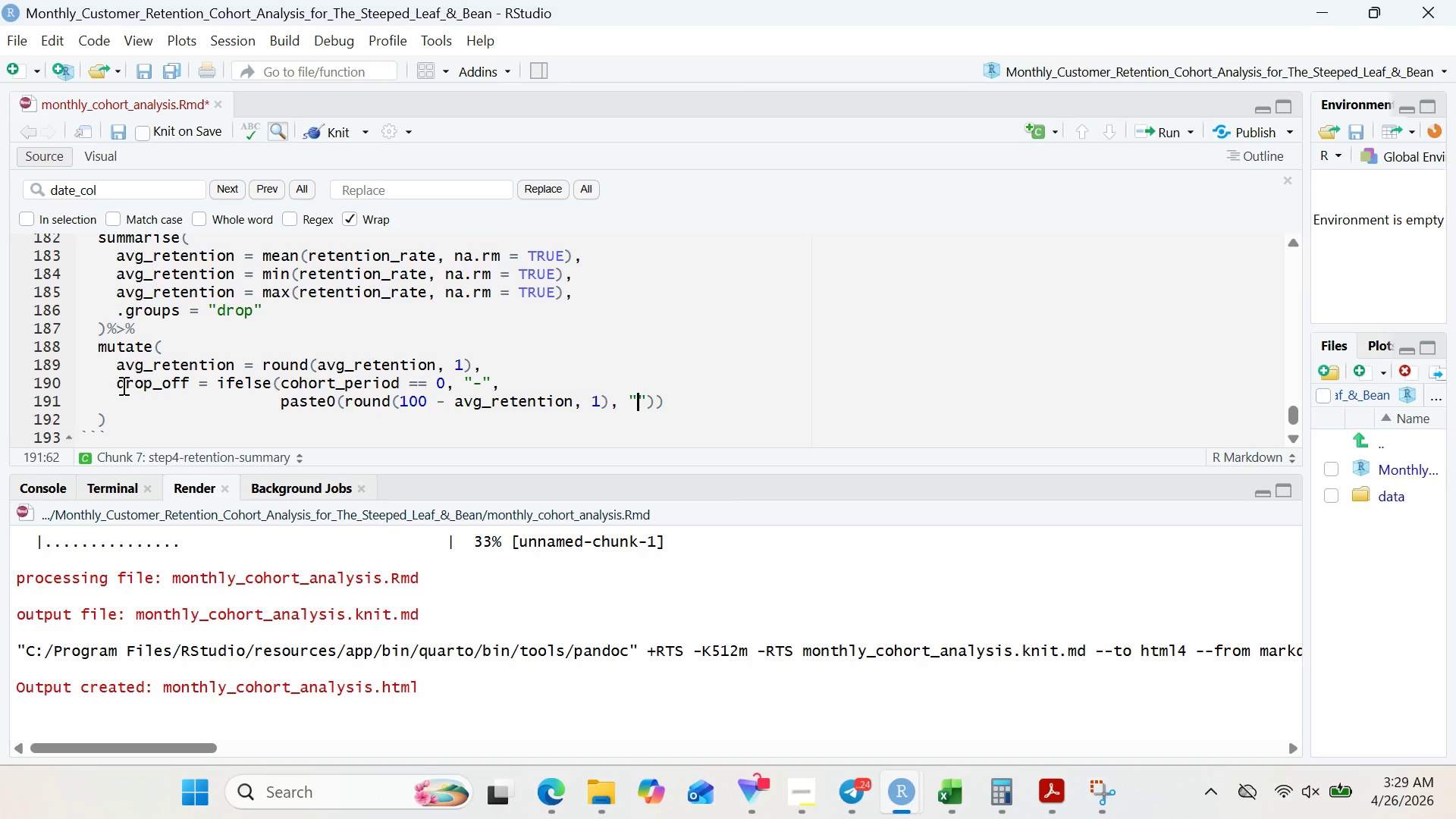 
key(Shift+5)
 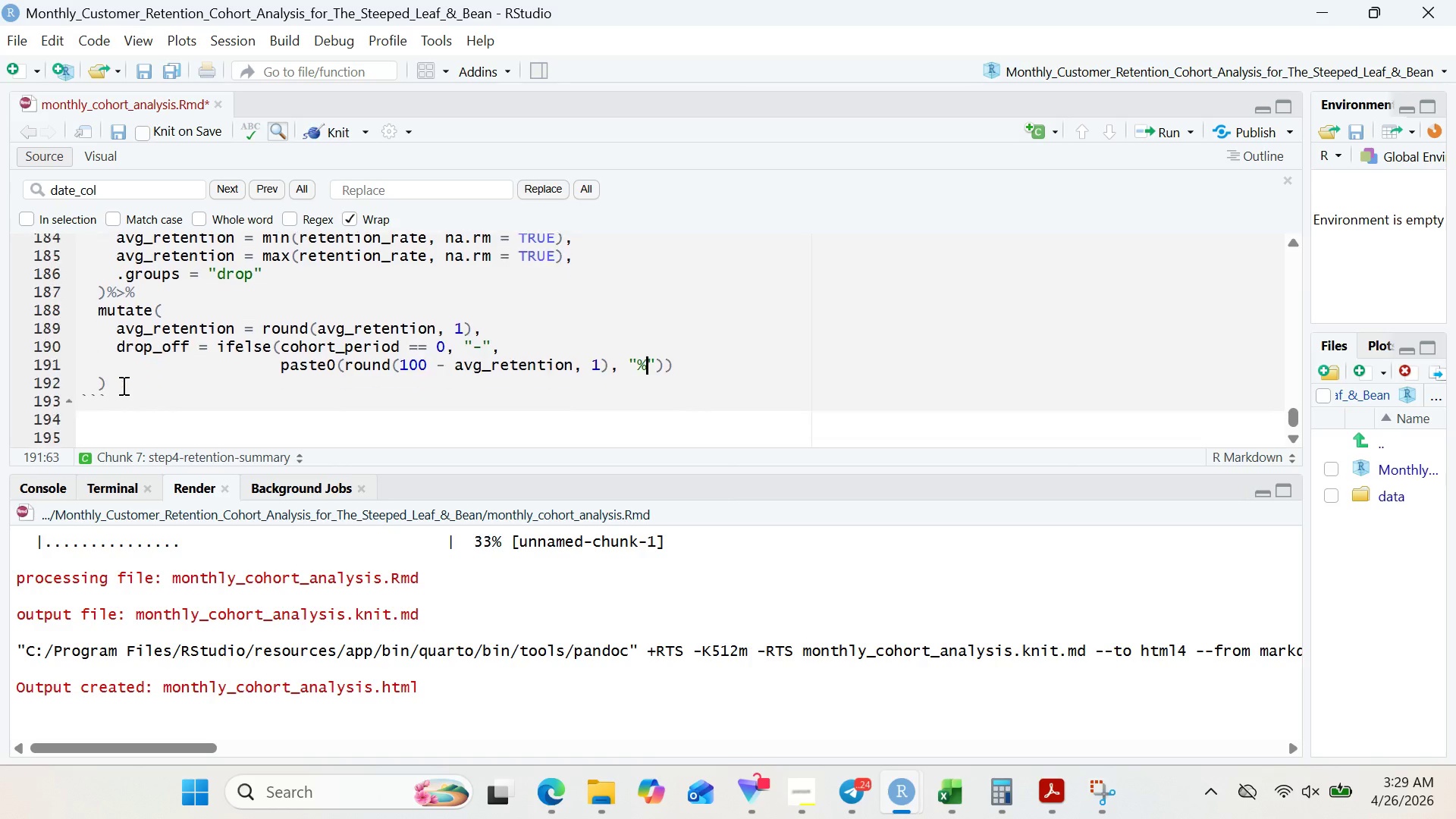 
left_click([106, 386])
 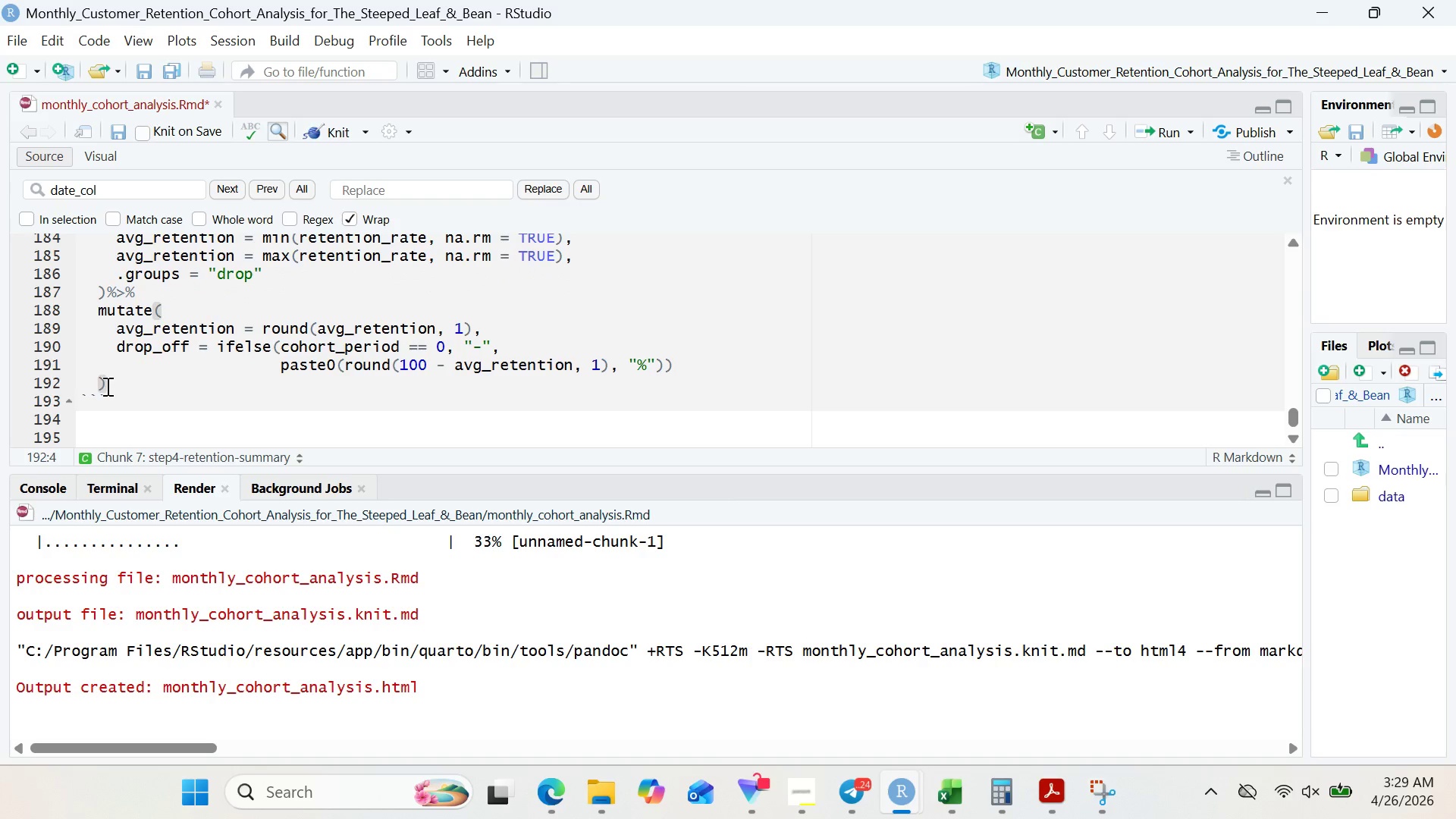 
key(Enter)
 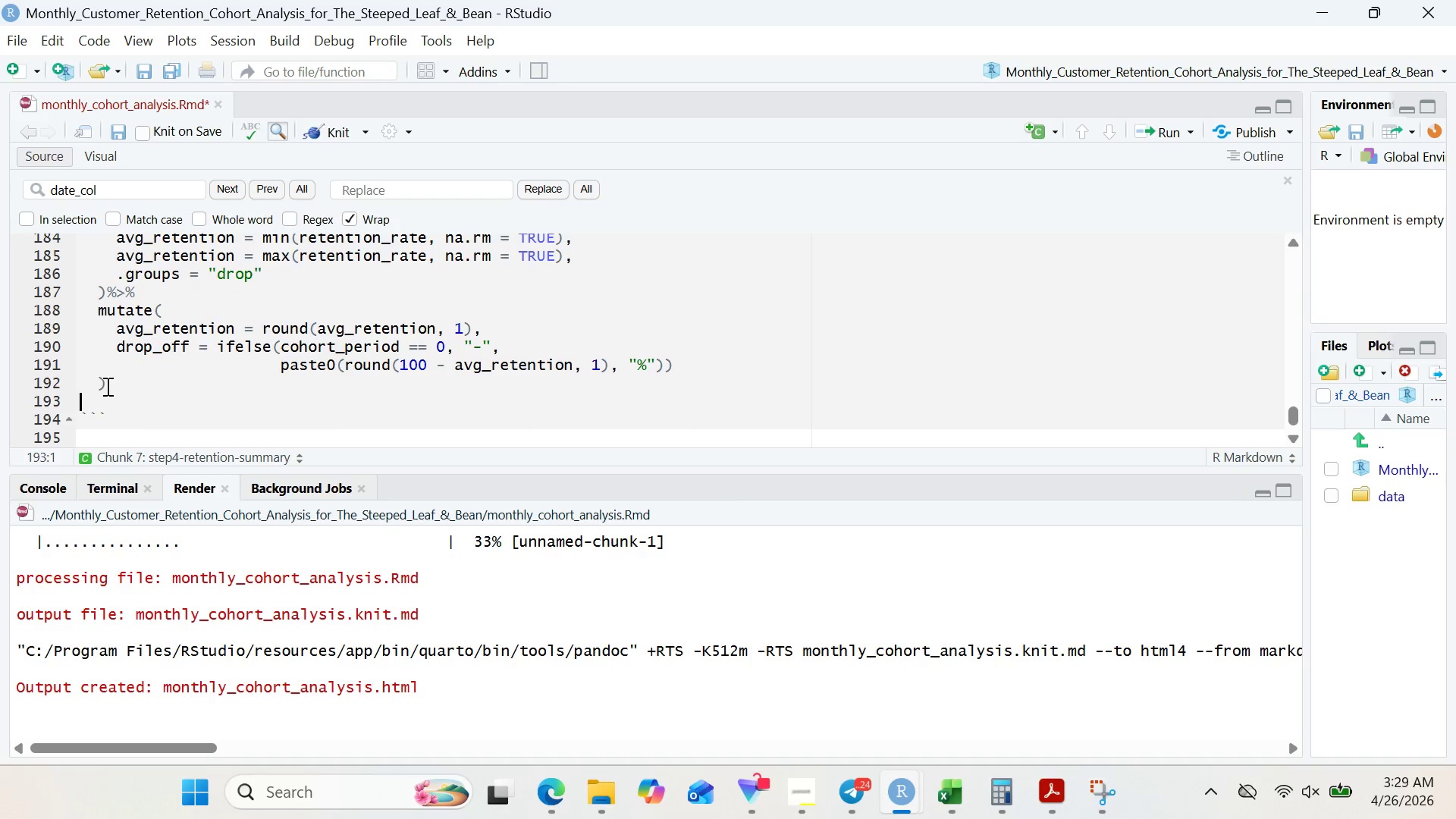 
type(kale(avg)
 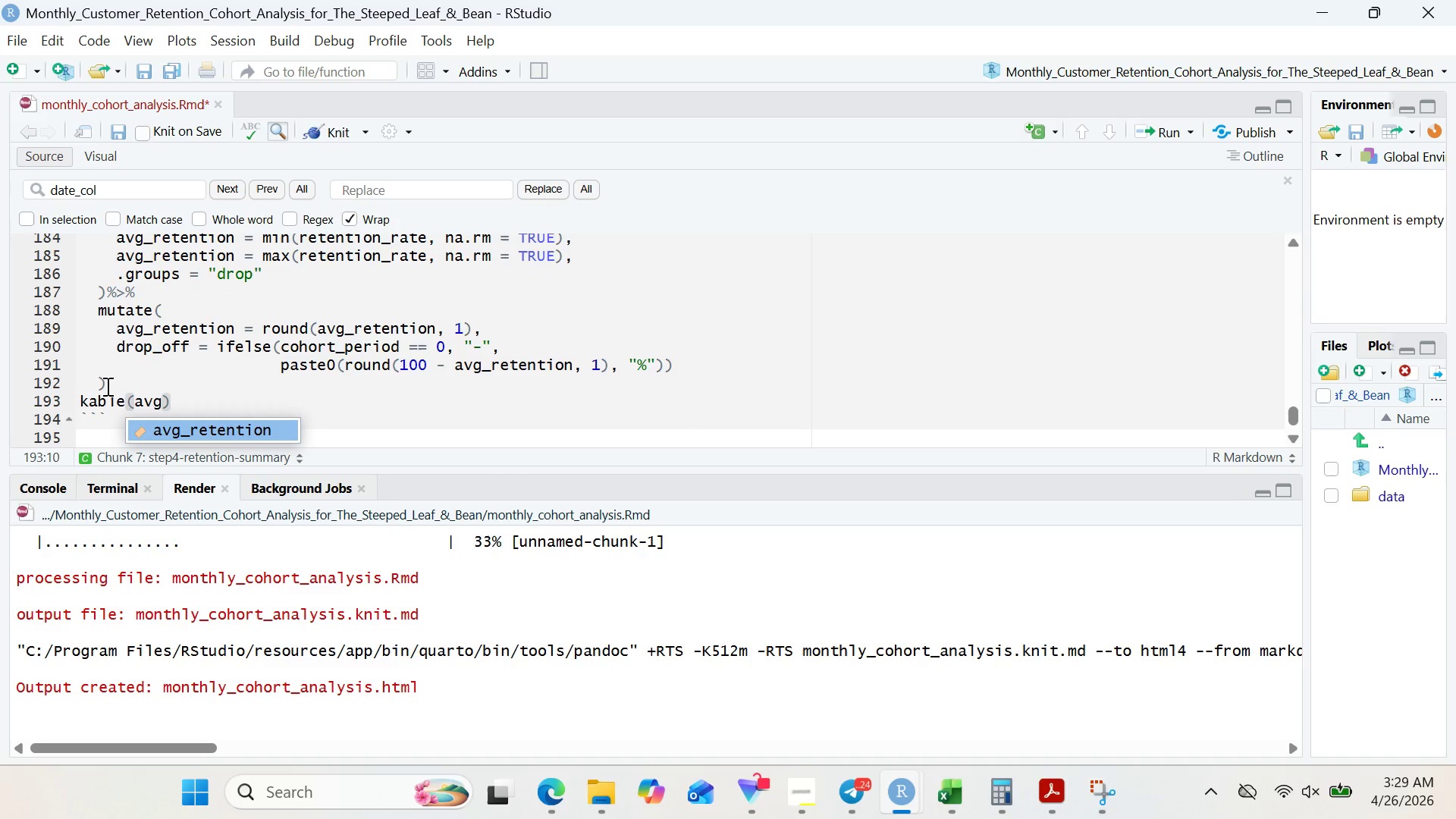 
hold_key(key=B, duration=0.33)
 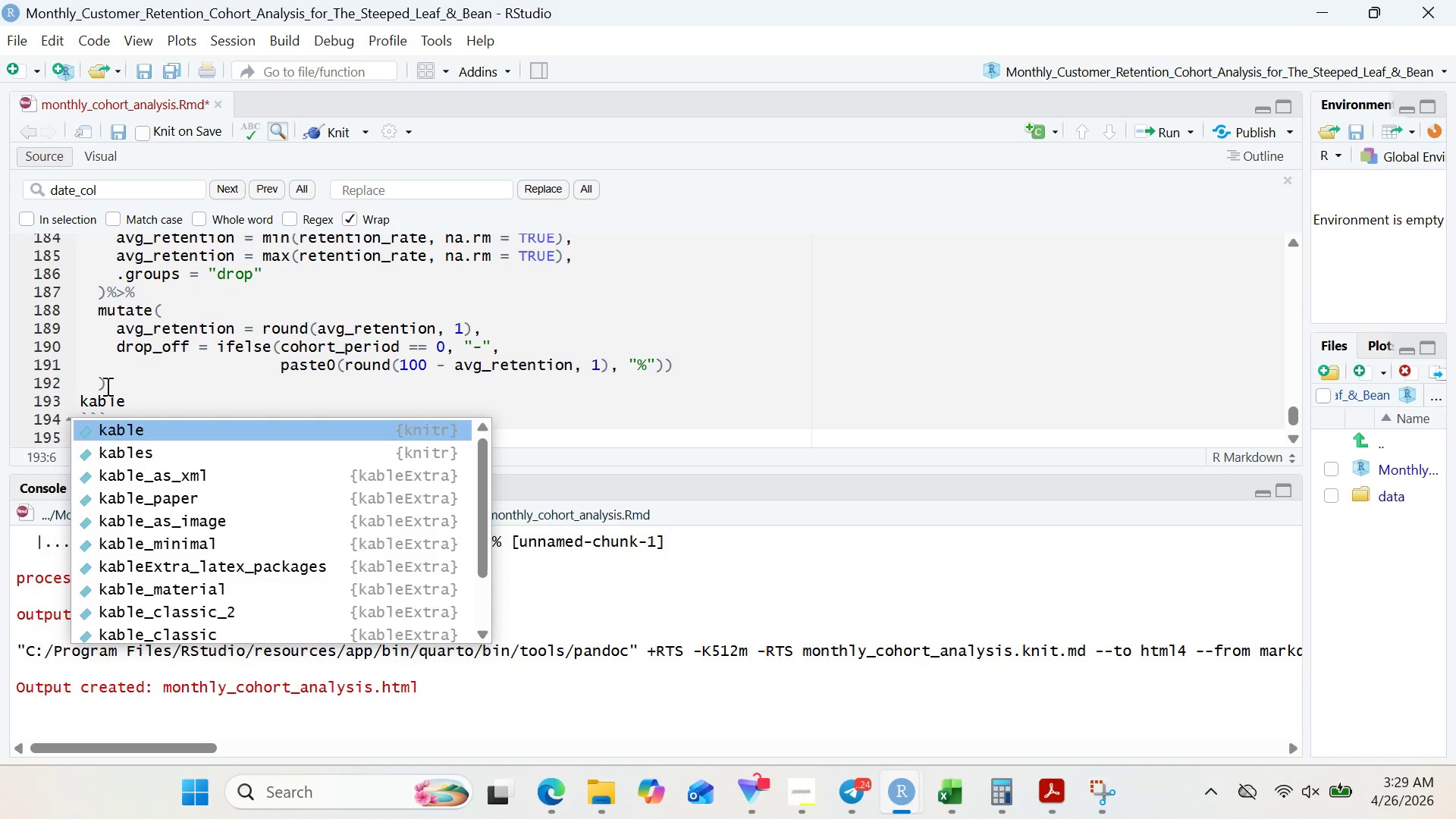 
key(Enter)
 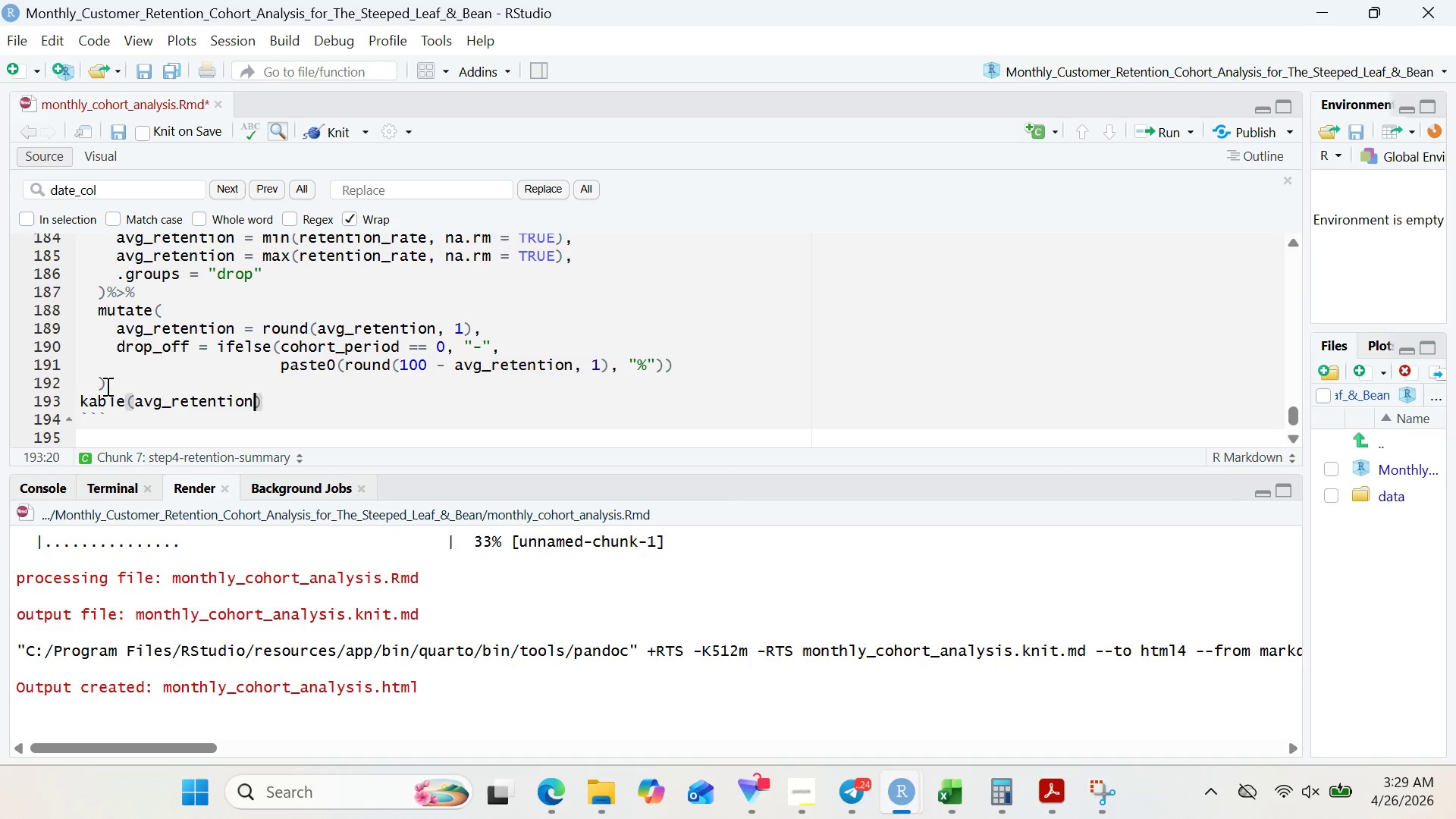 
type(, caption)
 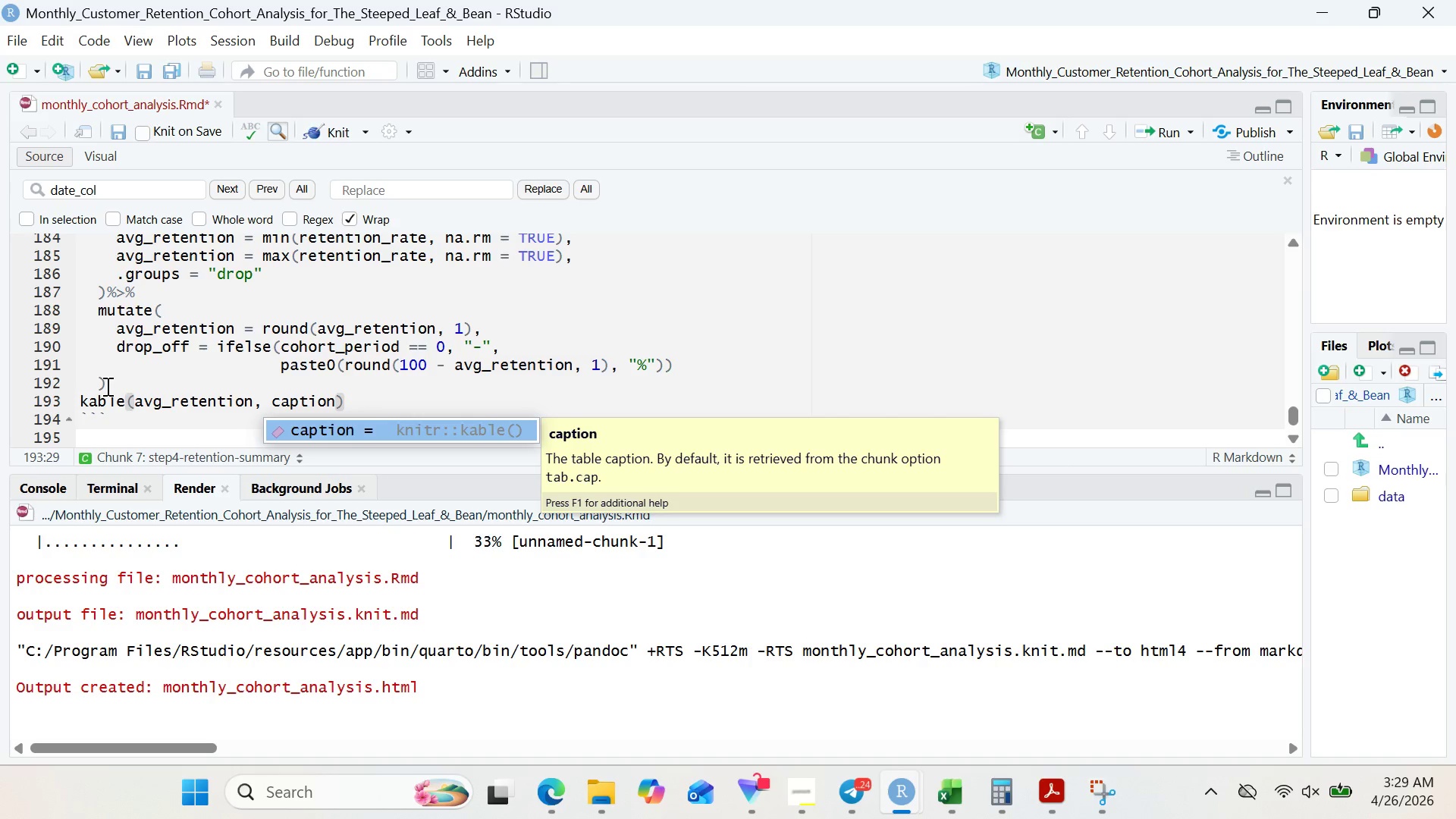 
key(Enter)
 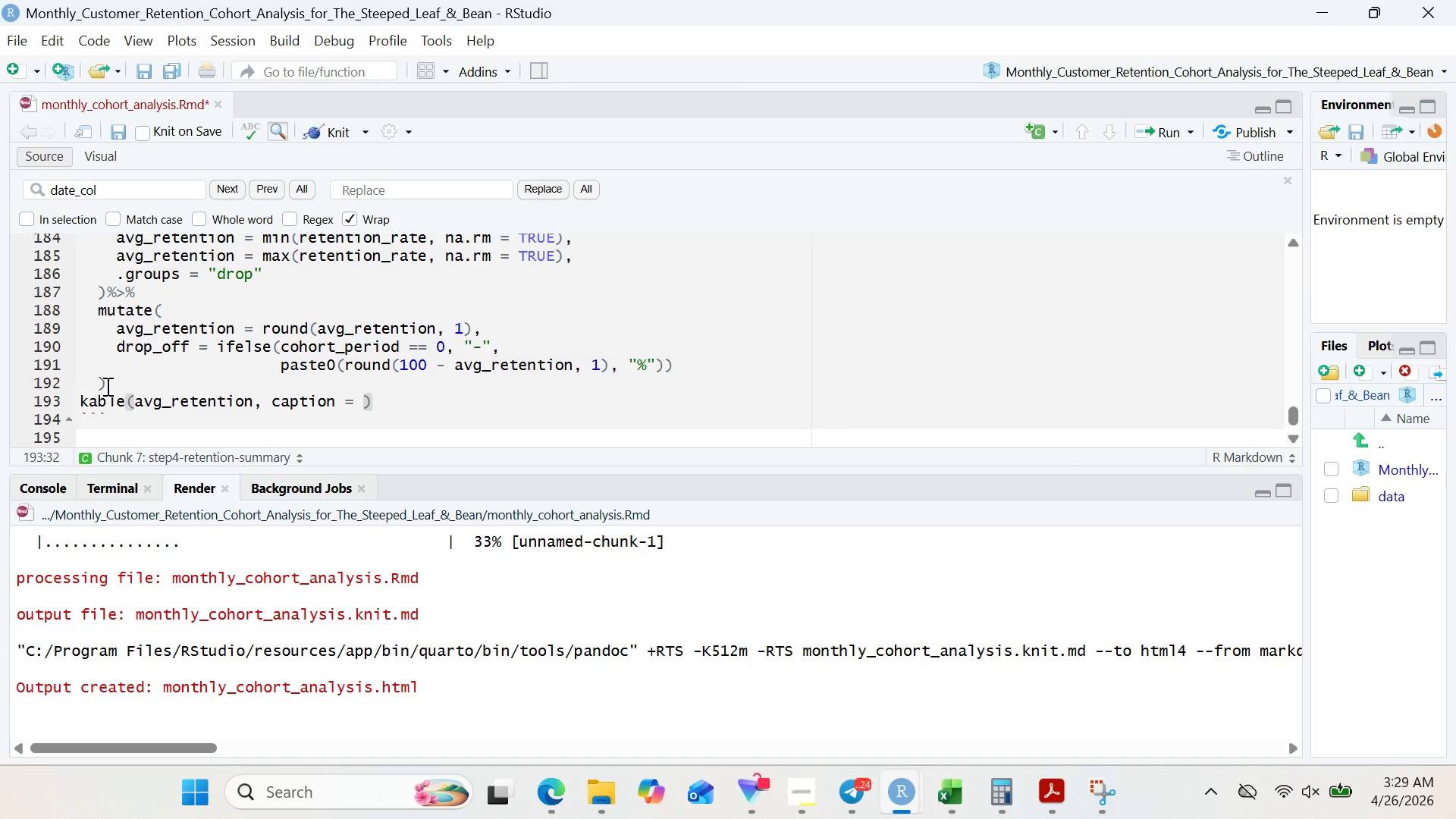 
type("Averag)
 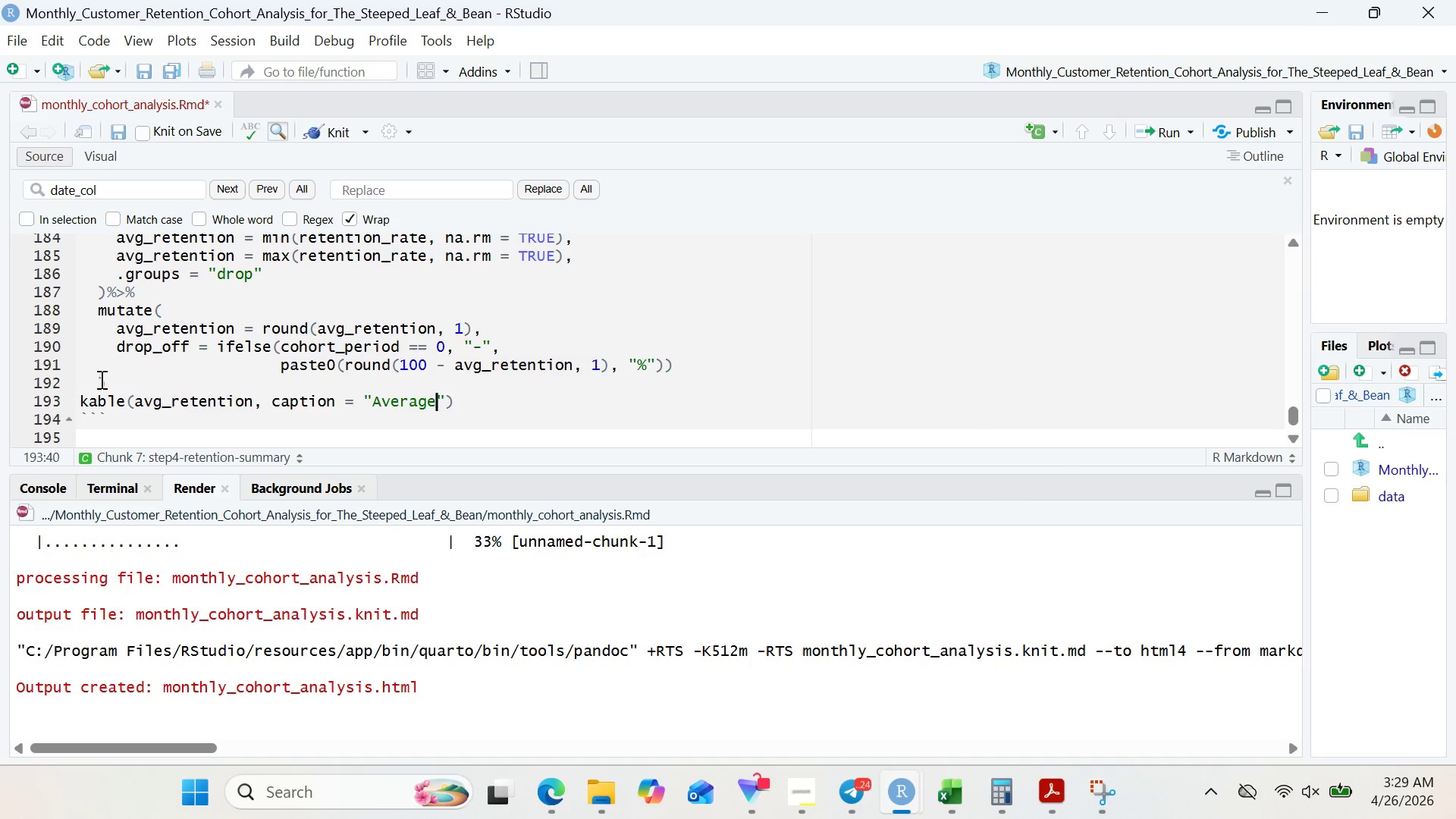 
 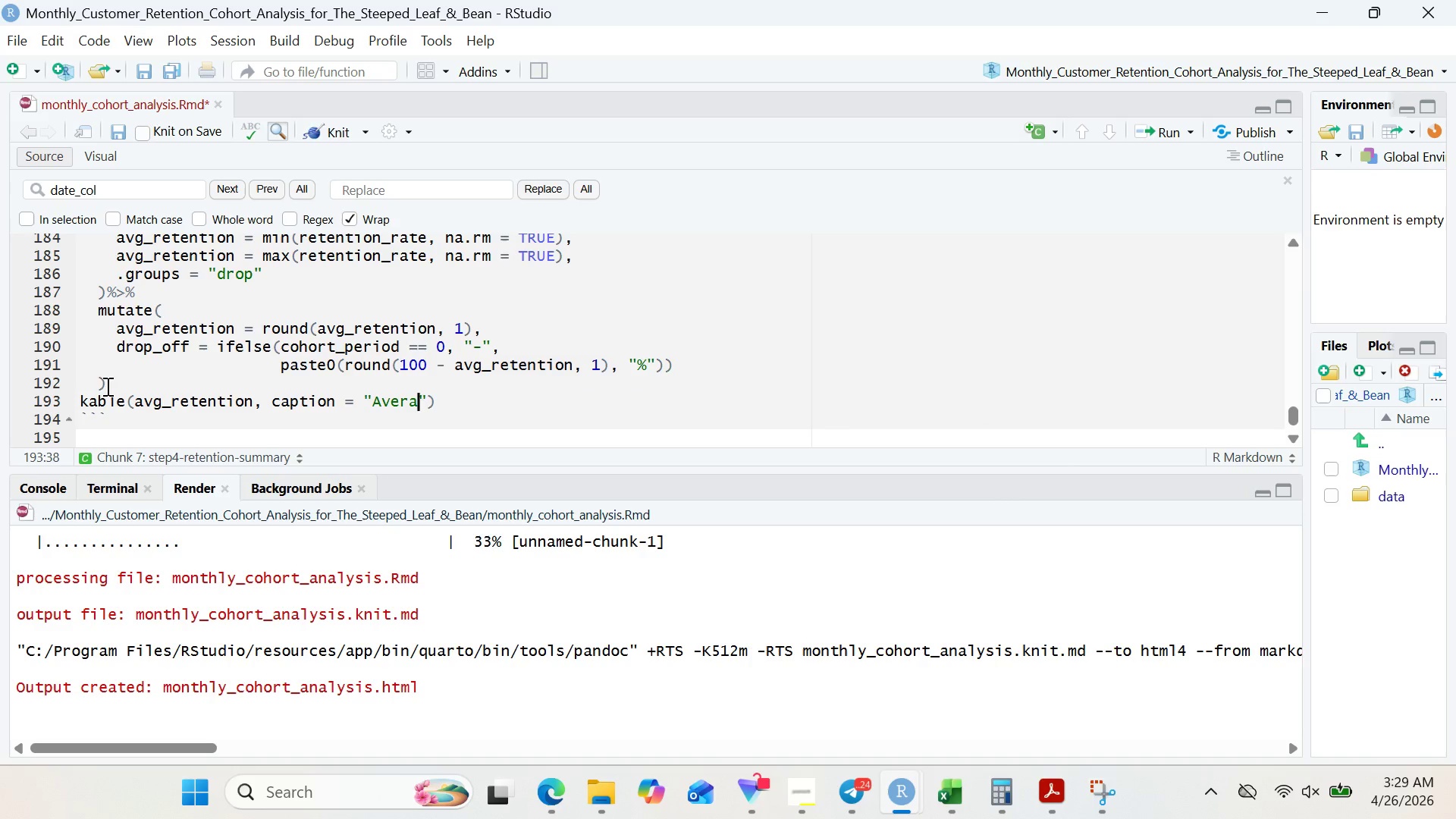 
type(e Retention)
 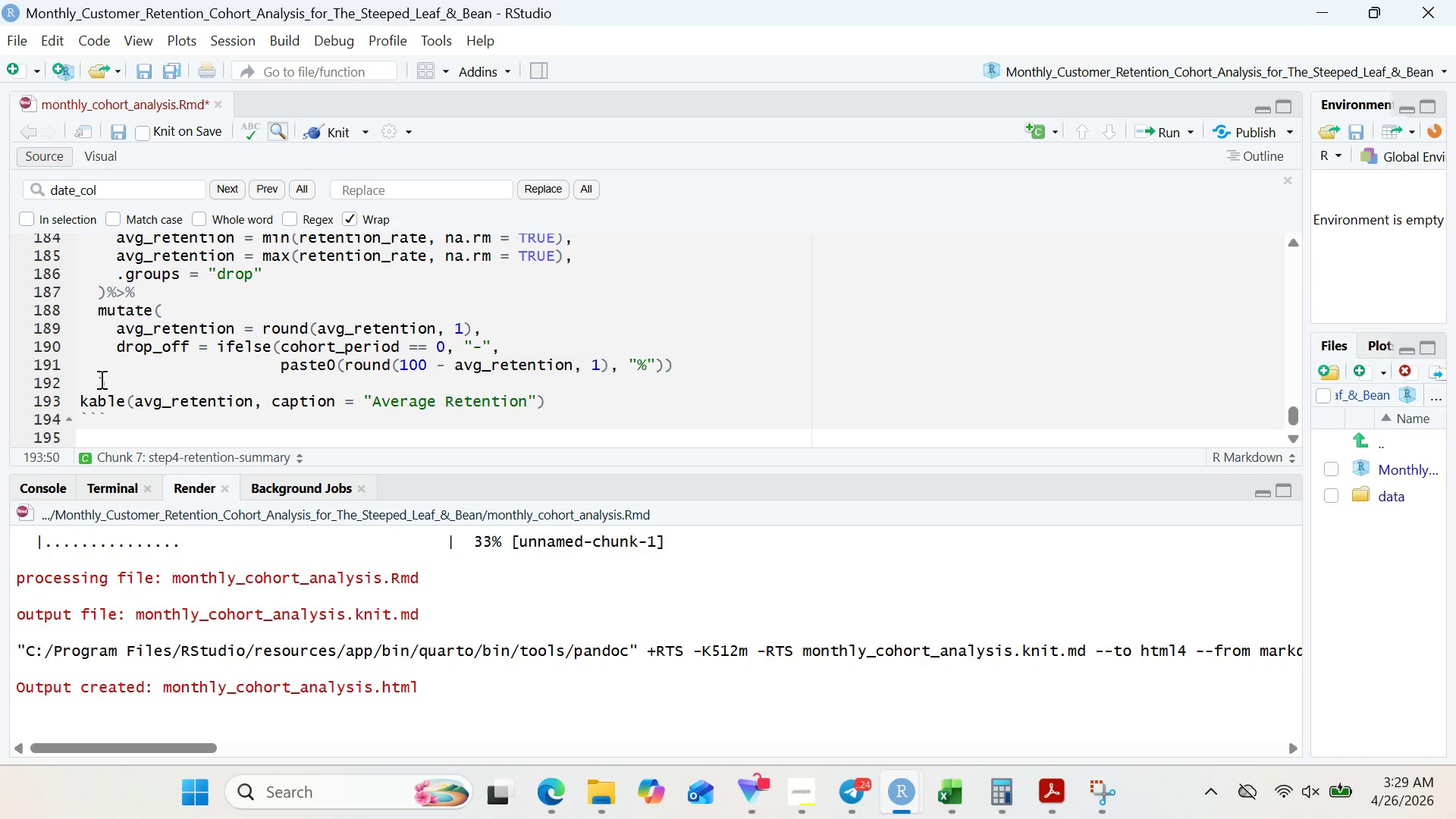 
wait(7.41)
 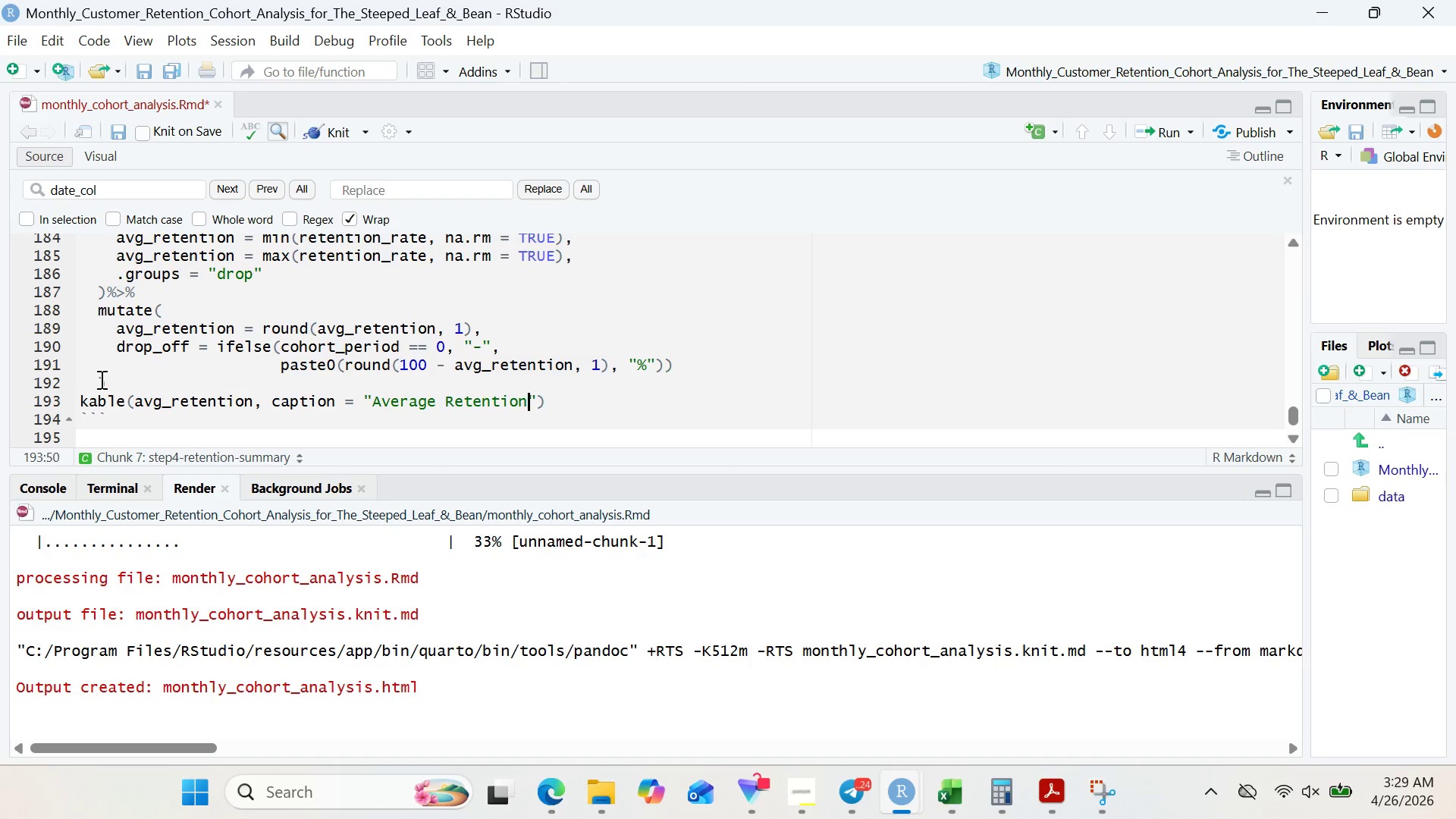 
type( by)
 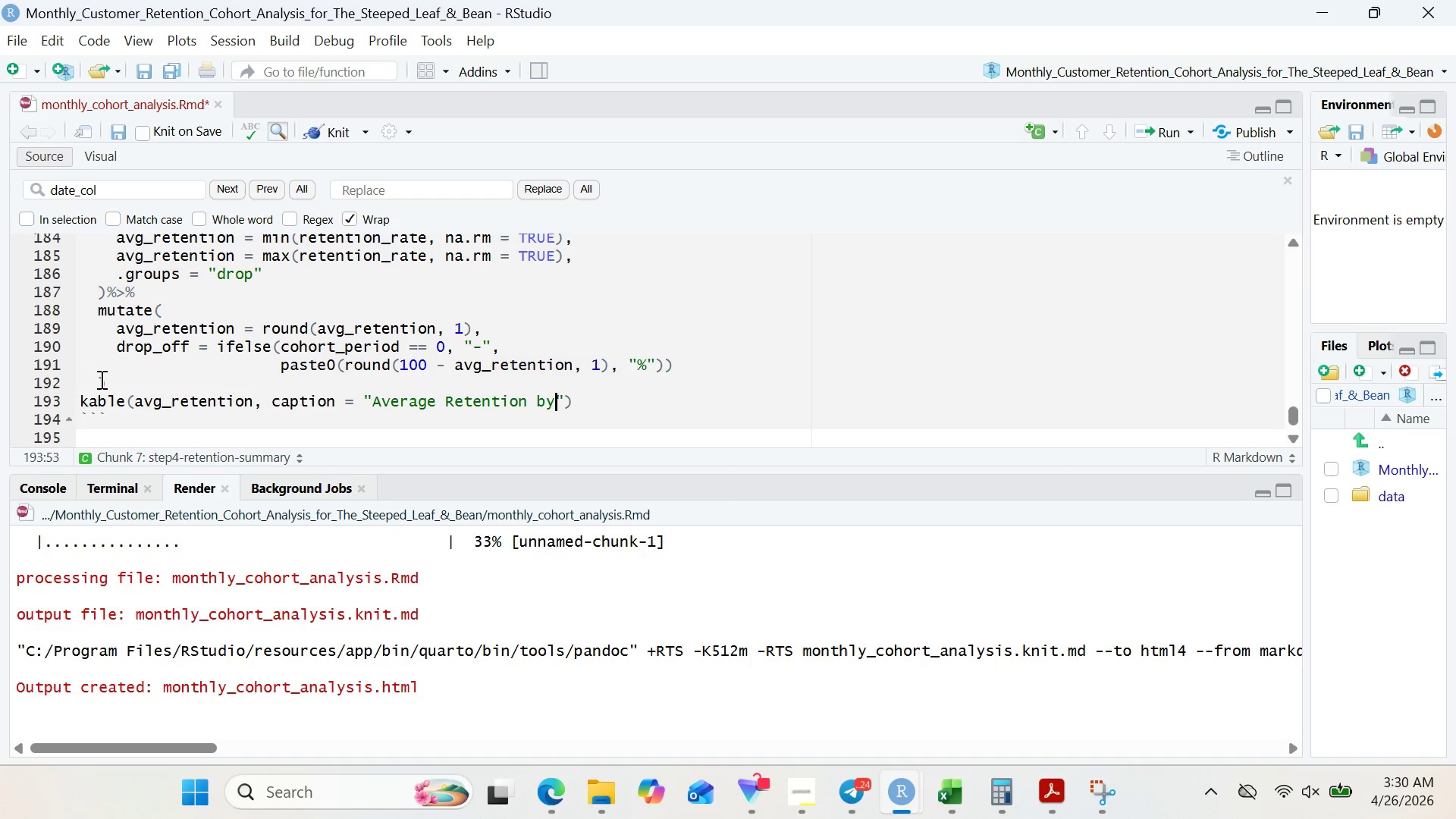 
wait(41.08)
 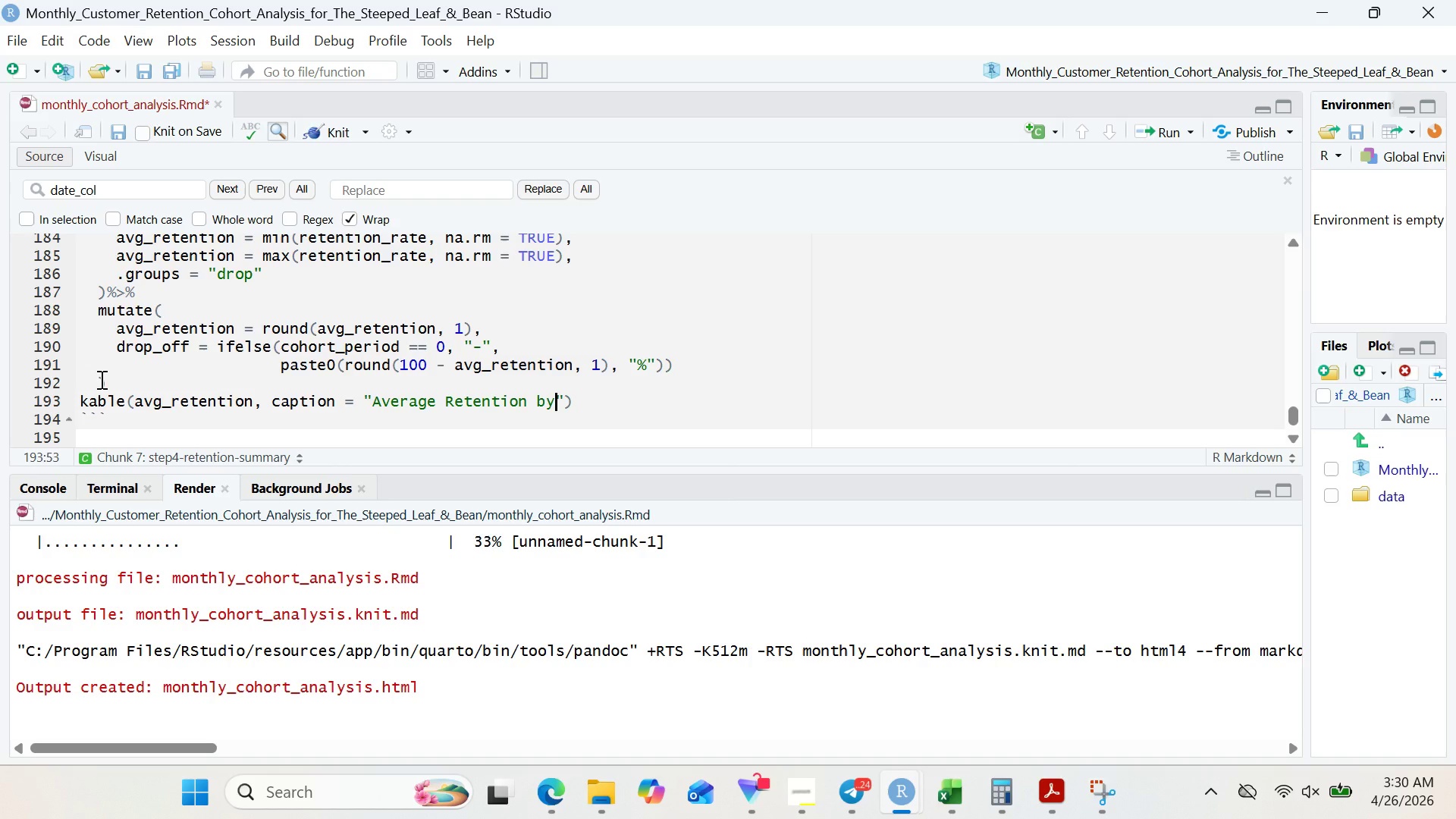 
key(Space)
 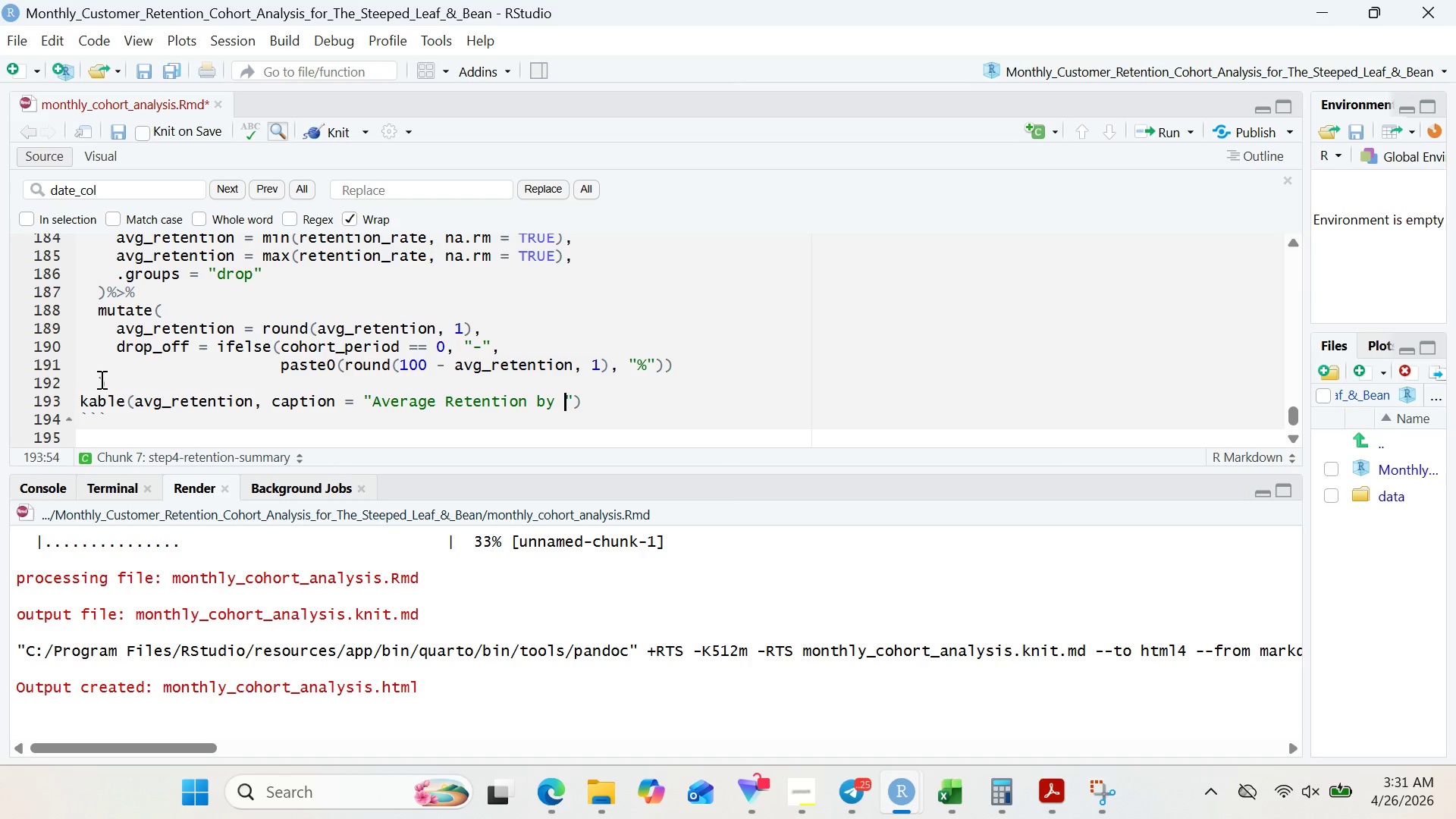 
wait(62.47)
 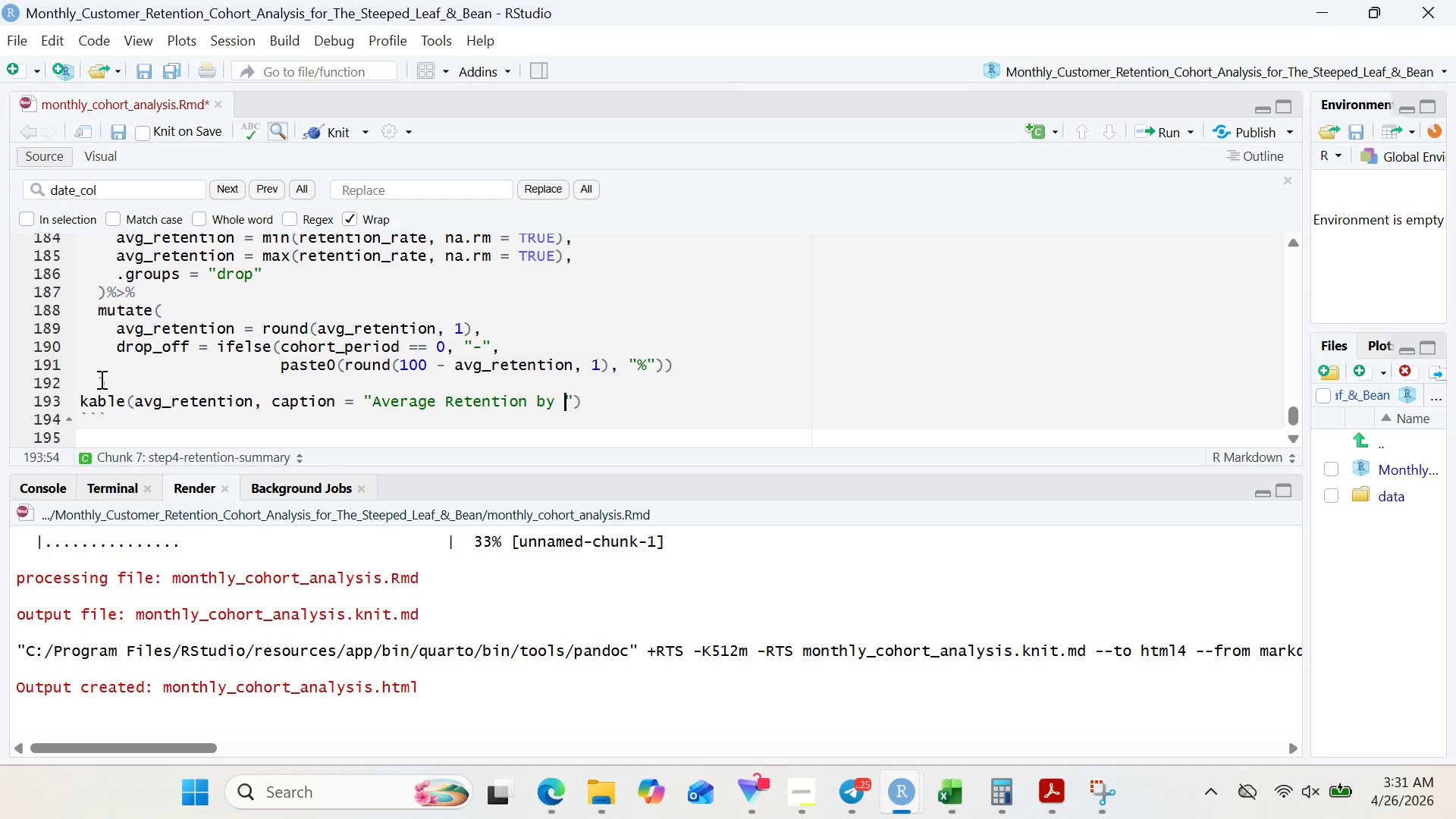 
hold_key(key=ShiftRight, duration=1.09)
 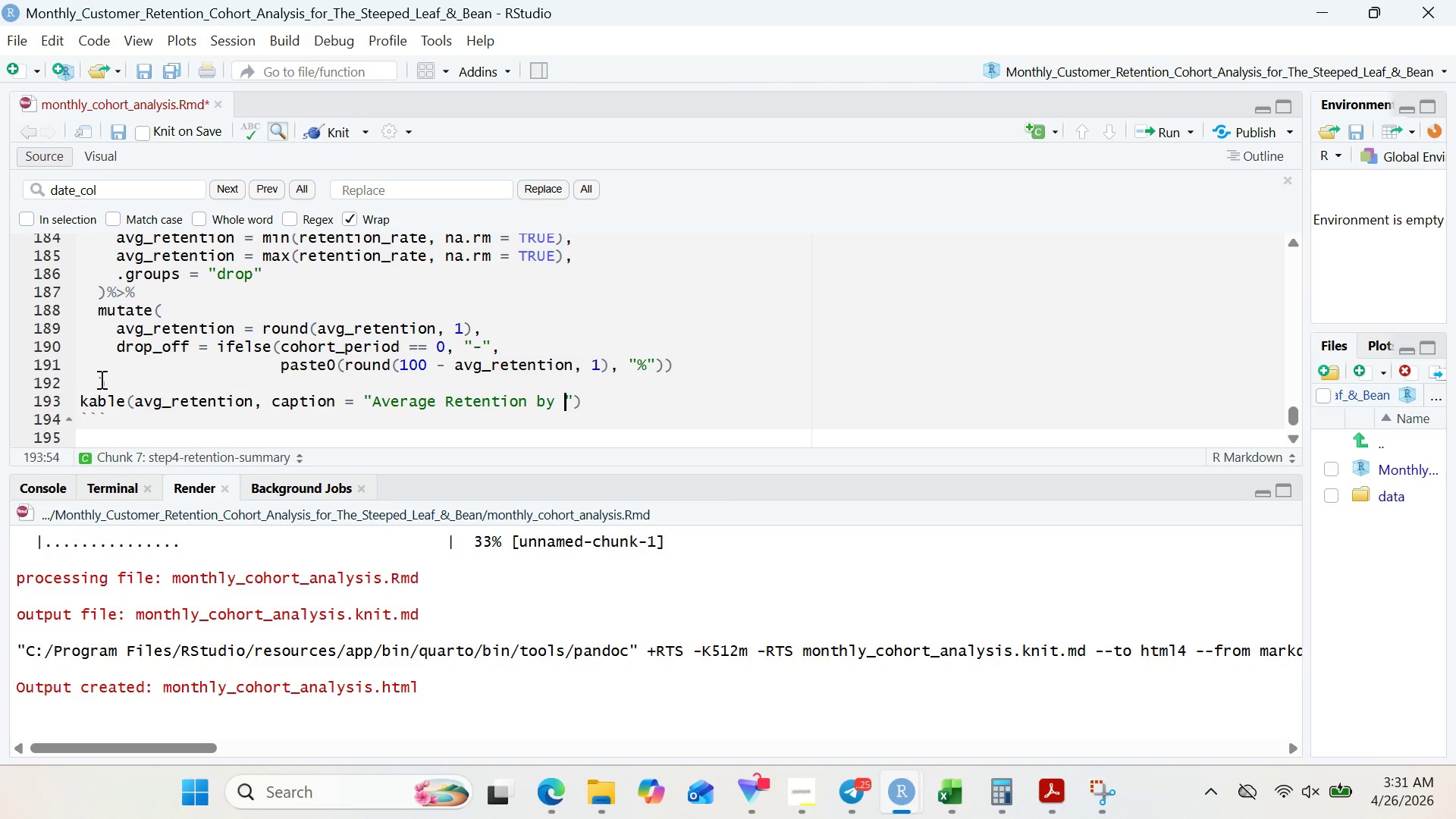 
wait(34.91)
 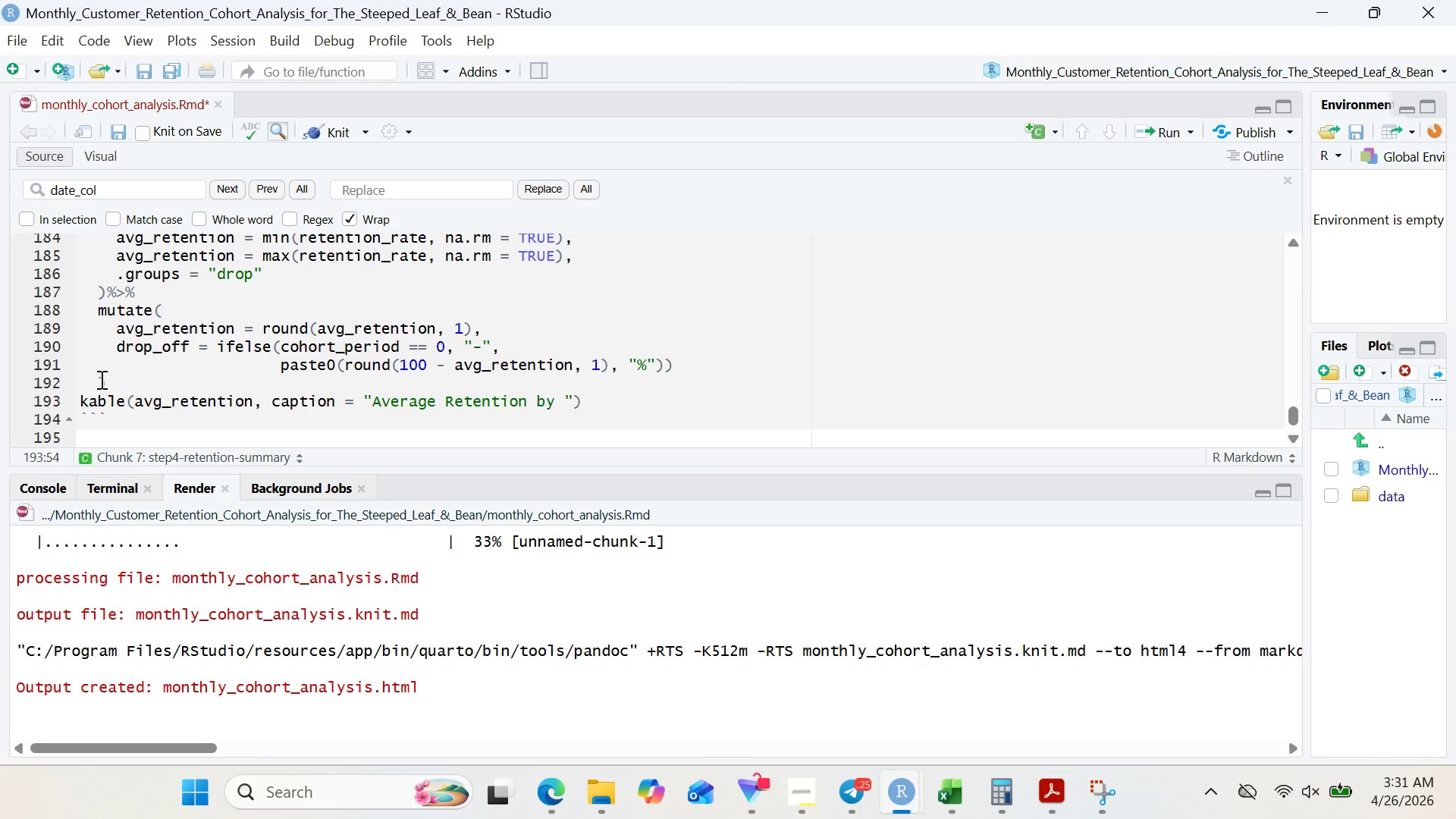 
type(PERIO)
 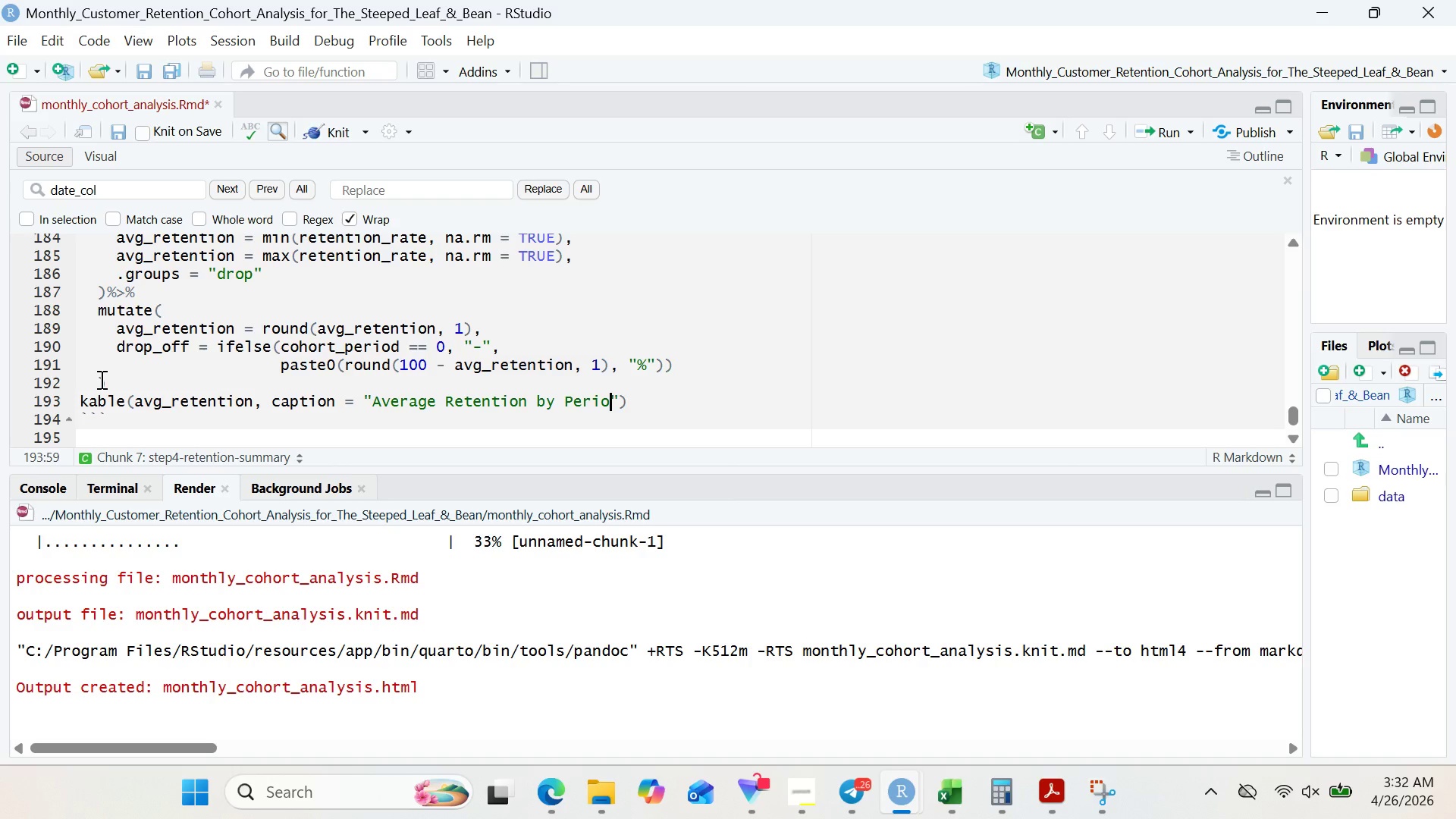 
wait(28.05)
 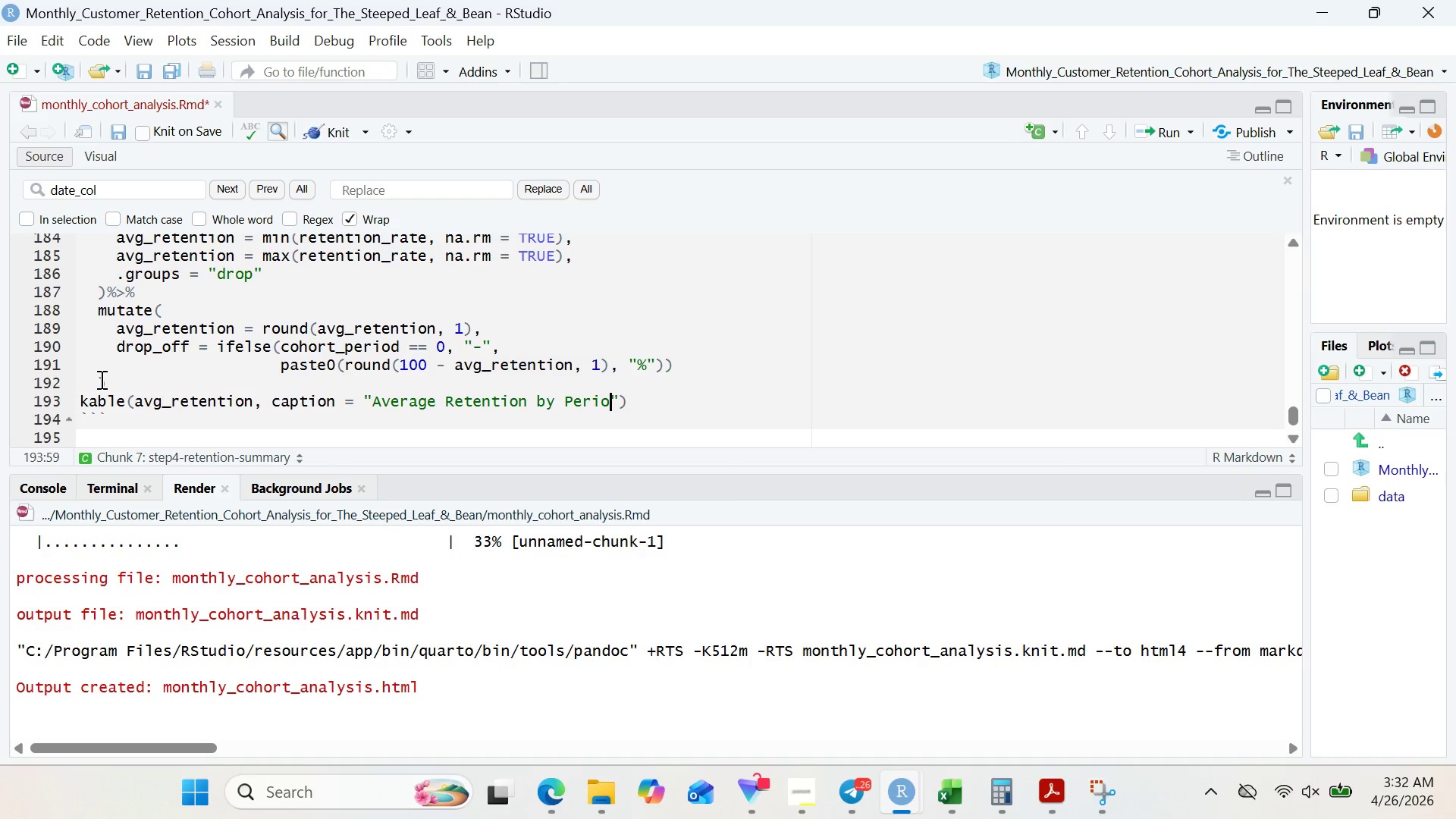 
key(Shift+ArrowRight)
 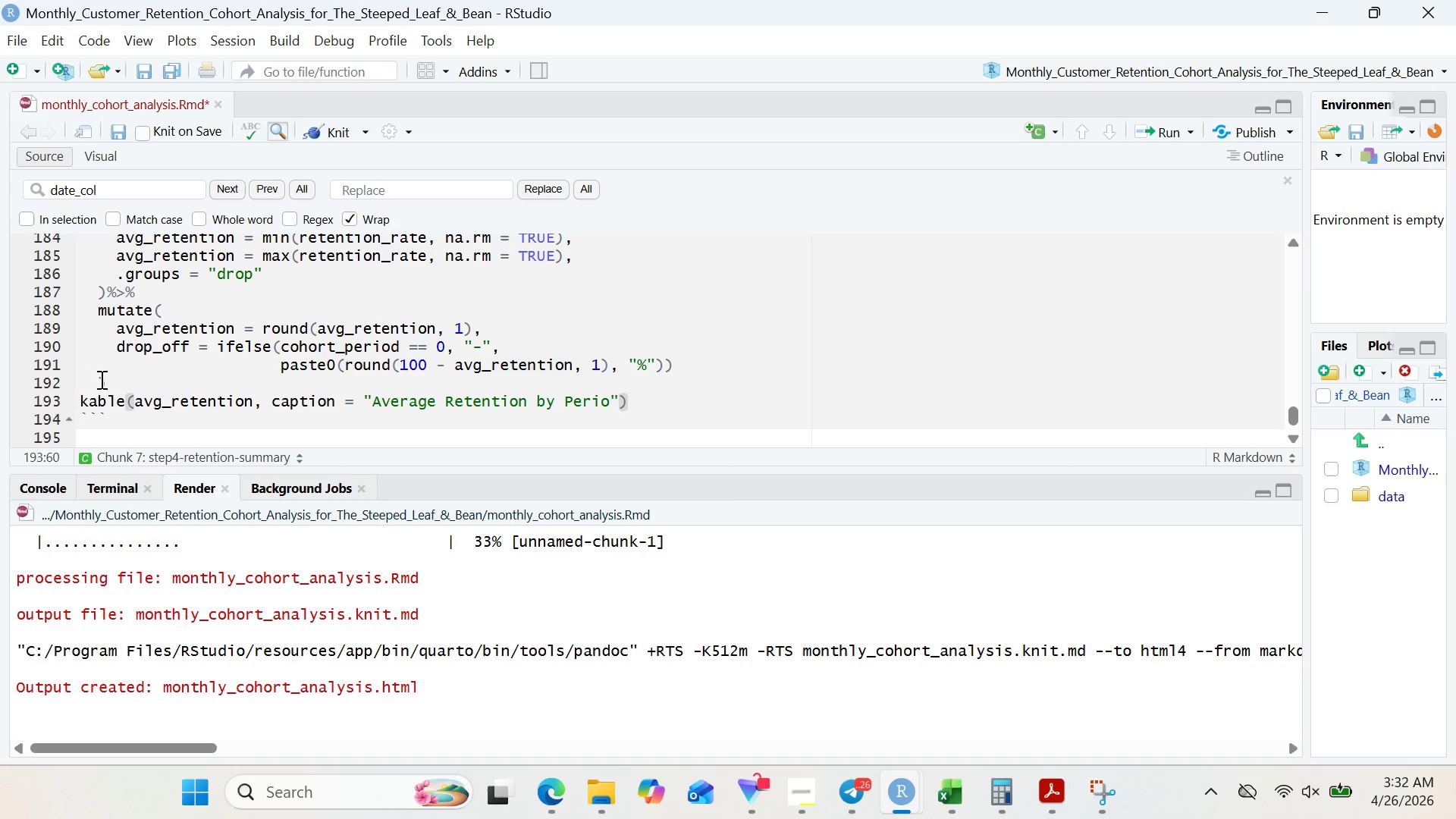 
key(Shift+ArrowRight)
 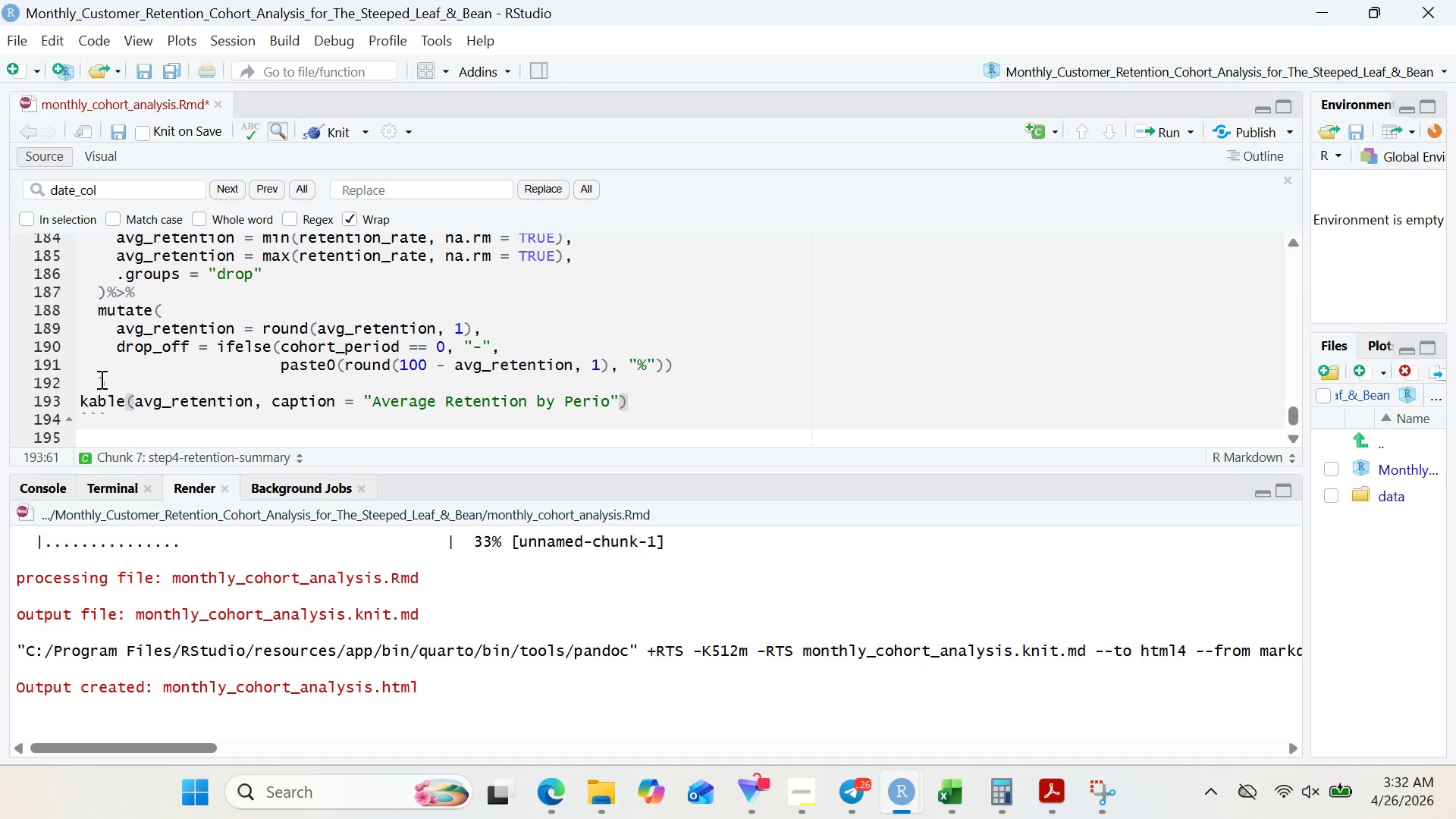 
key(Shift+Space)
 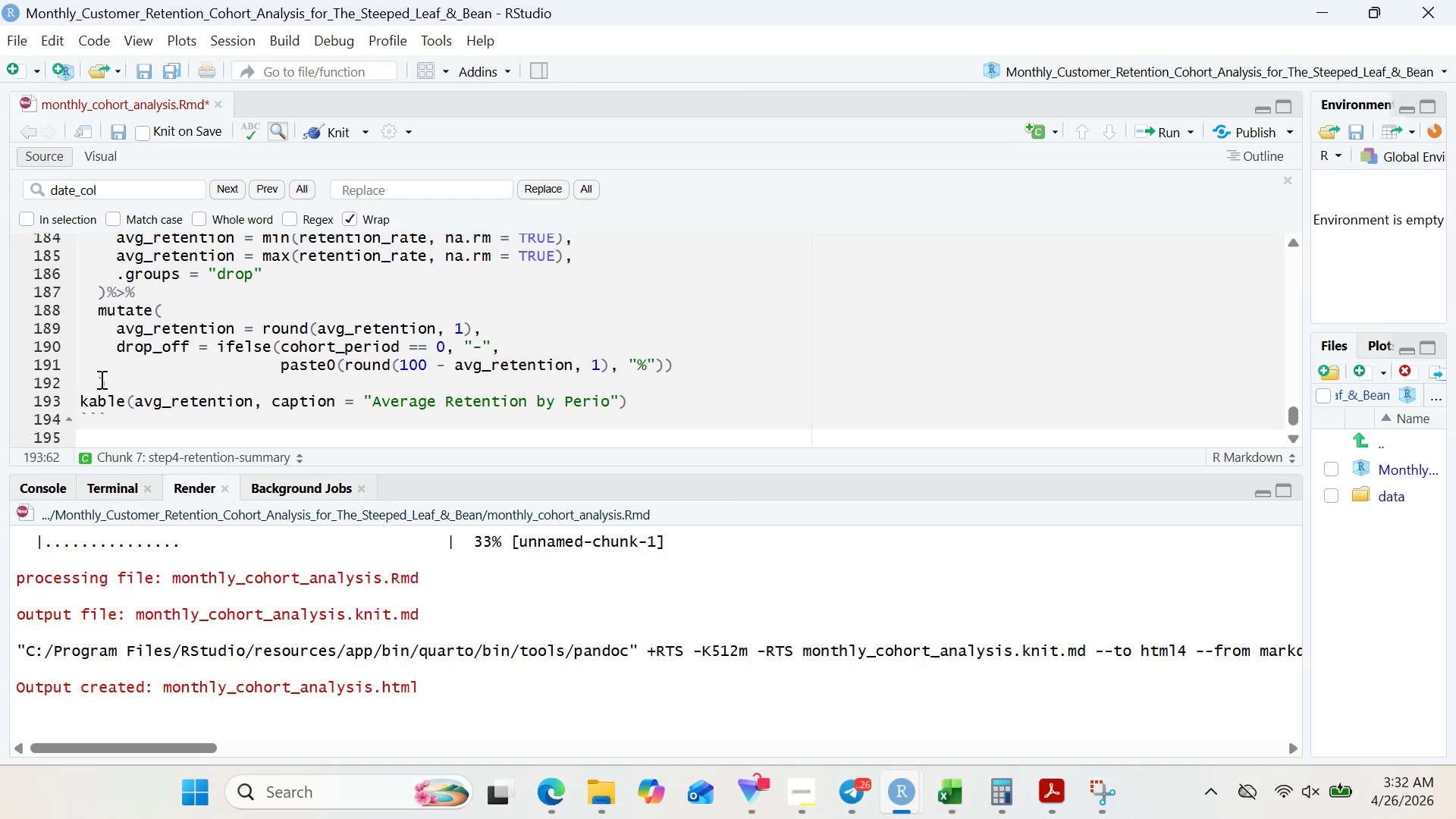 
key(Shift+5)
 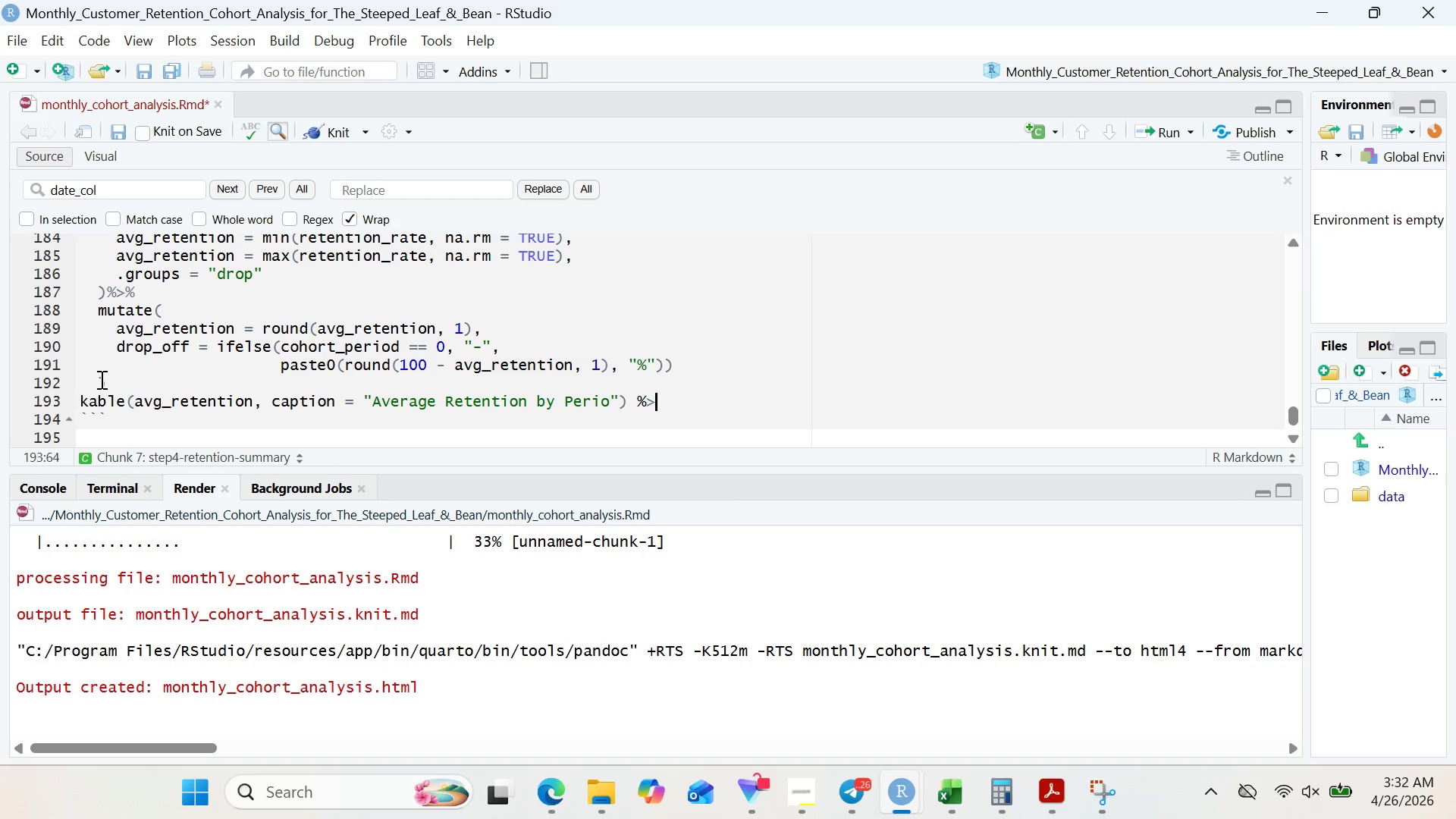 
key(Shift+Period)
 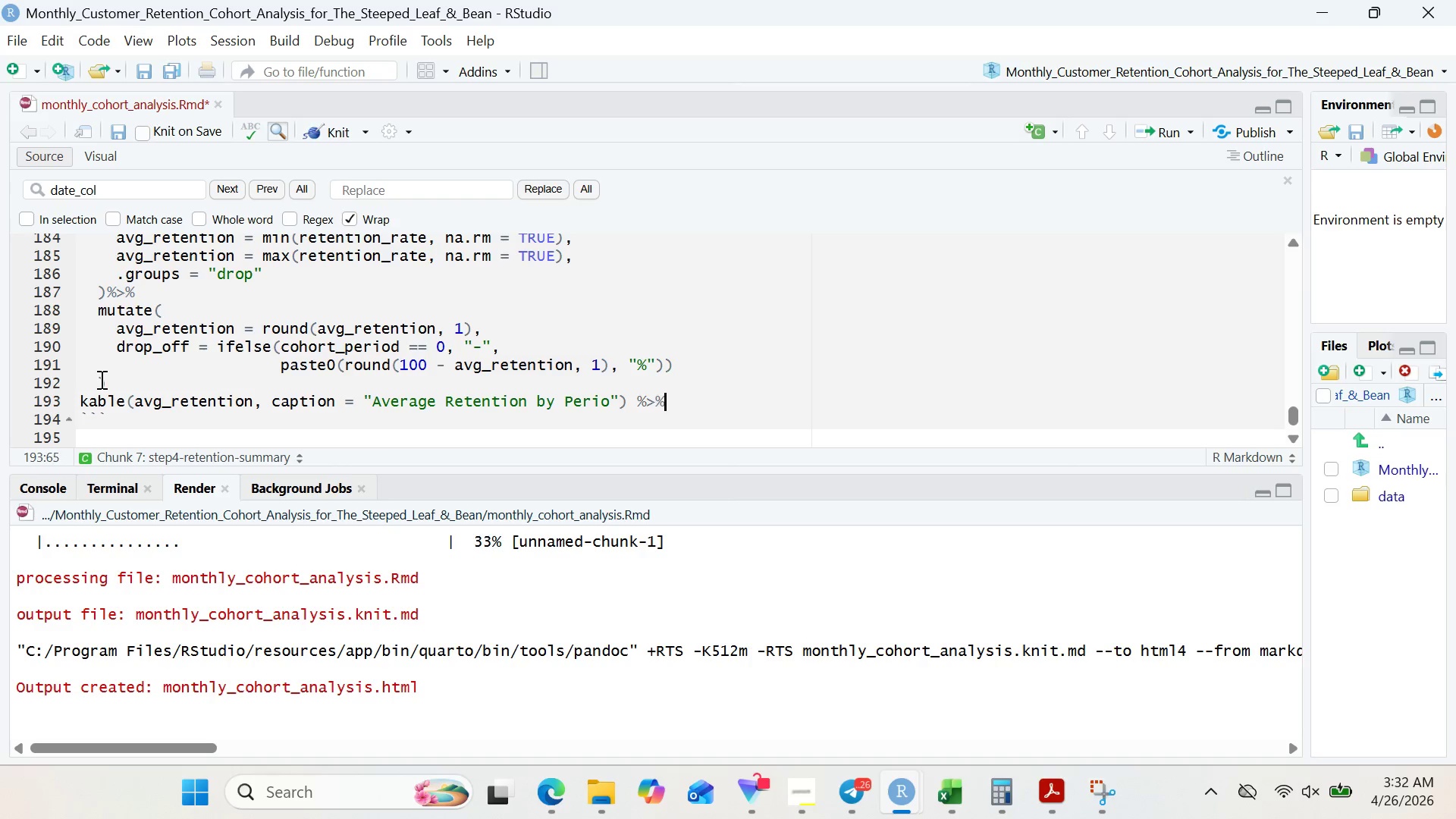 
key(Shift+5)
 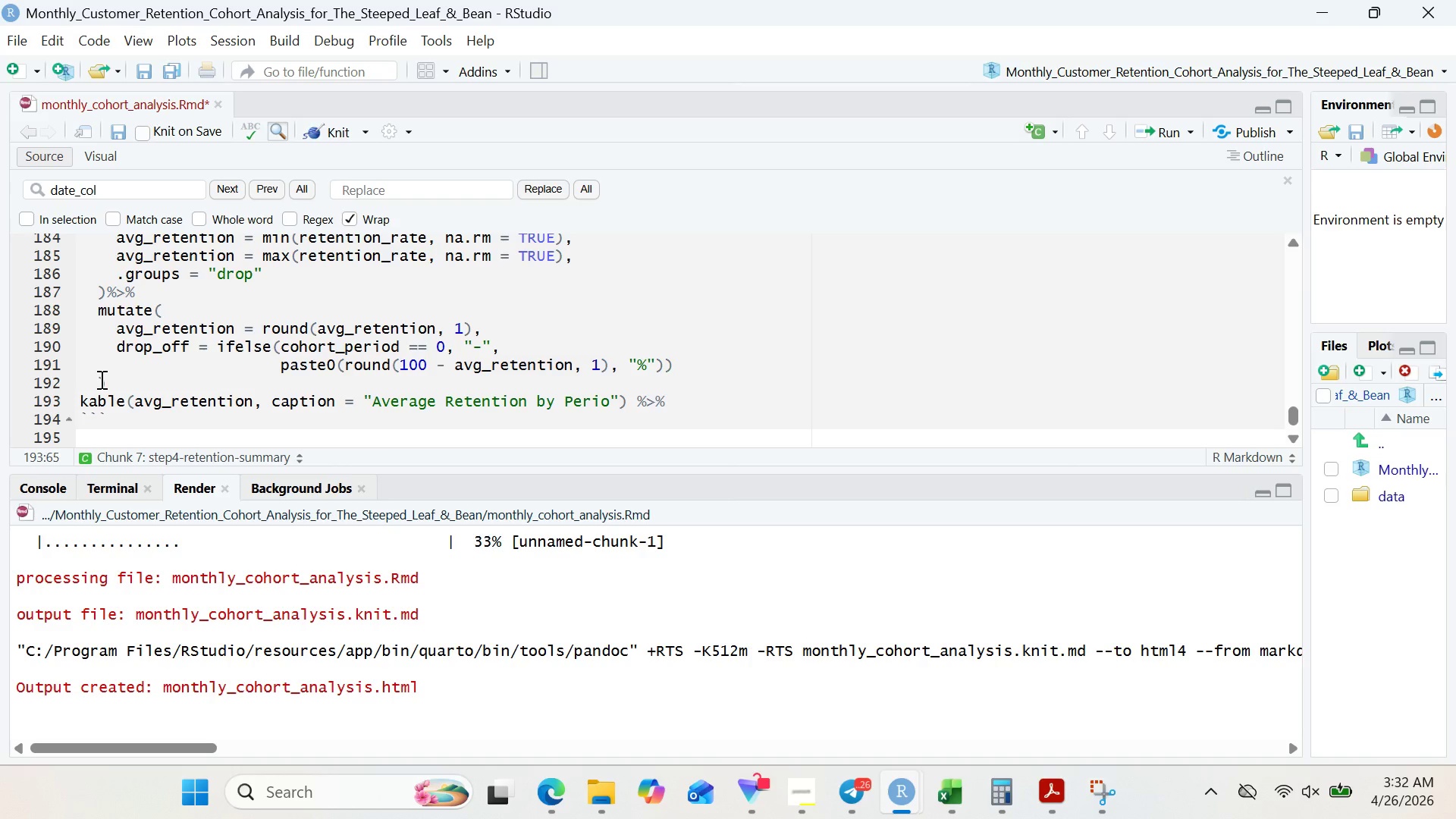 
key(Enter)
 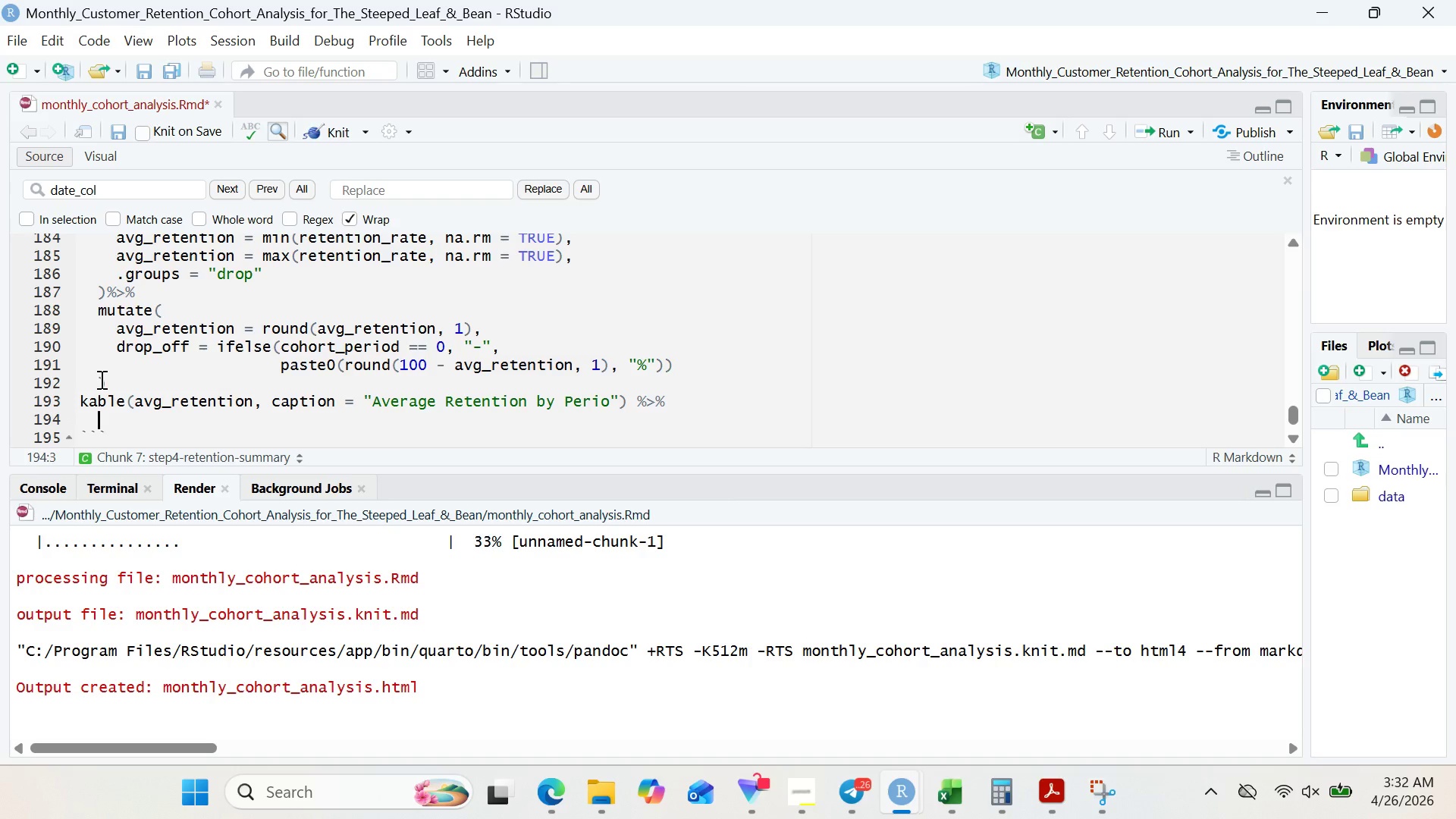 
type(kabl)
 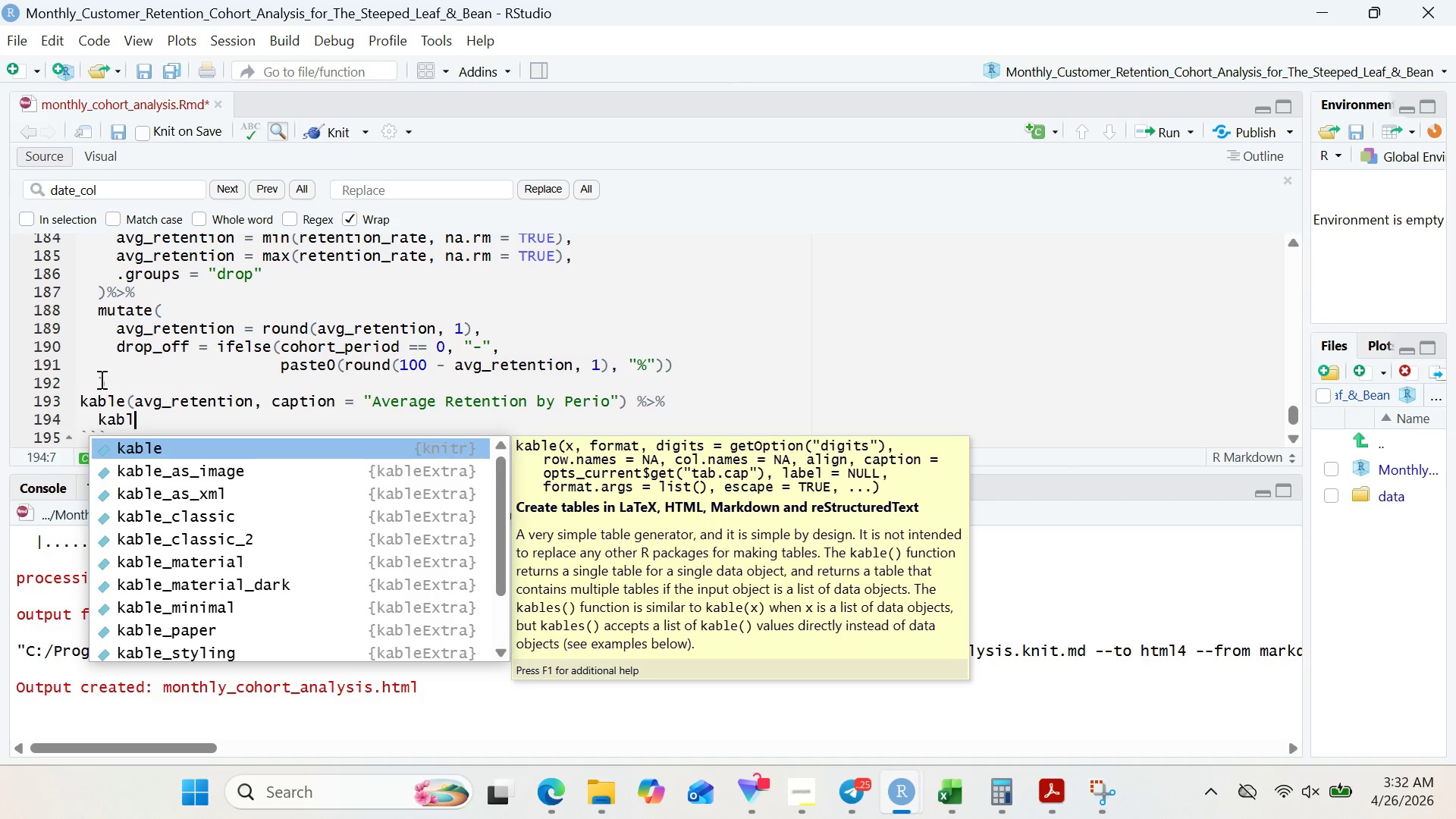 
wait(16.27)
 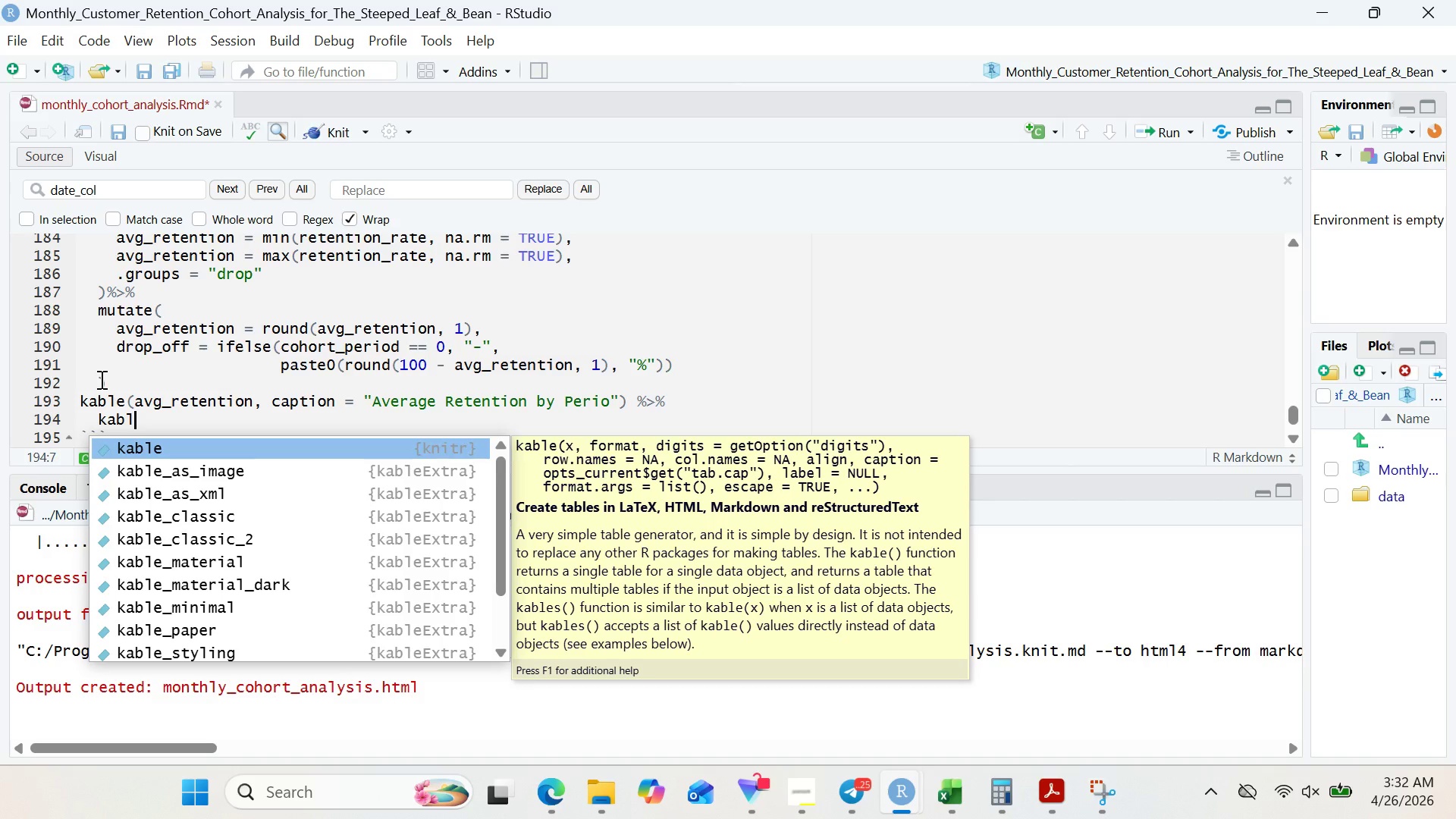 
type(le_)
key(Backspace)
key(Backspace)
key(Backspace)
type(_)
 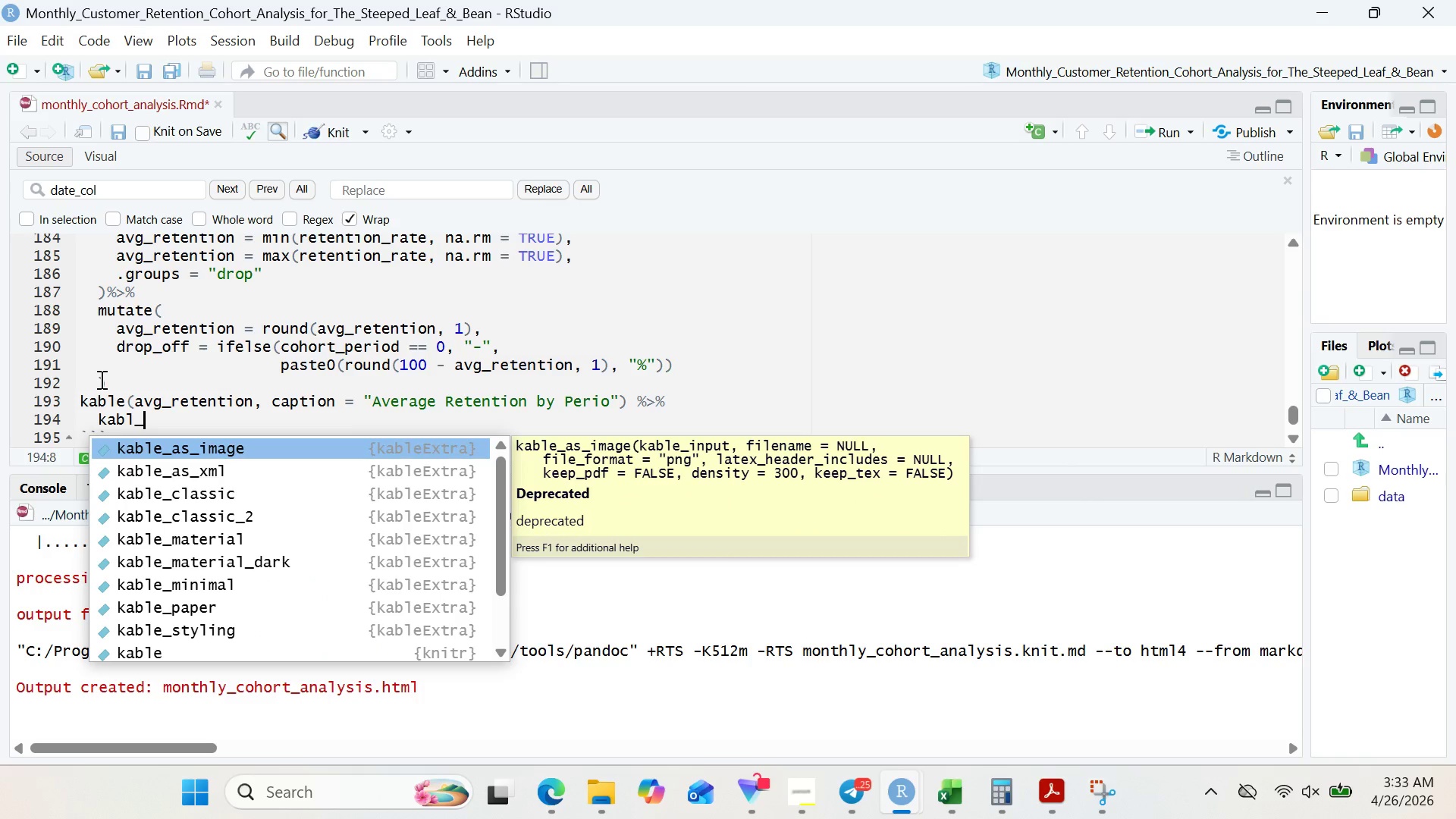 
wait(7.92)
 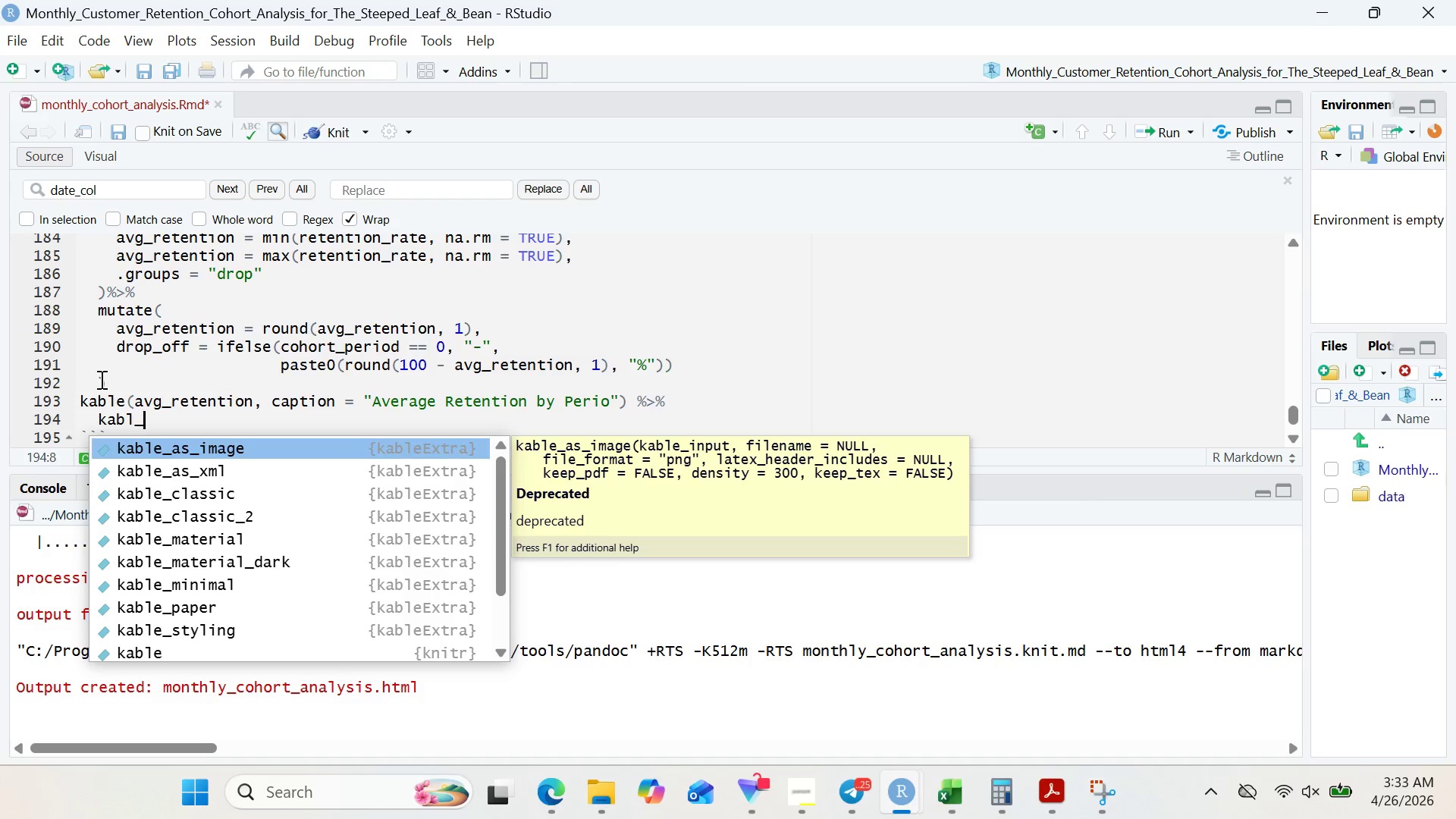 
key(Backspace)
 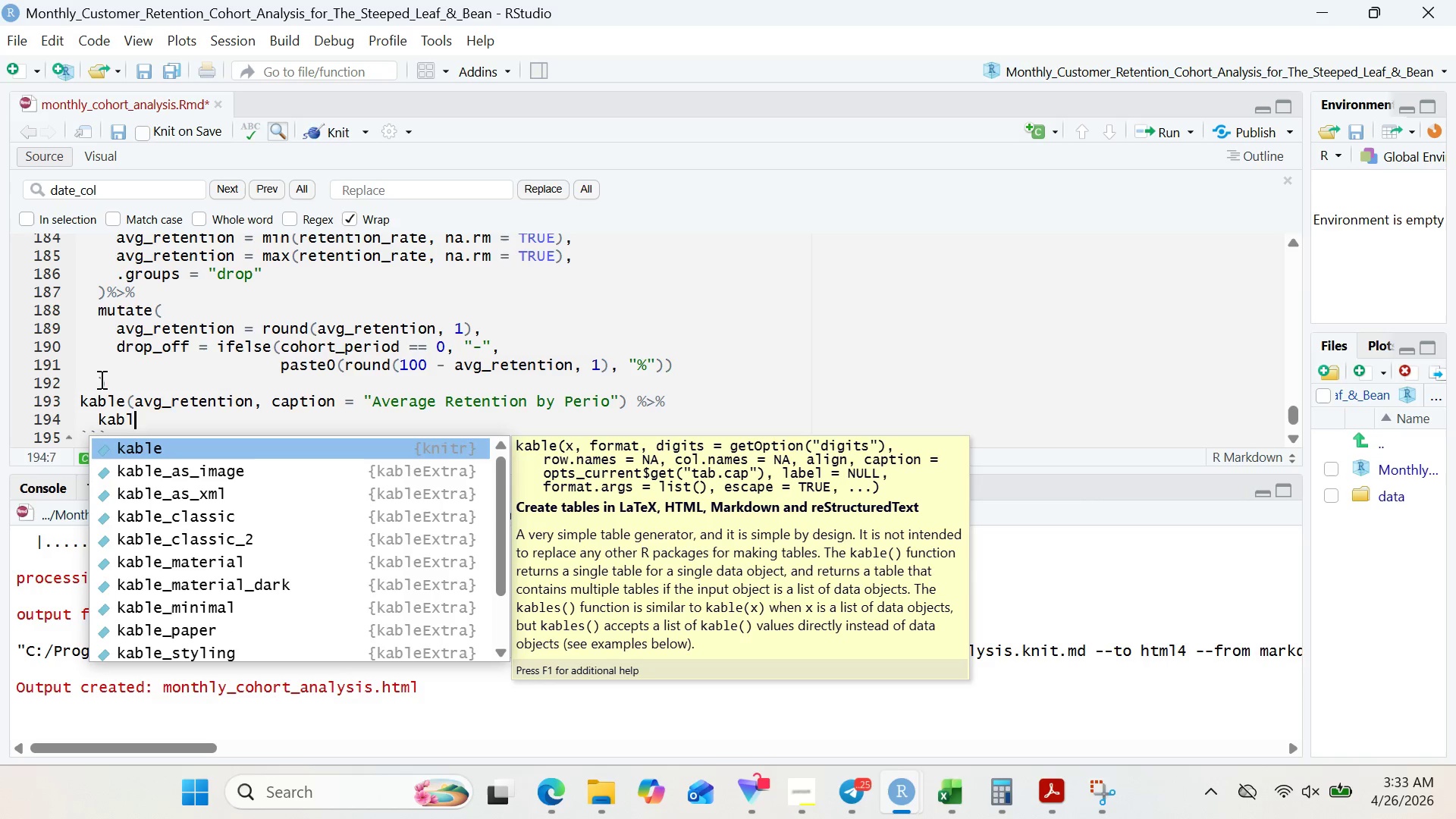 
key(E)
 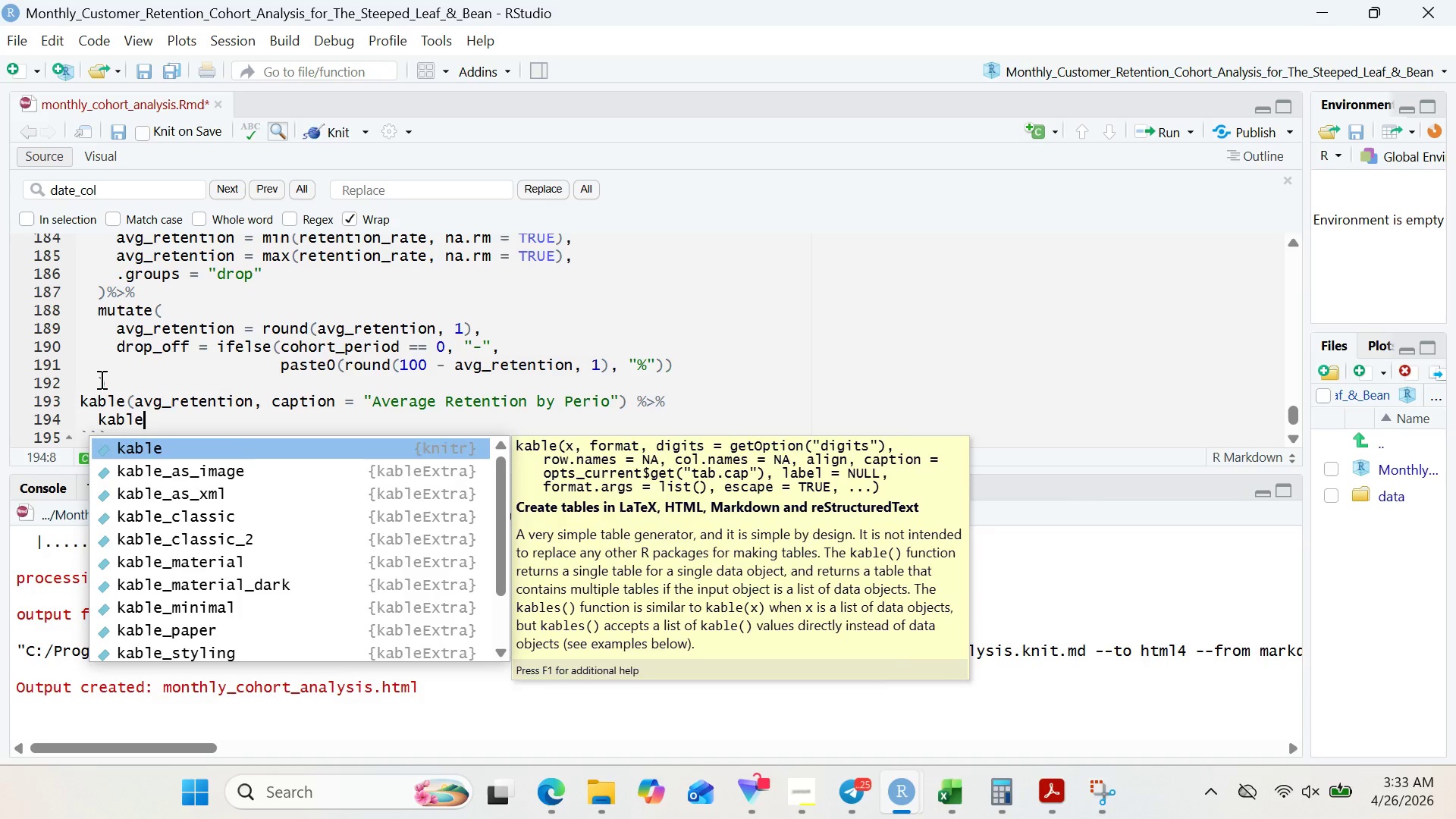 
key(Shift+Minus)
 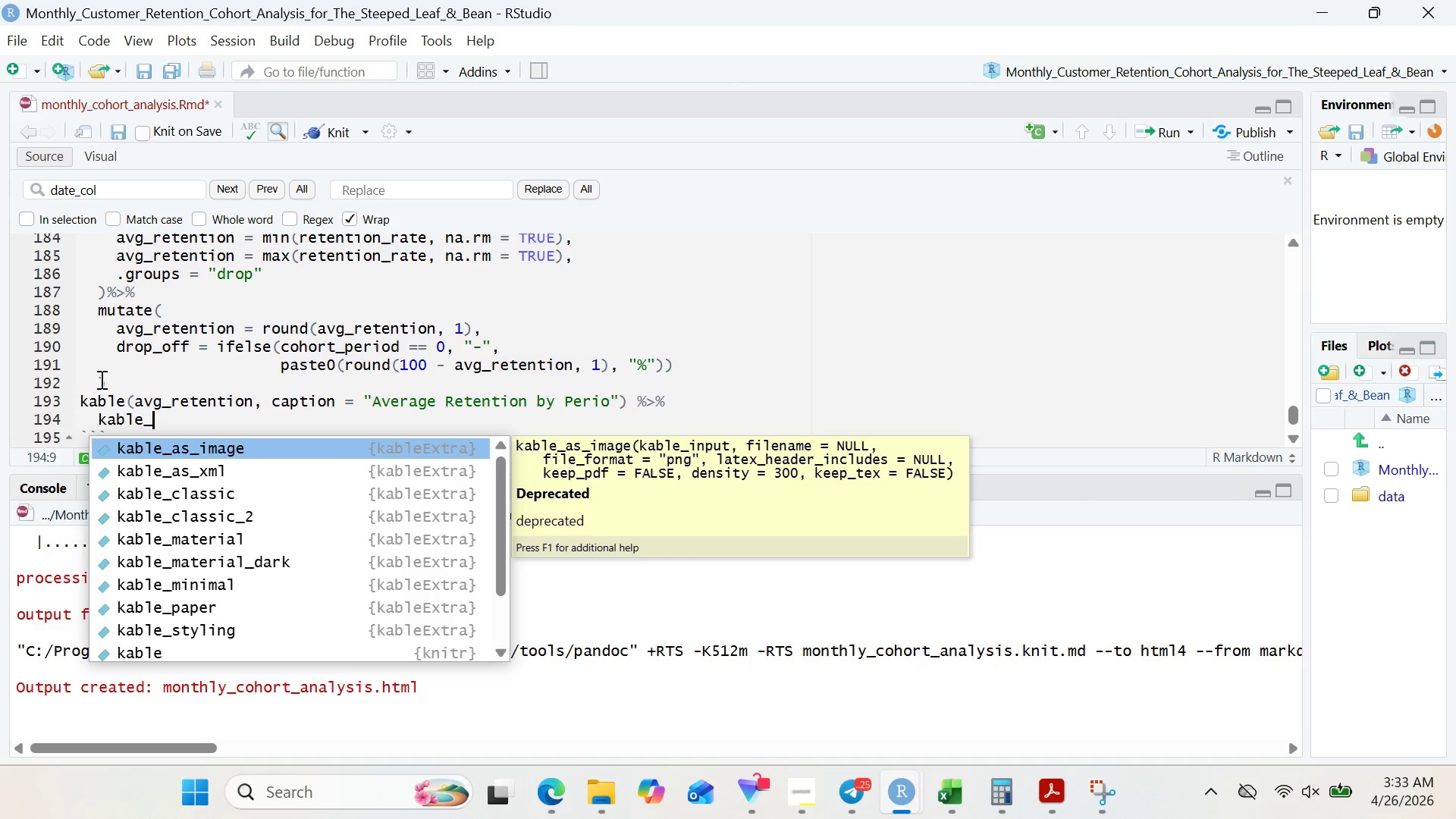 
wait(14.03)
 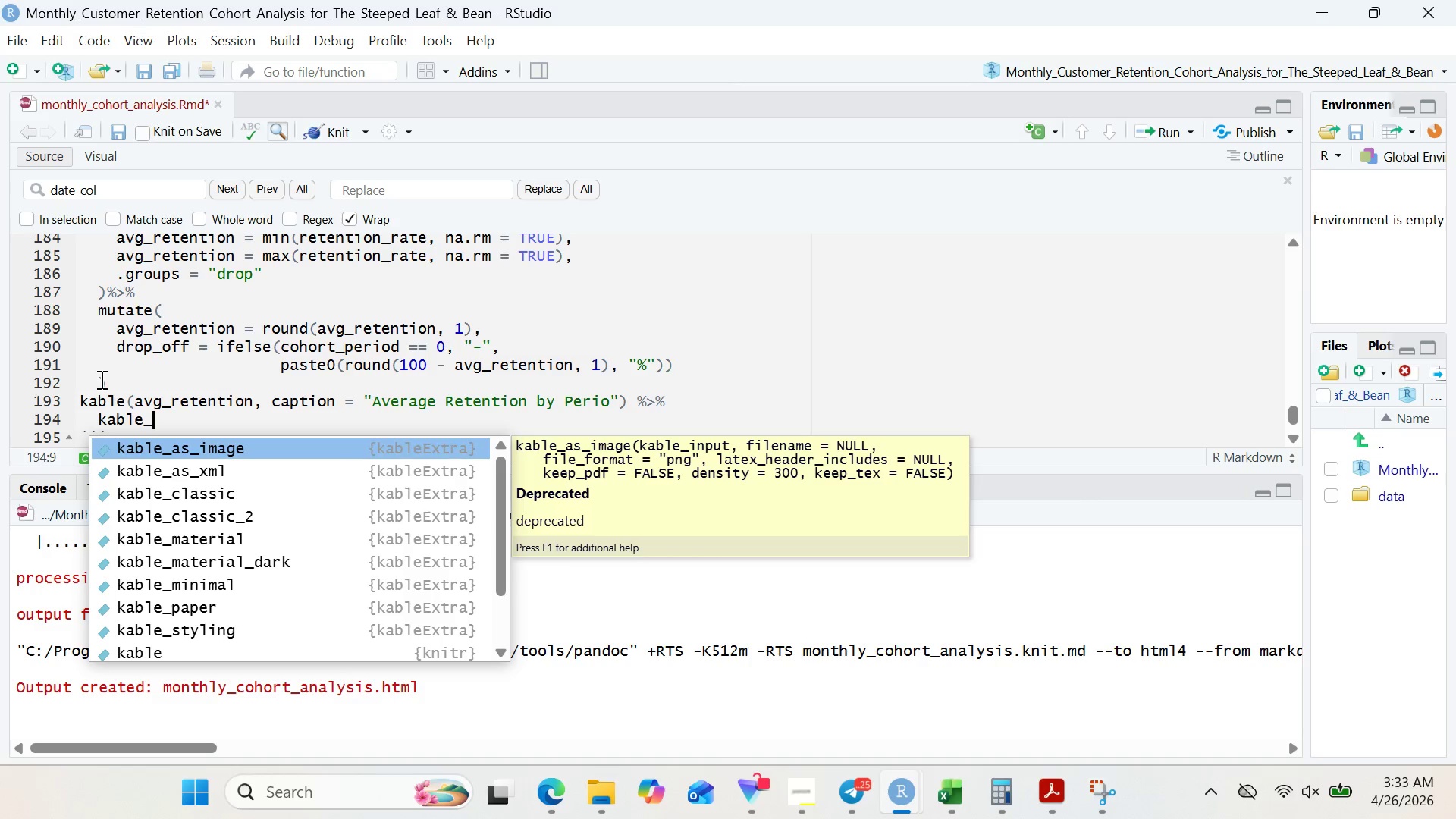 
type(styling(boot)
 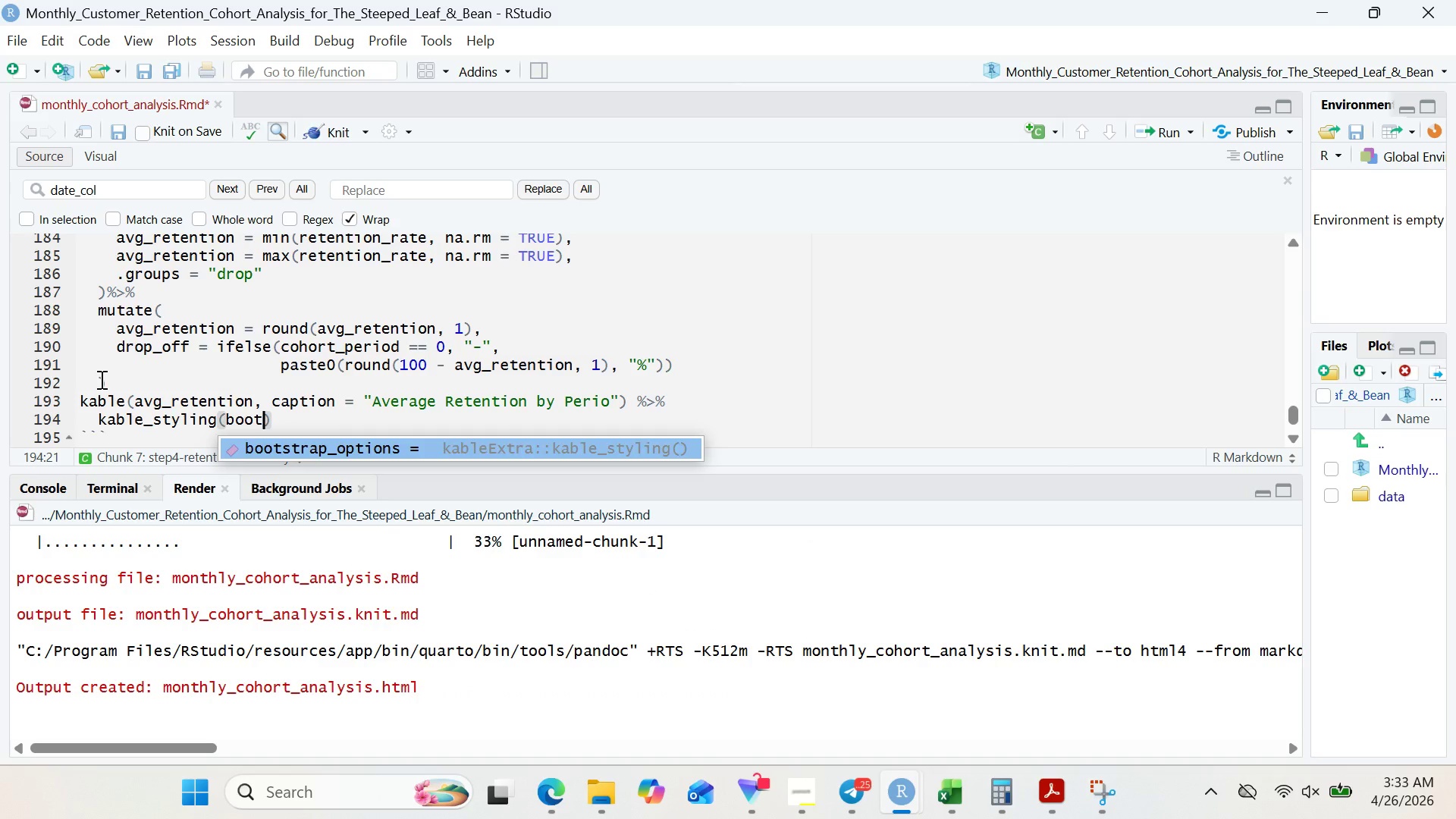 
key(Enter)
 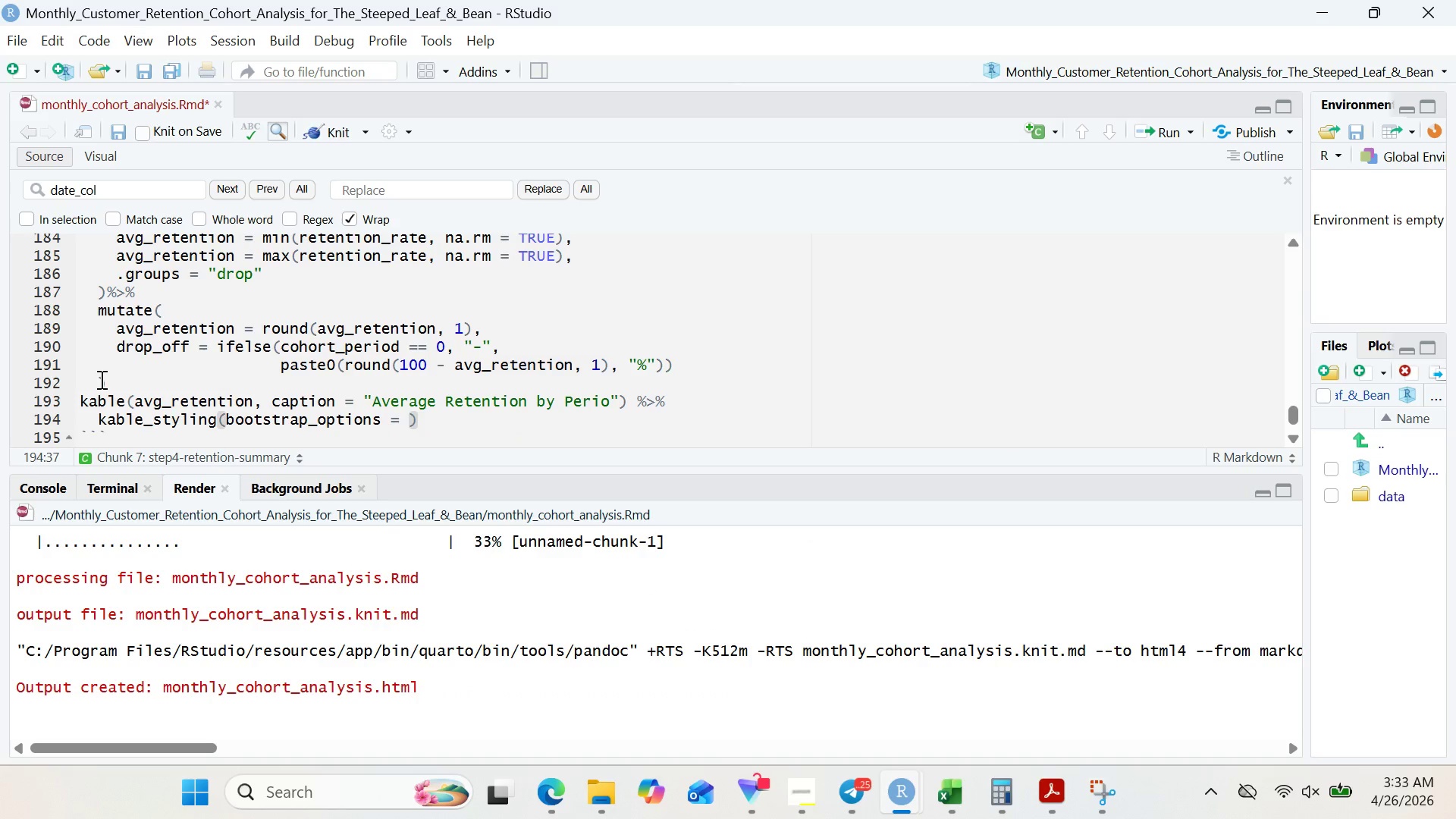 
type(c("s)
 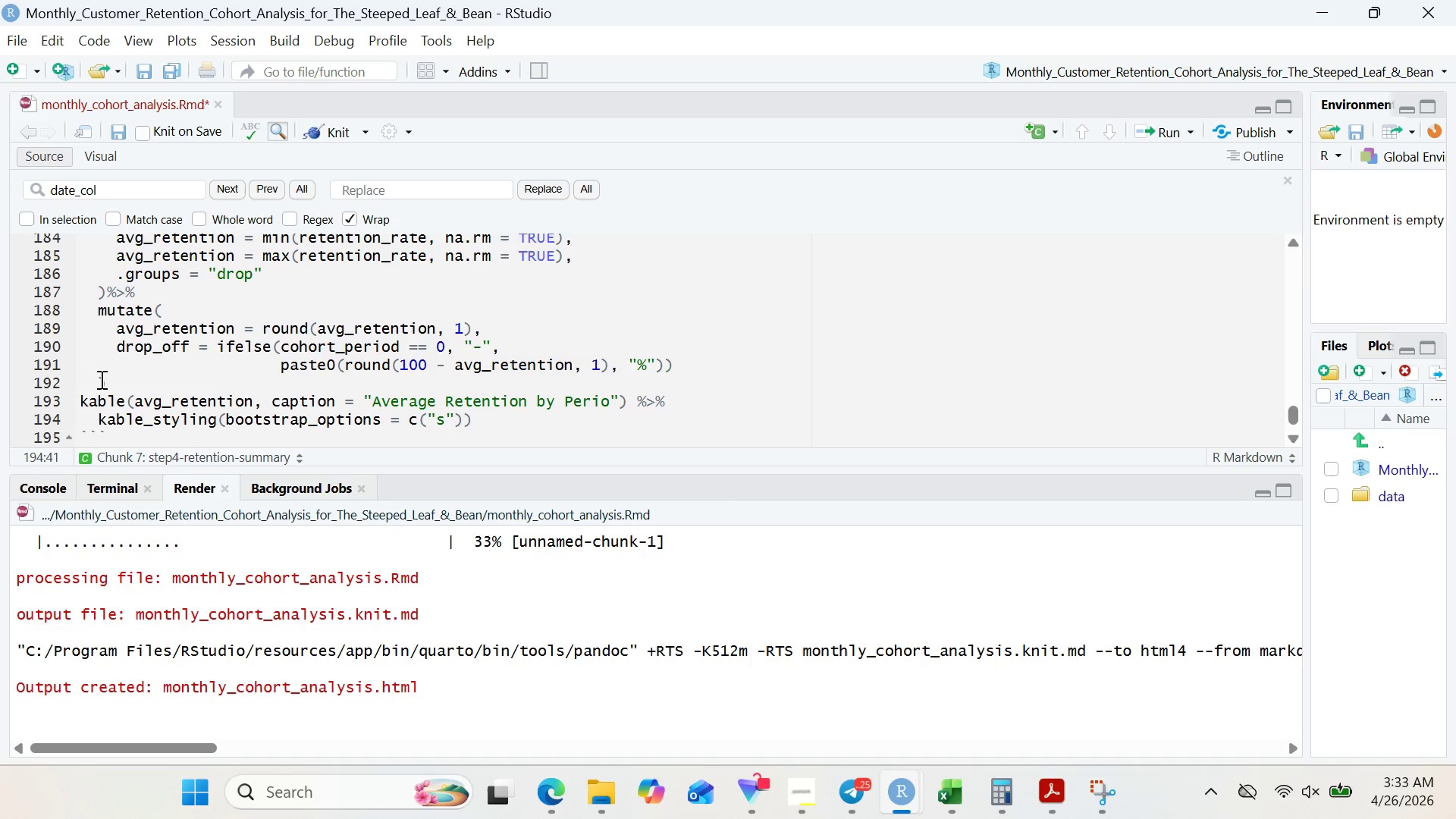 
wait(51.77)
 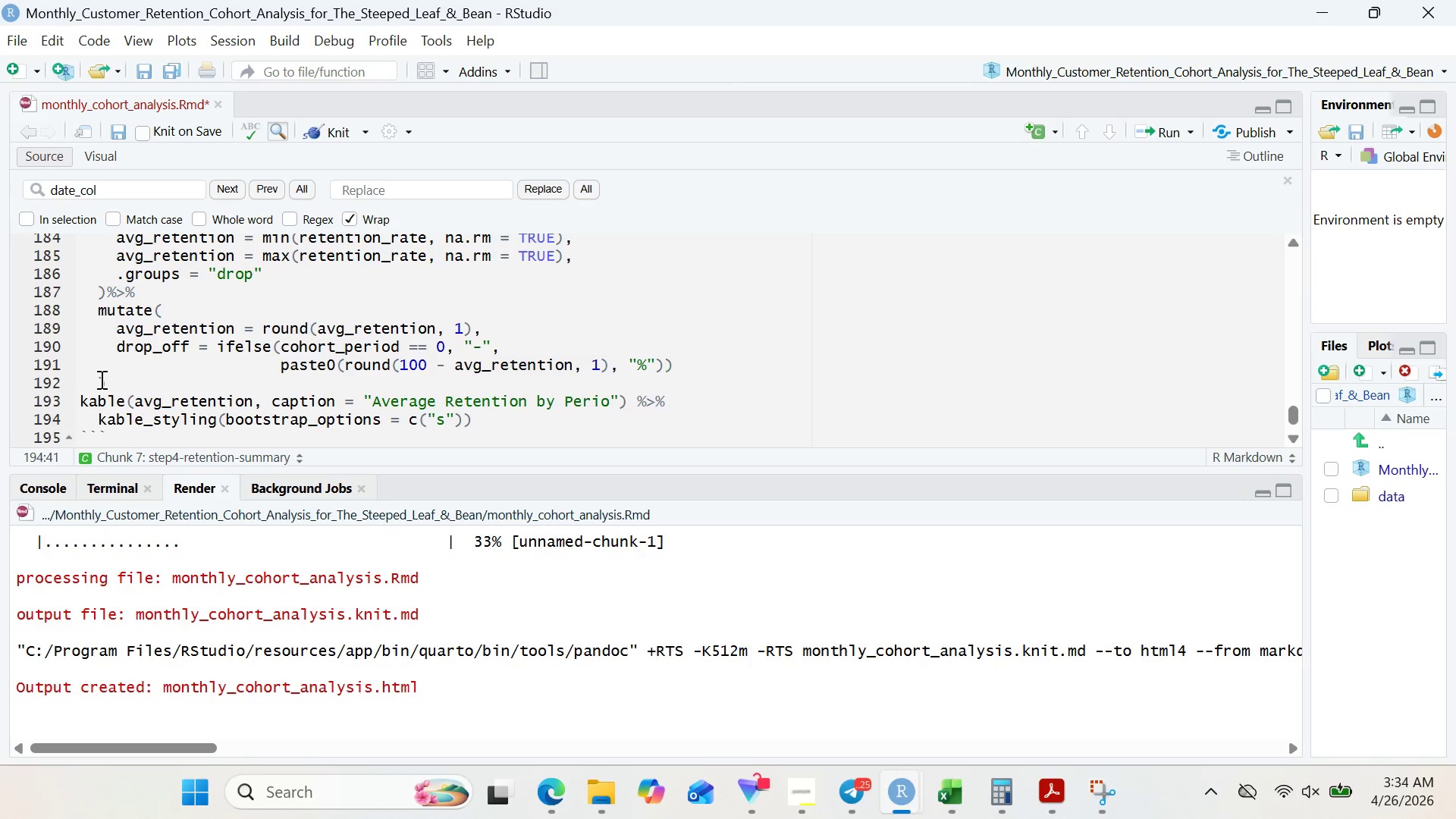 
key(T)
 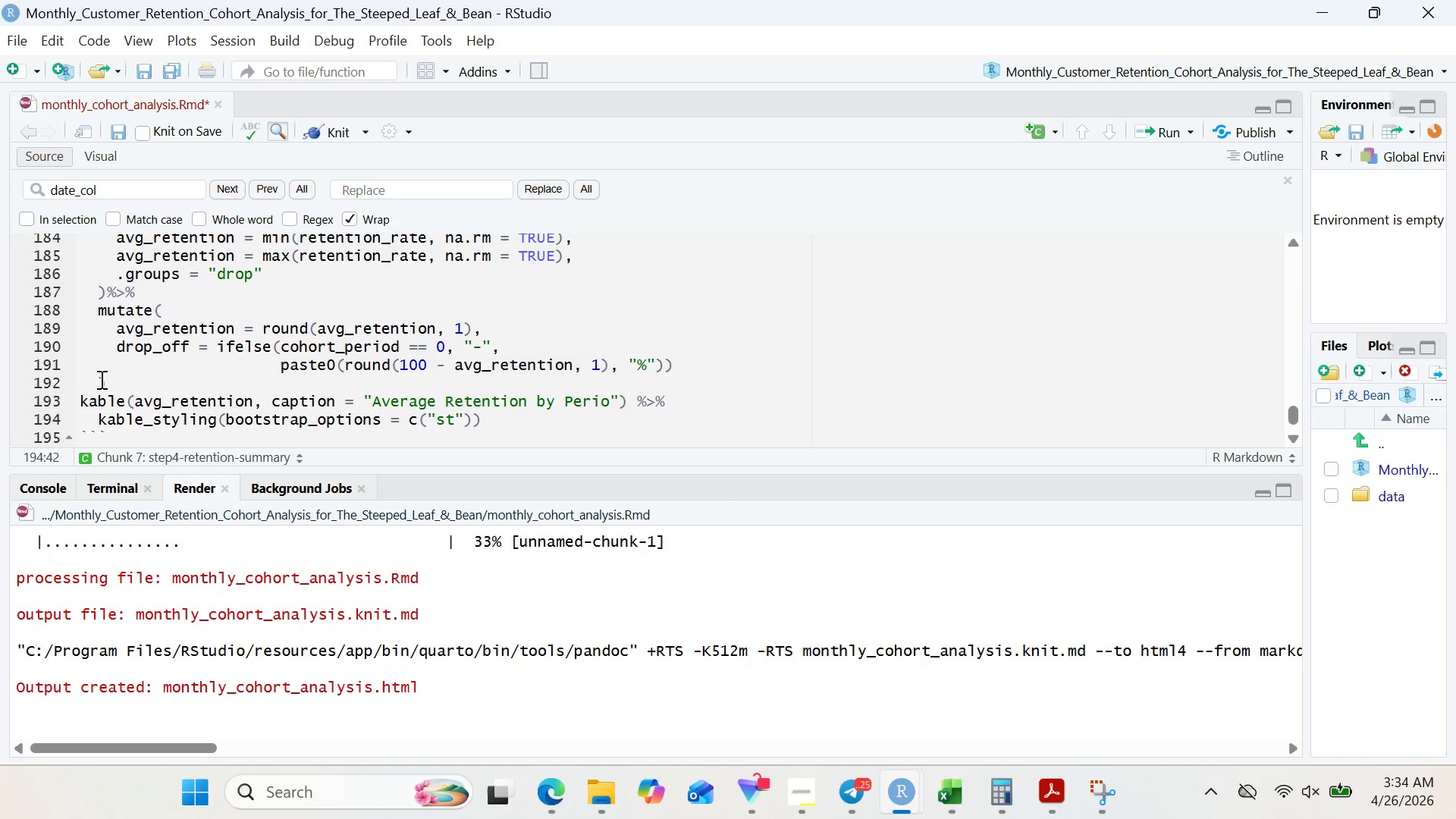 
wait(6.08)
 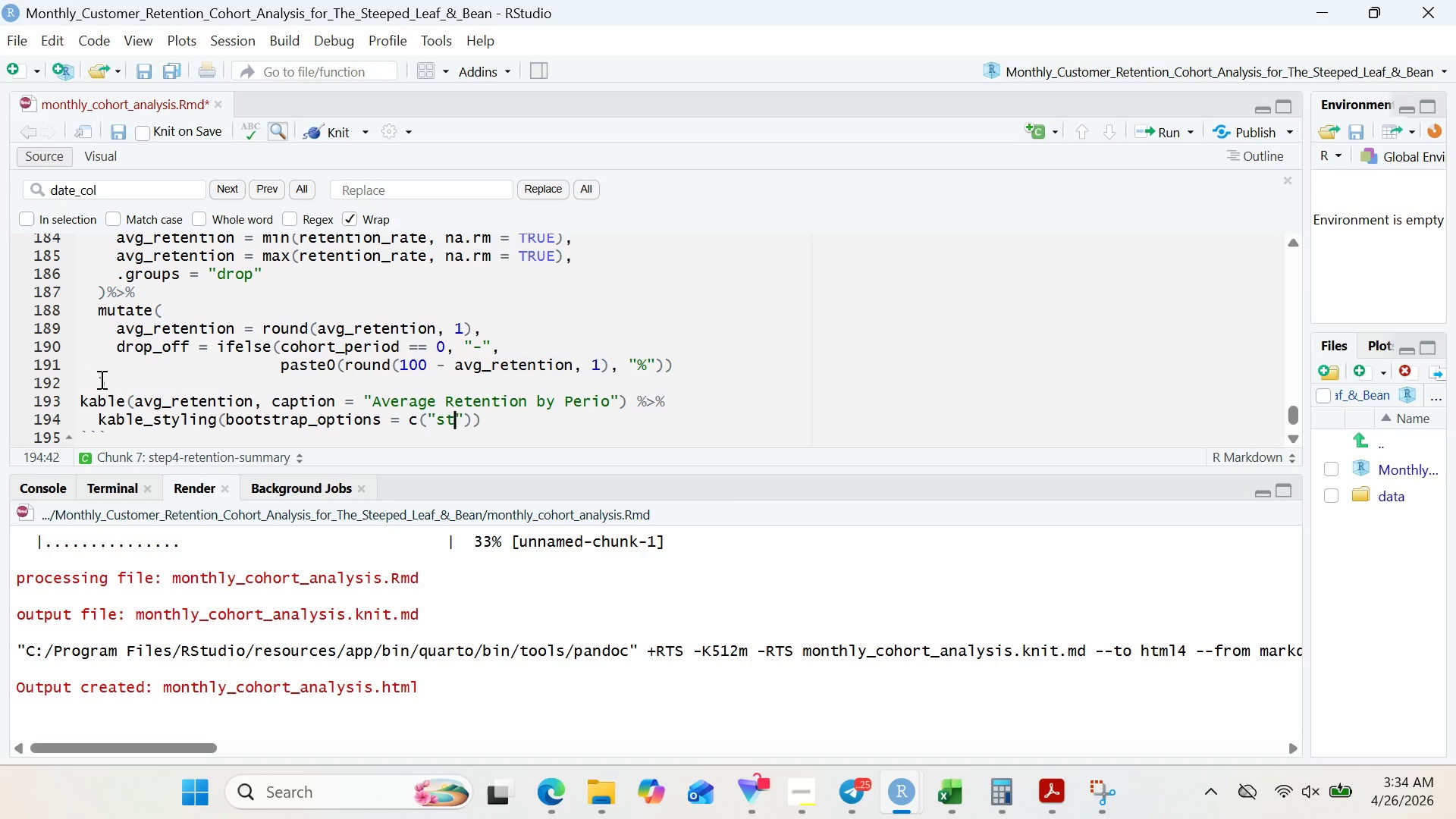 
type(riped)
 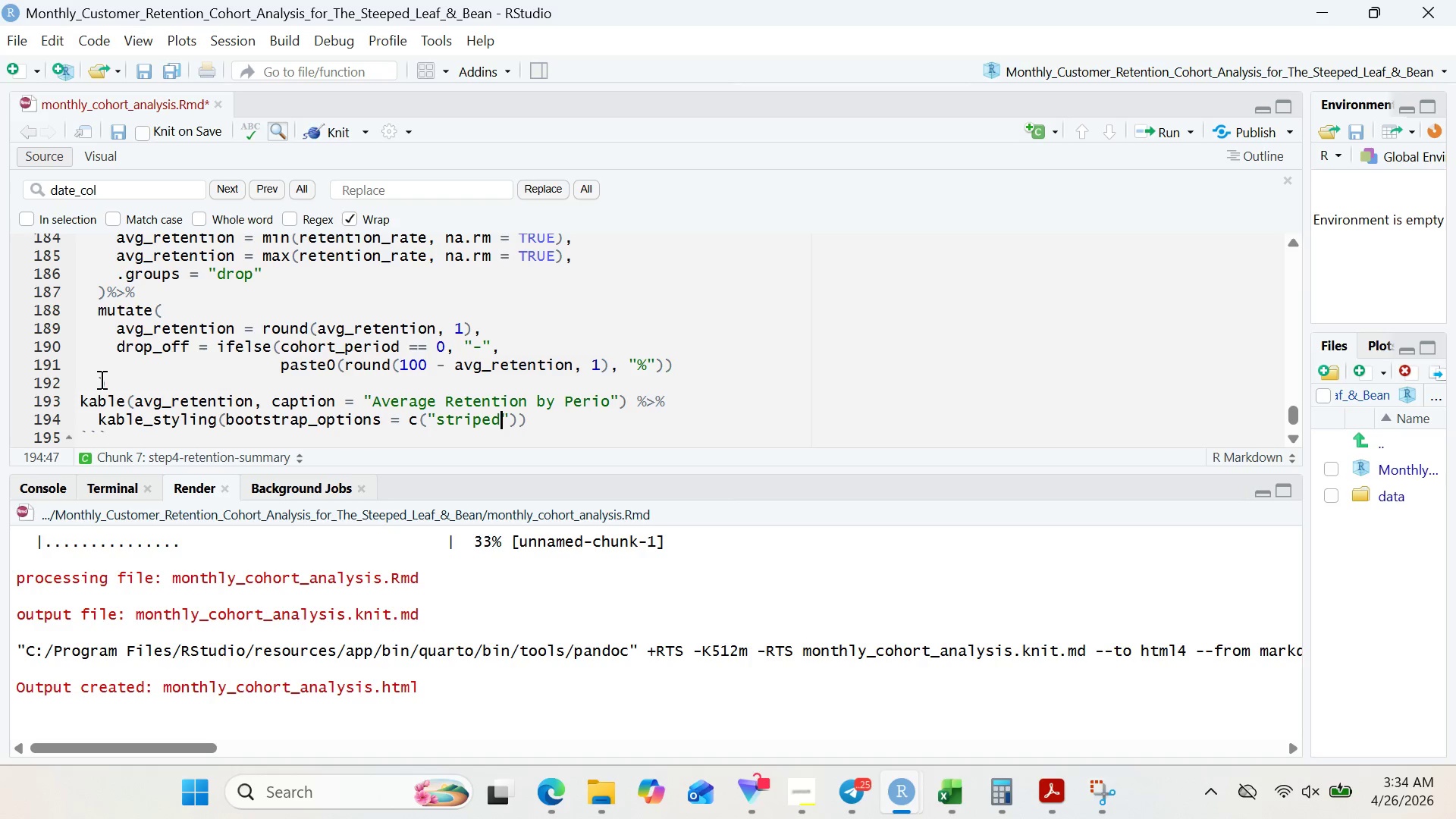 
key(ArrowRight)
 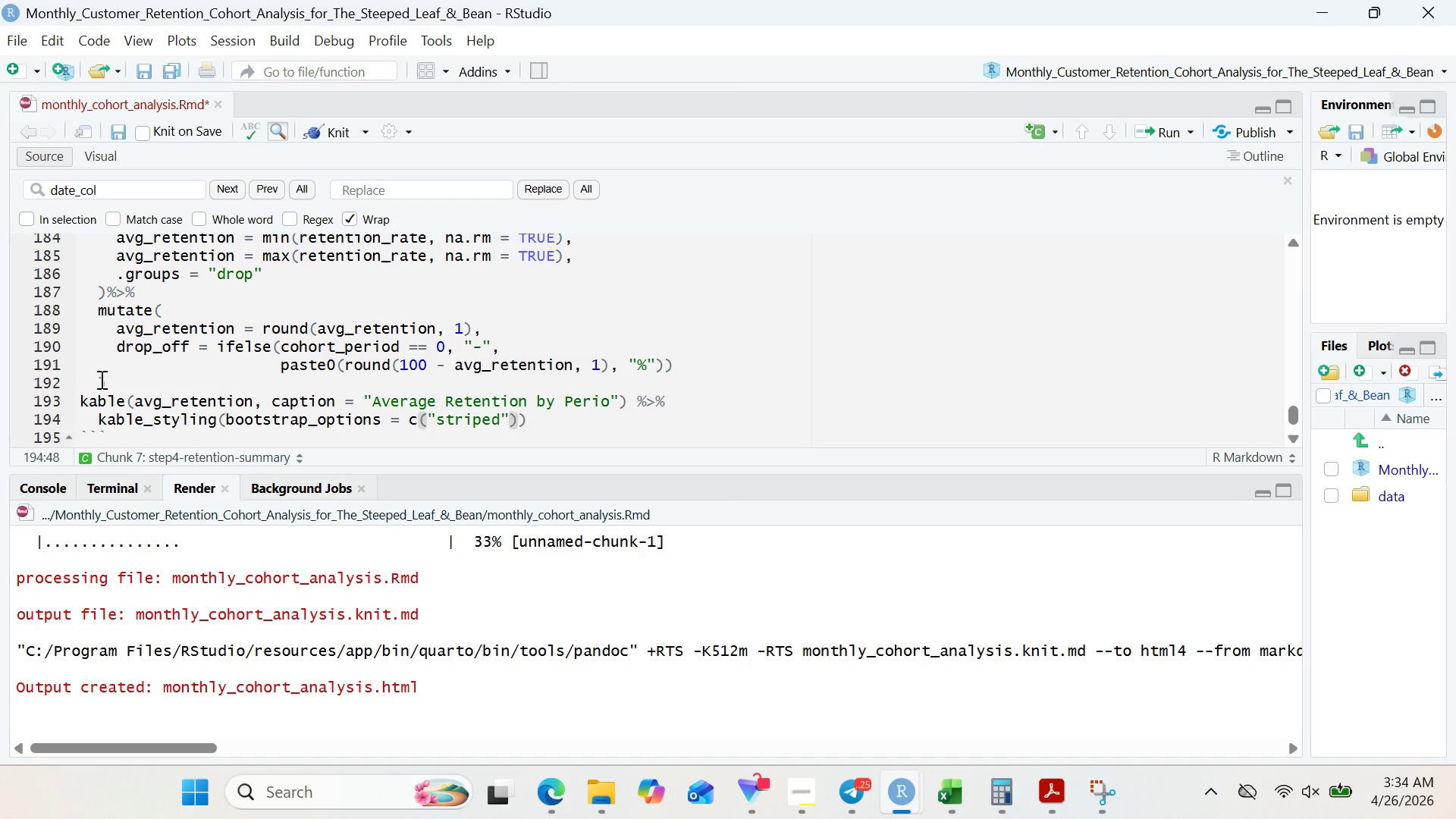 
type(, "hover)
 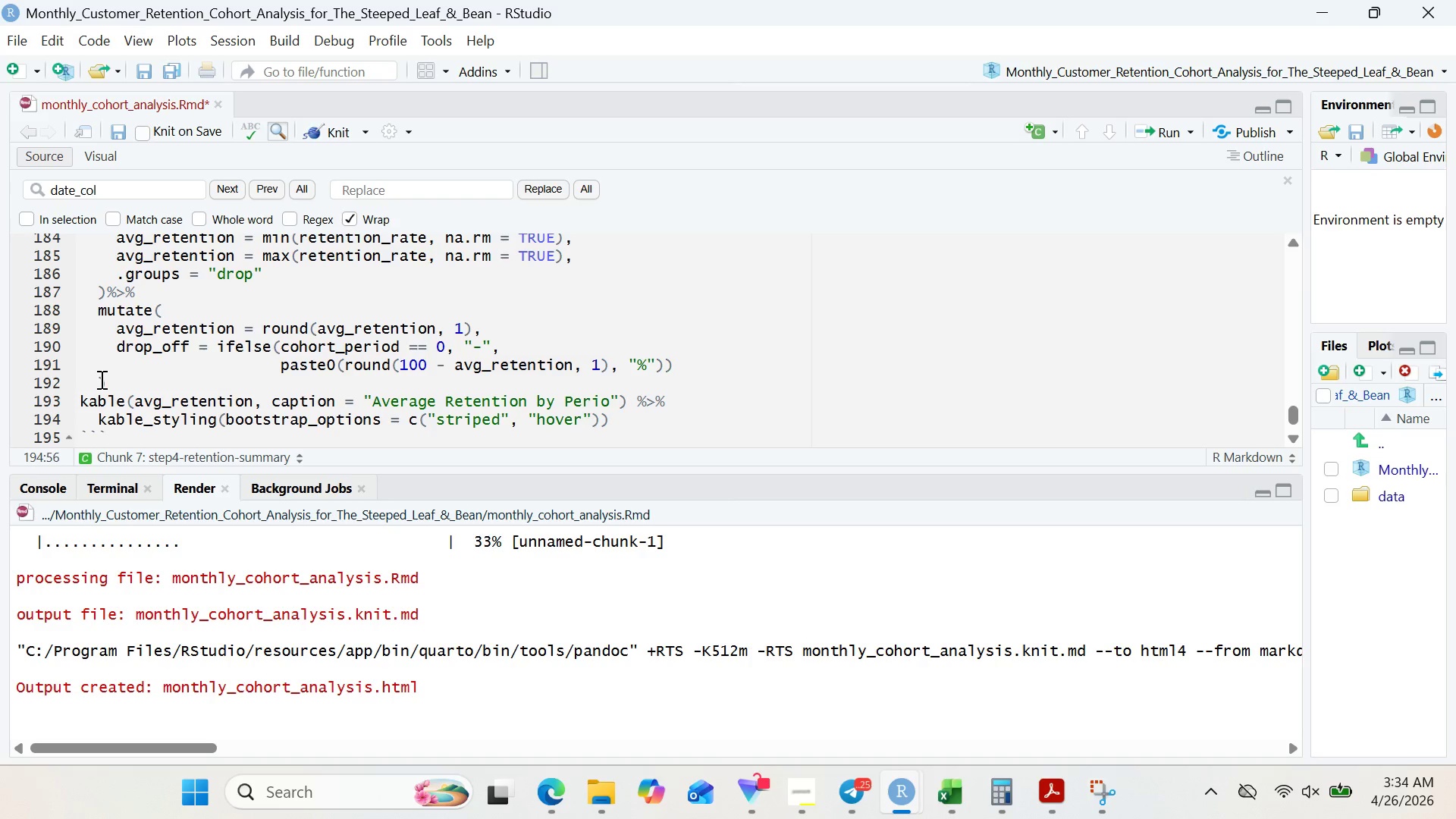 
key(ArrowRight)
 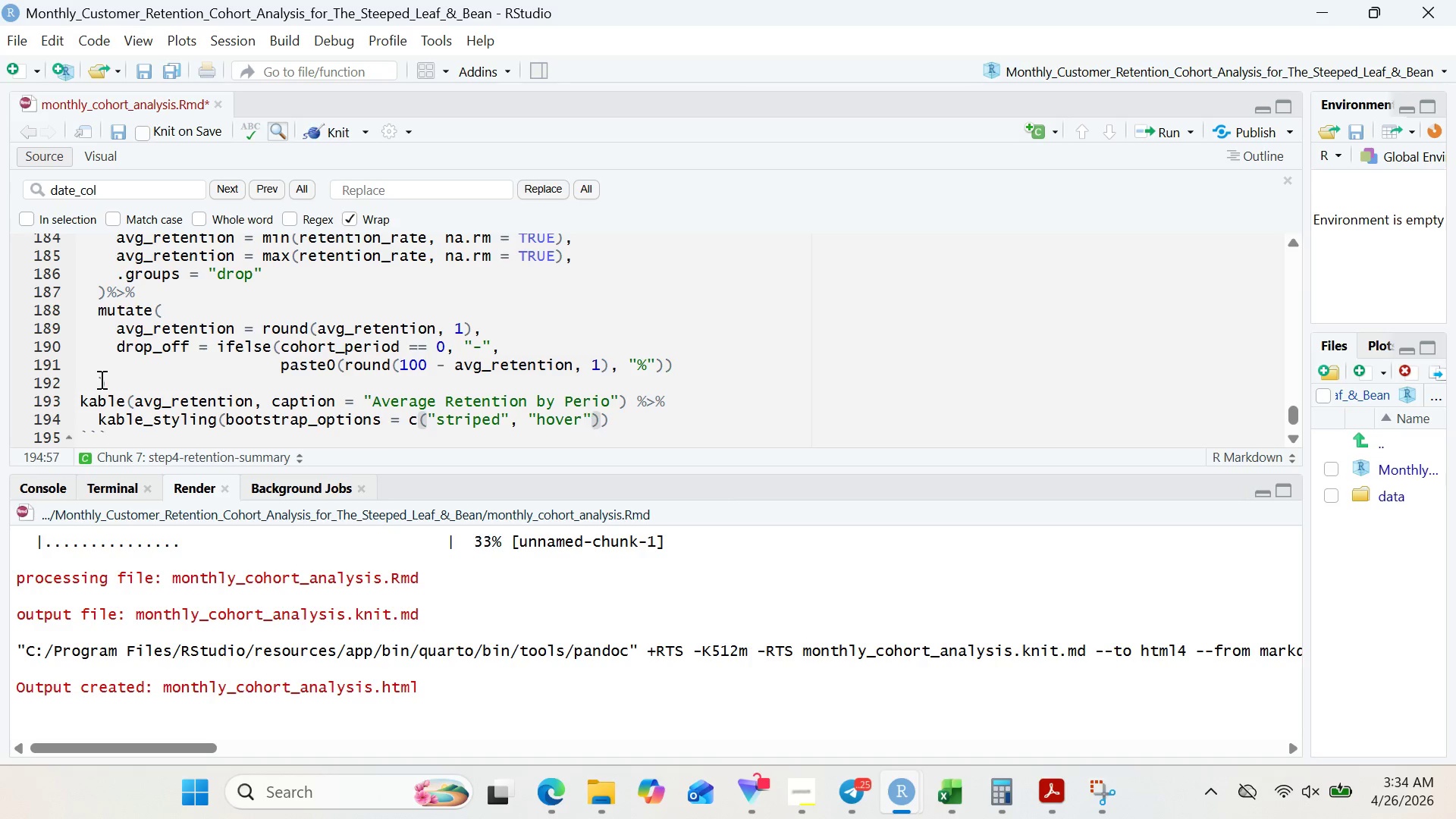 
key(Comma)
 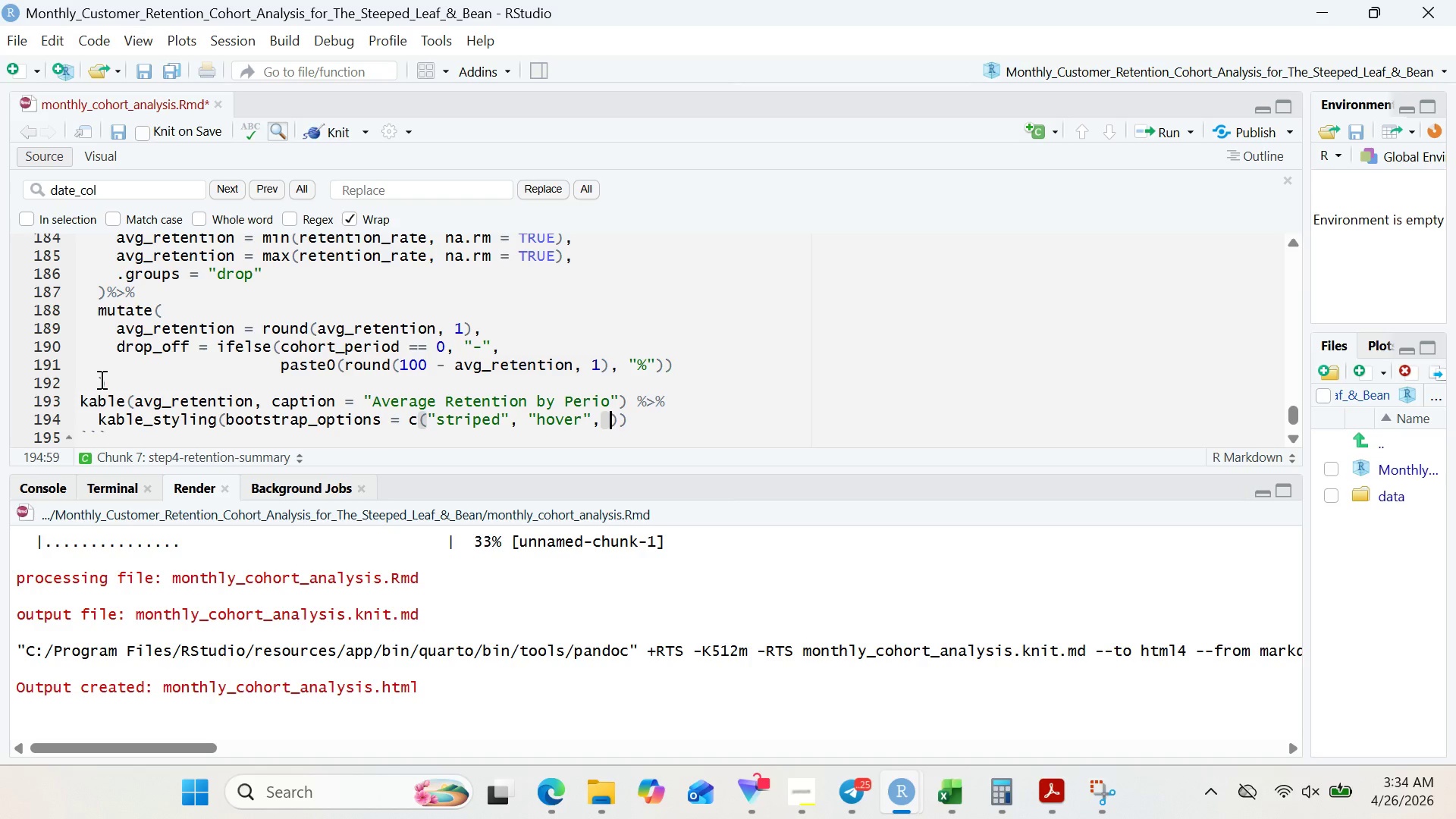 
key(Space)
 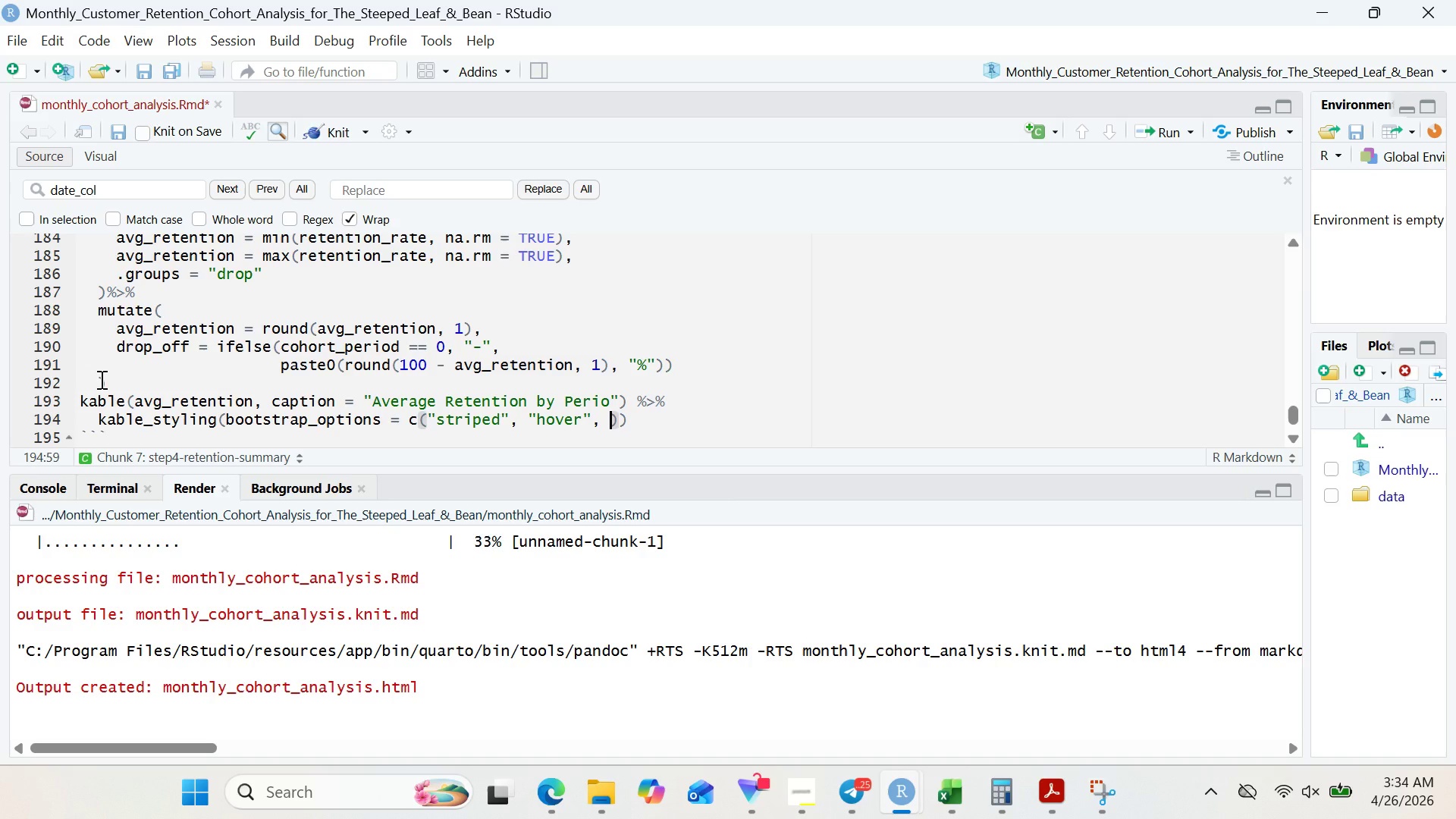 
key(Shift+Quote)
 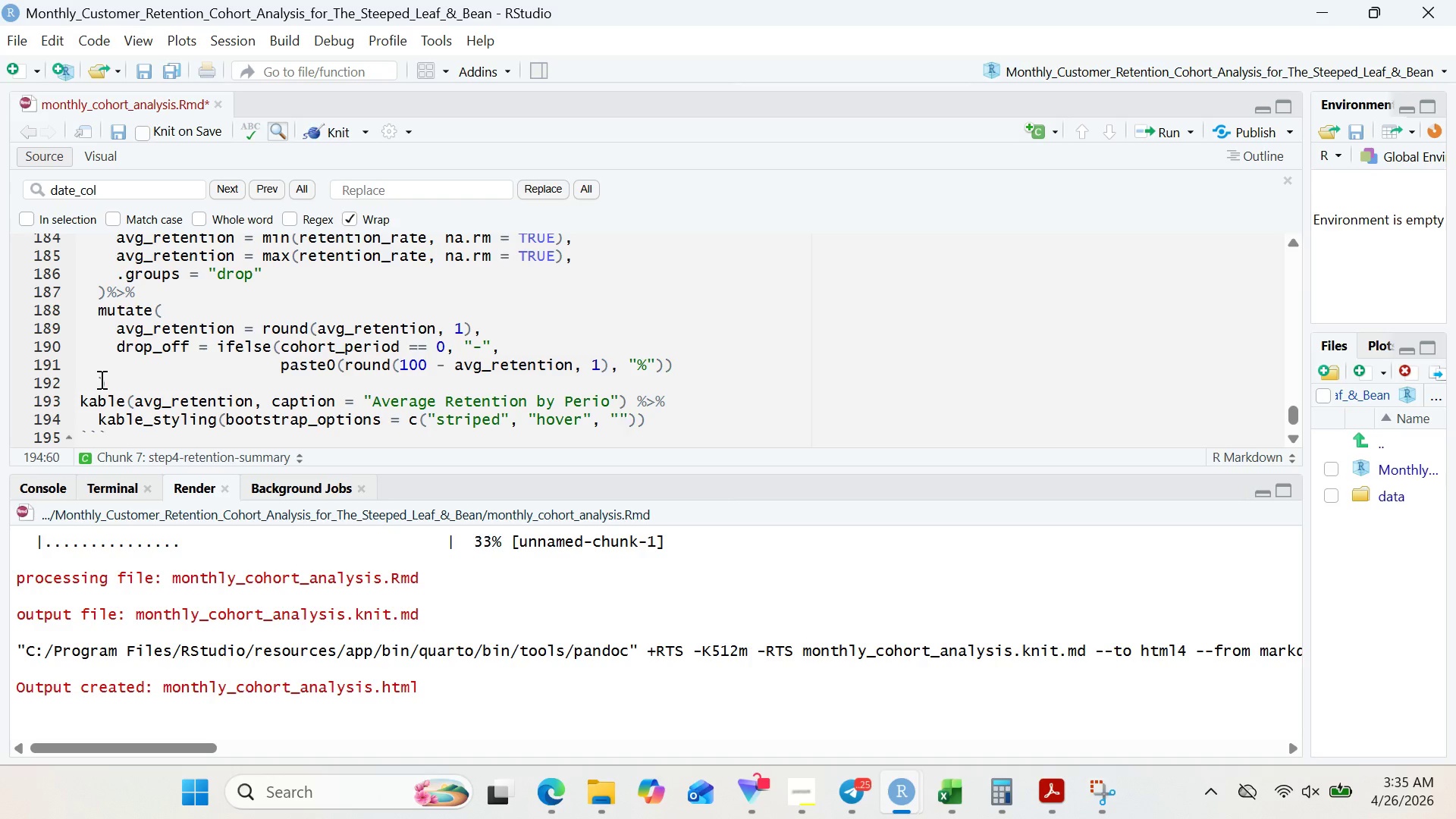 
wait(27.53)
 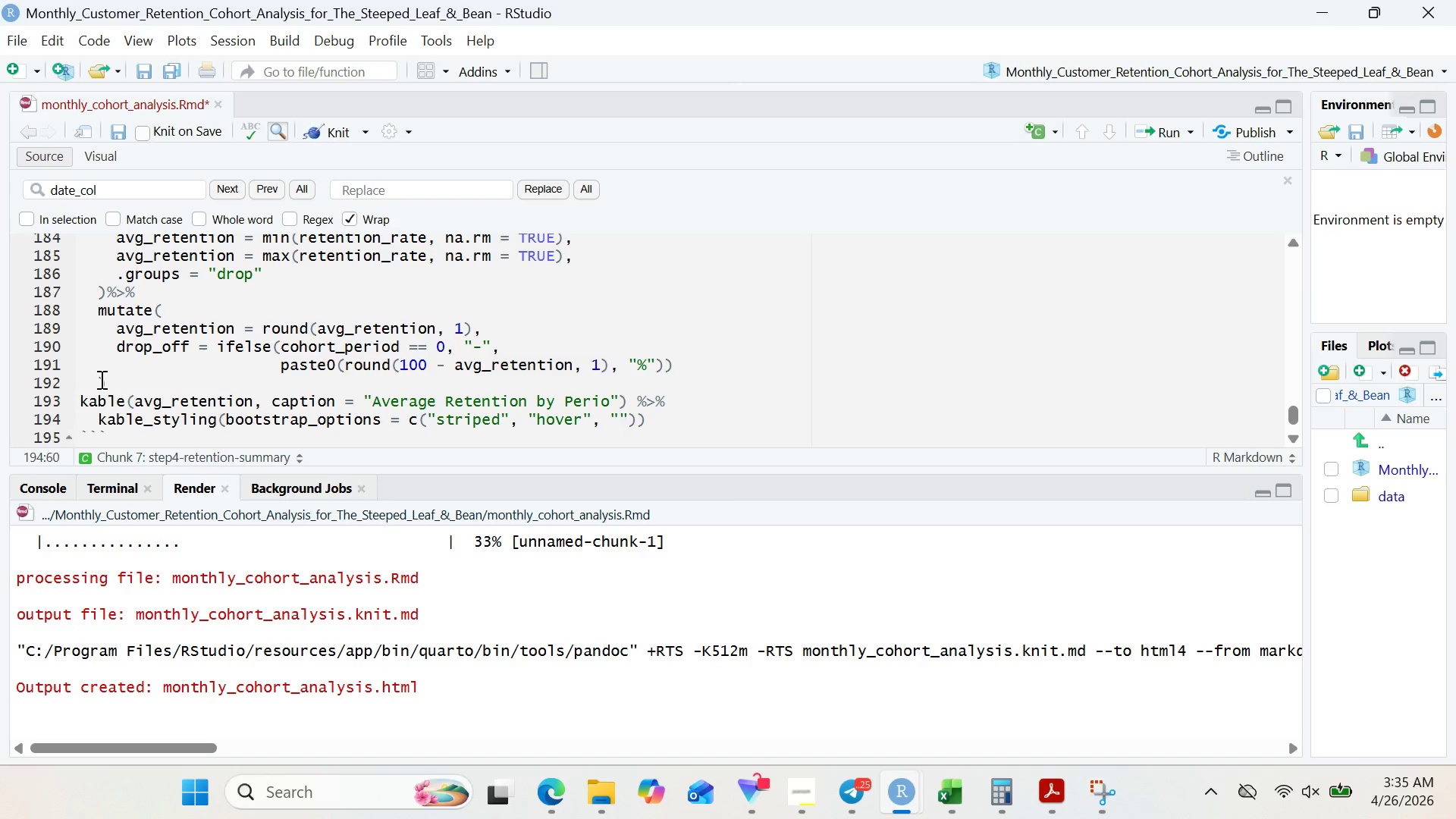 
type(in)
 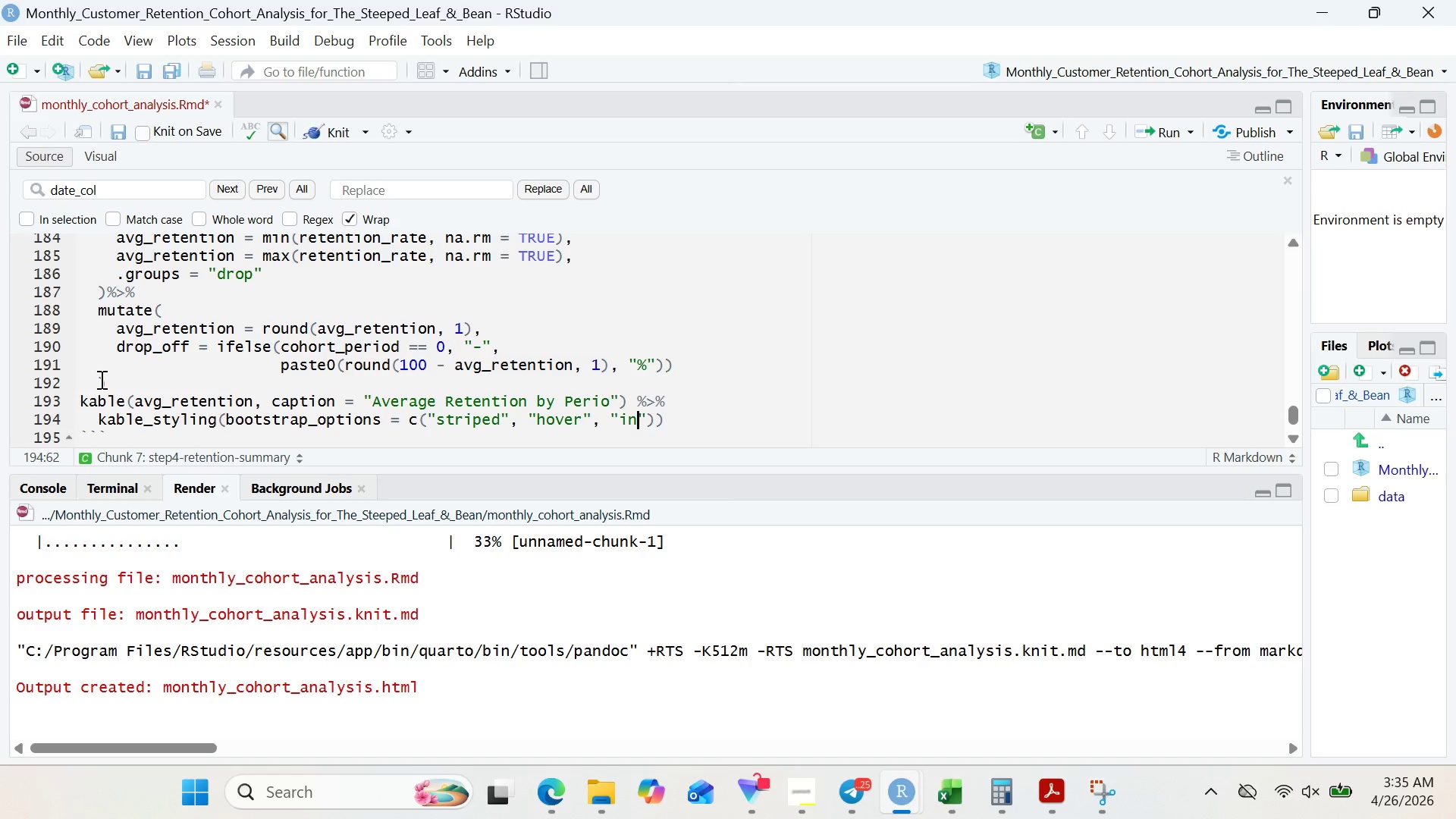 
wait(17.95)
 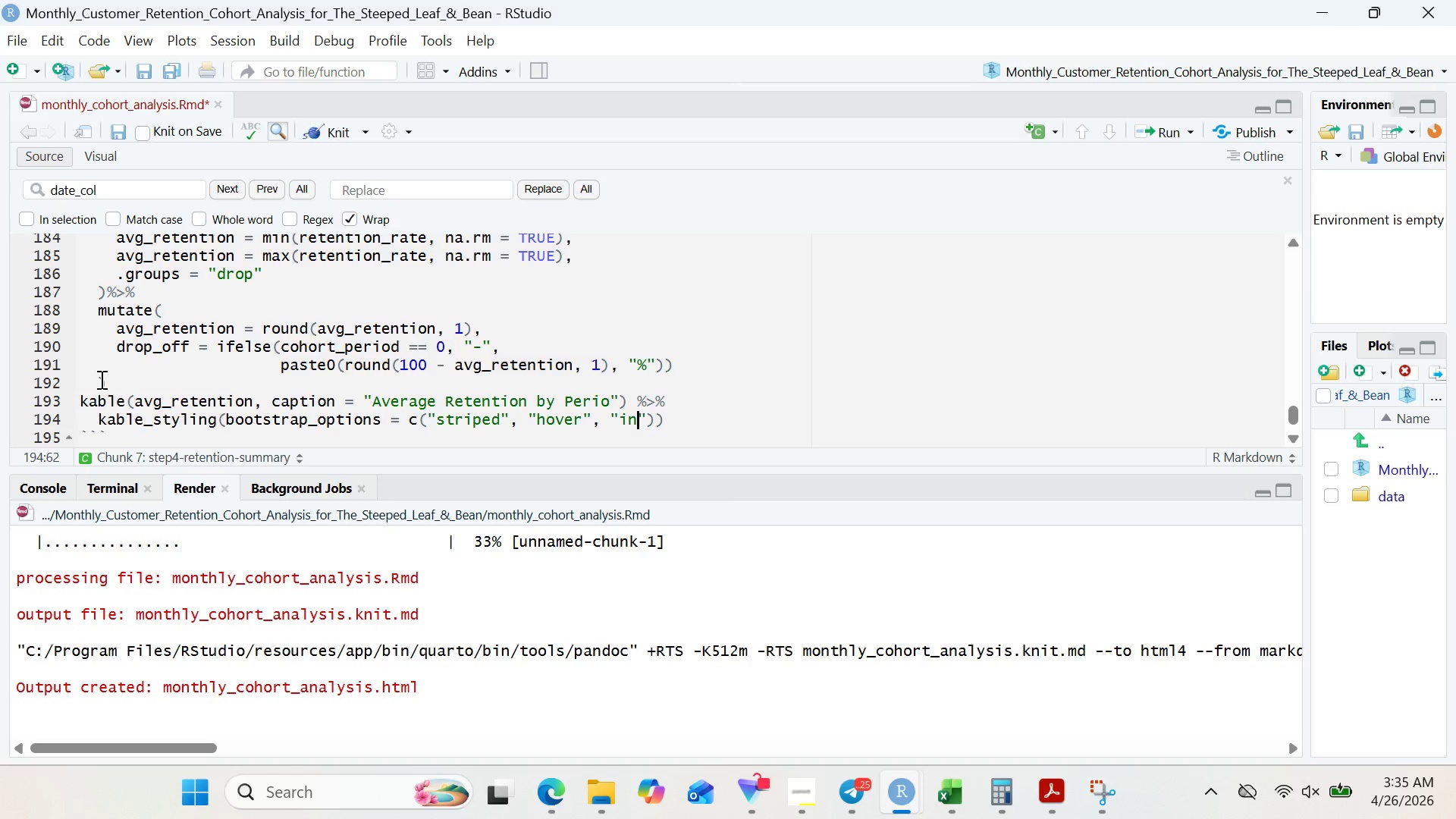 
type(fo)
 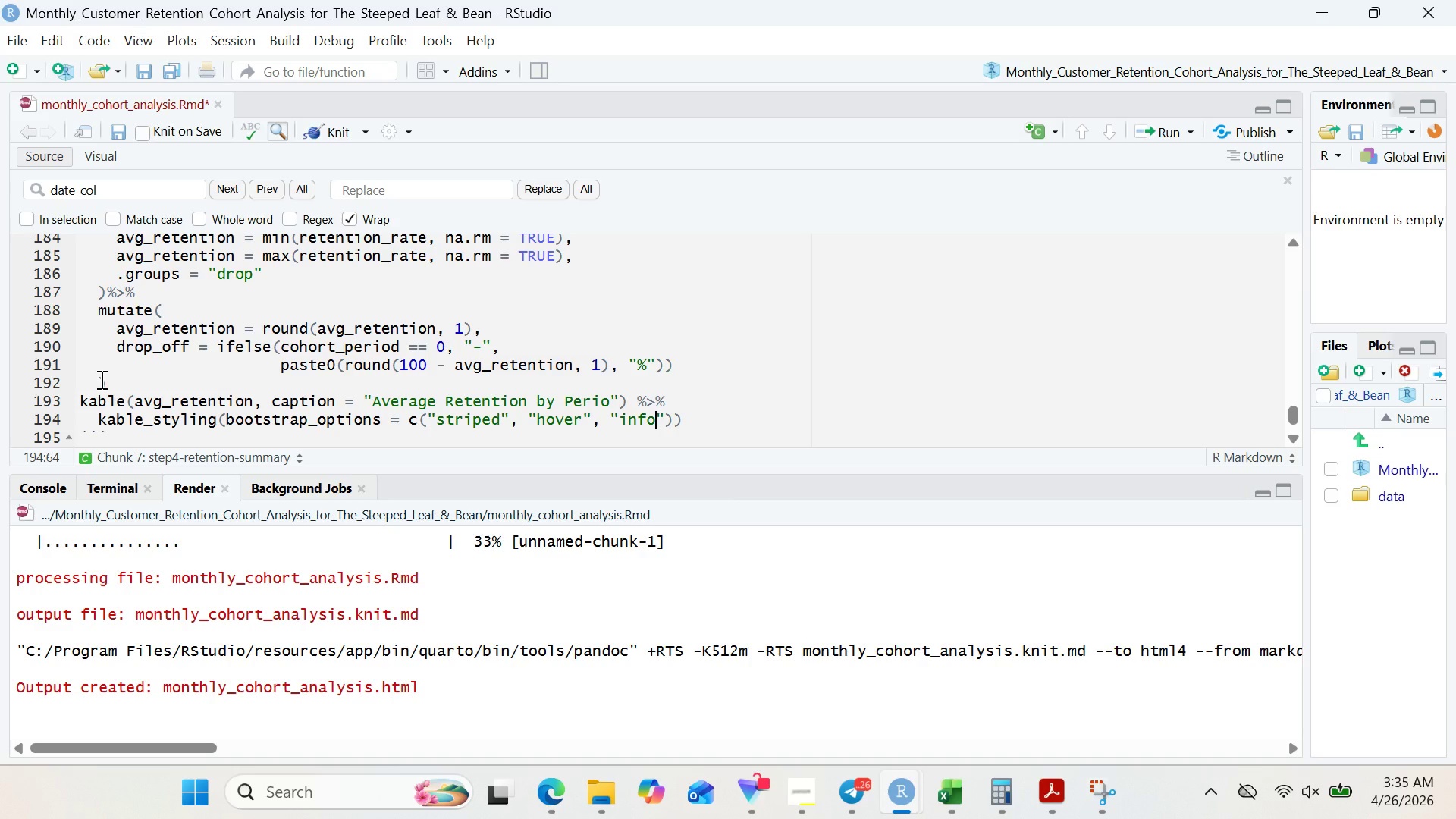 
key(ArrowRight)
 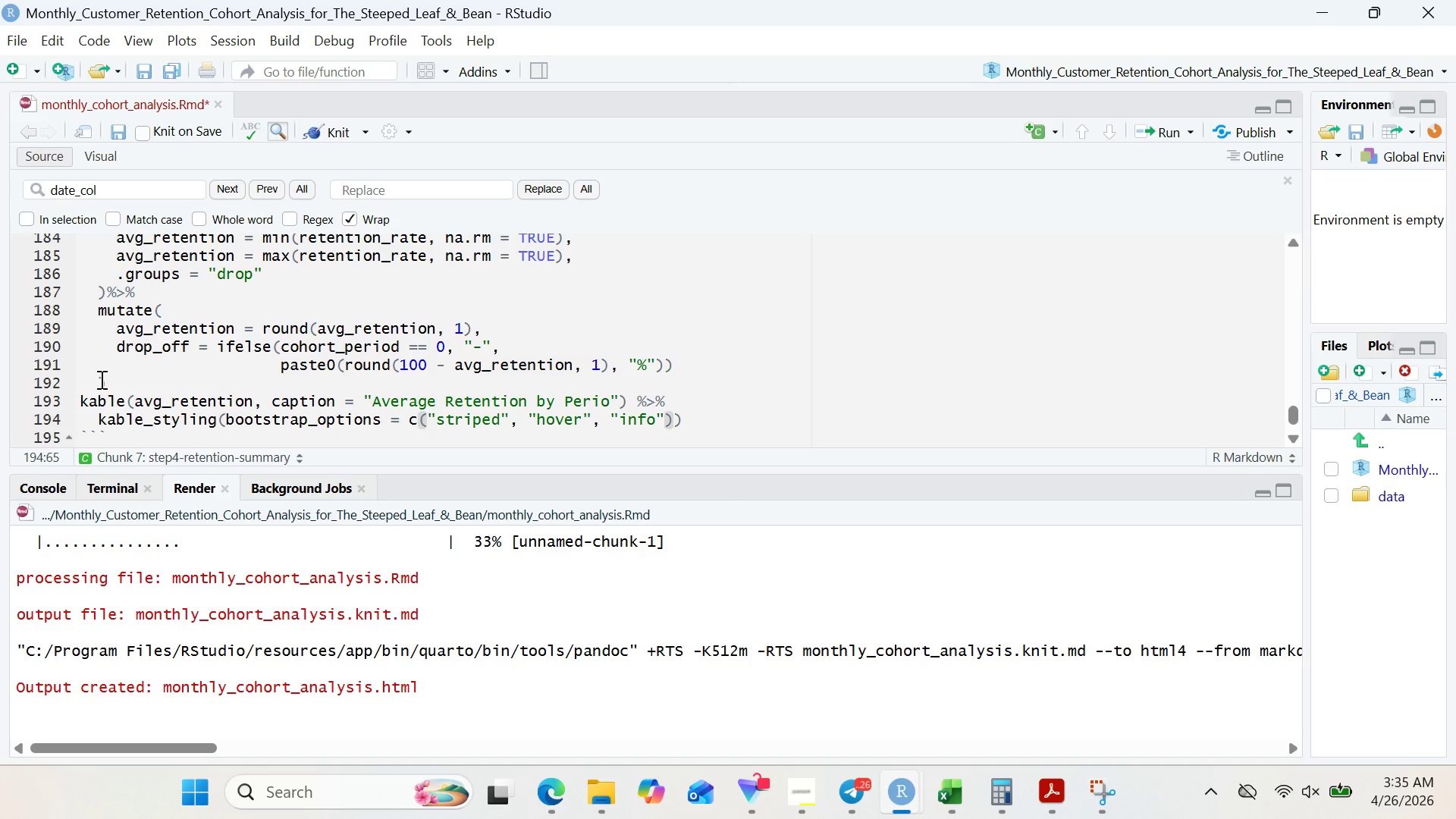 
key(ArrowRight)
 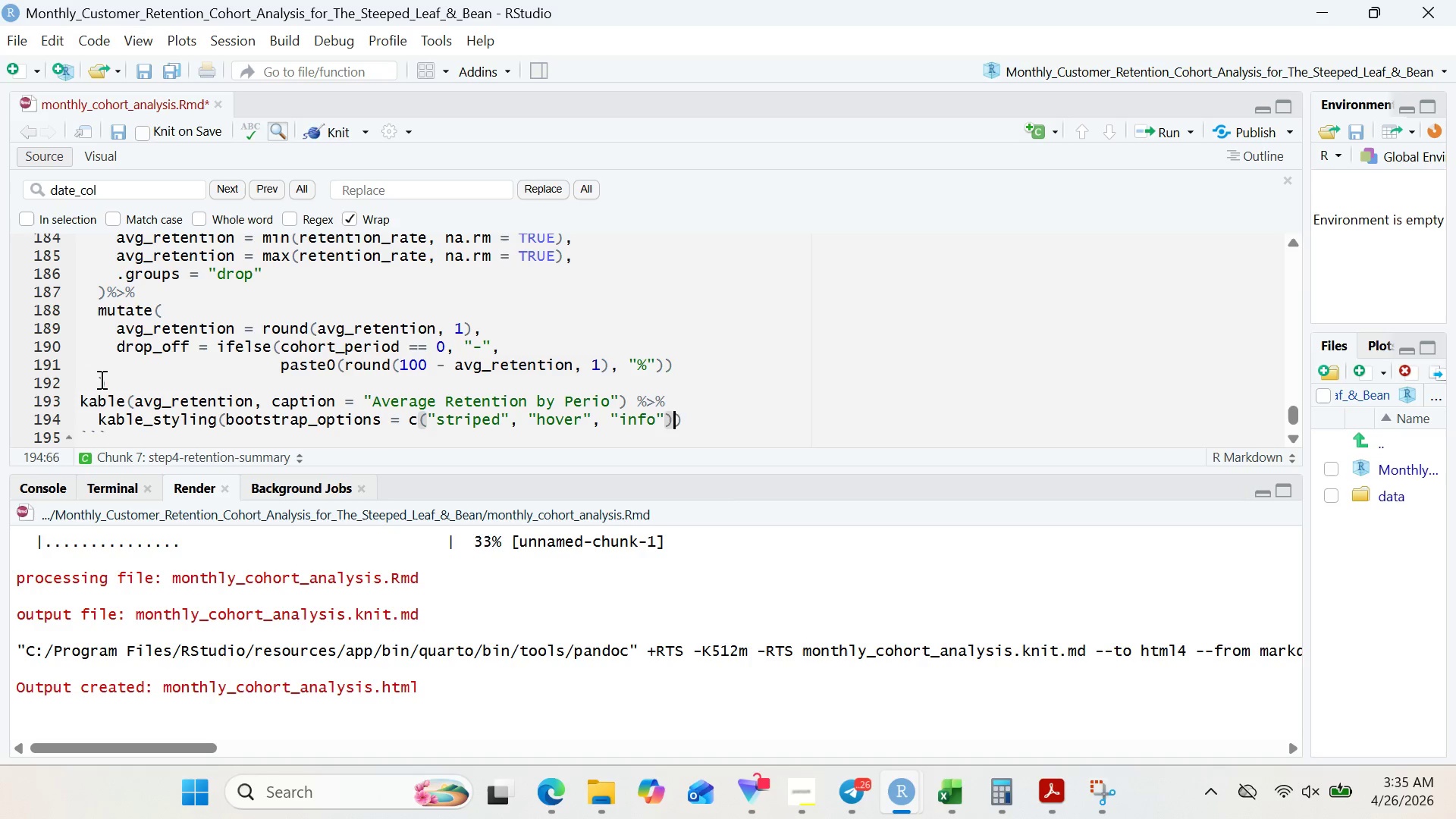 
key(ArrowRight)
 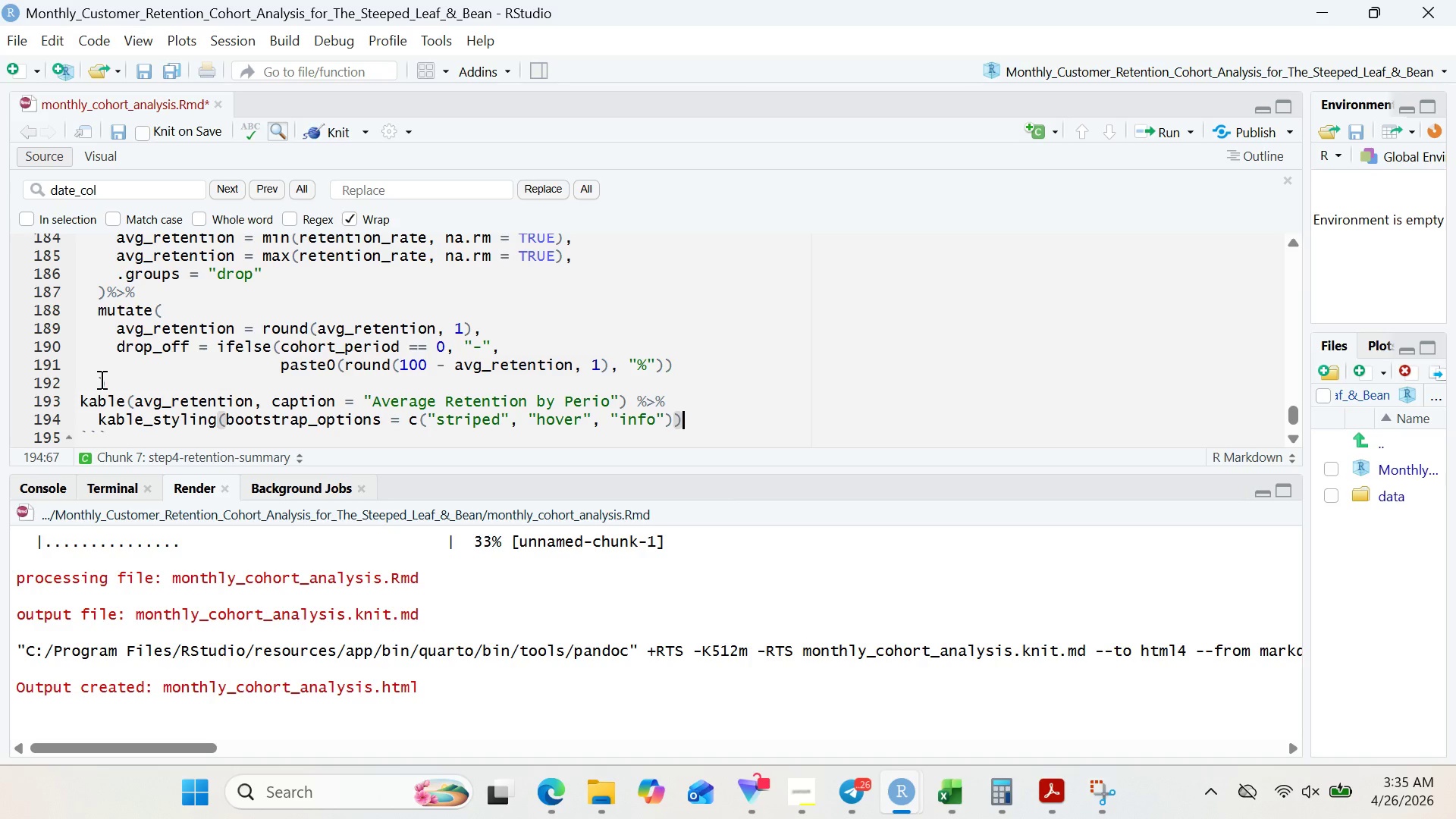 
wait(22.39)
 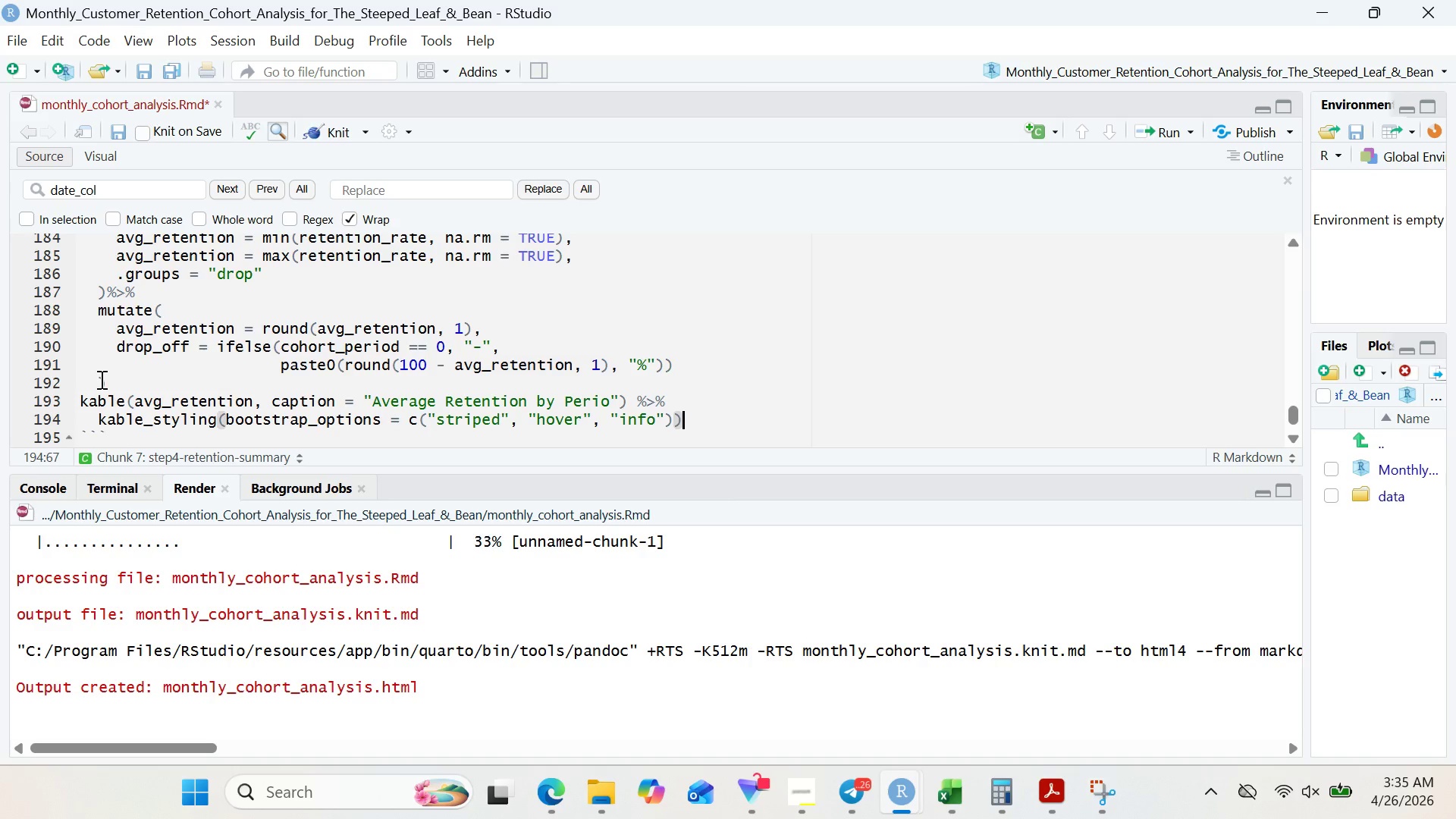 
key(Space)
 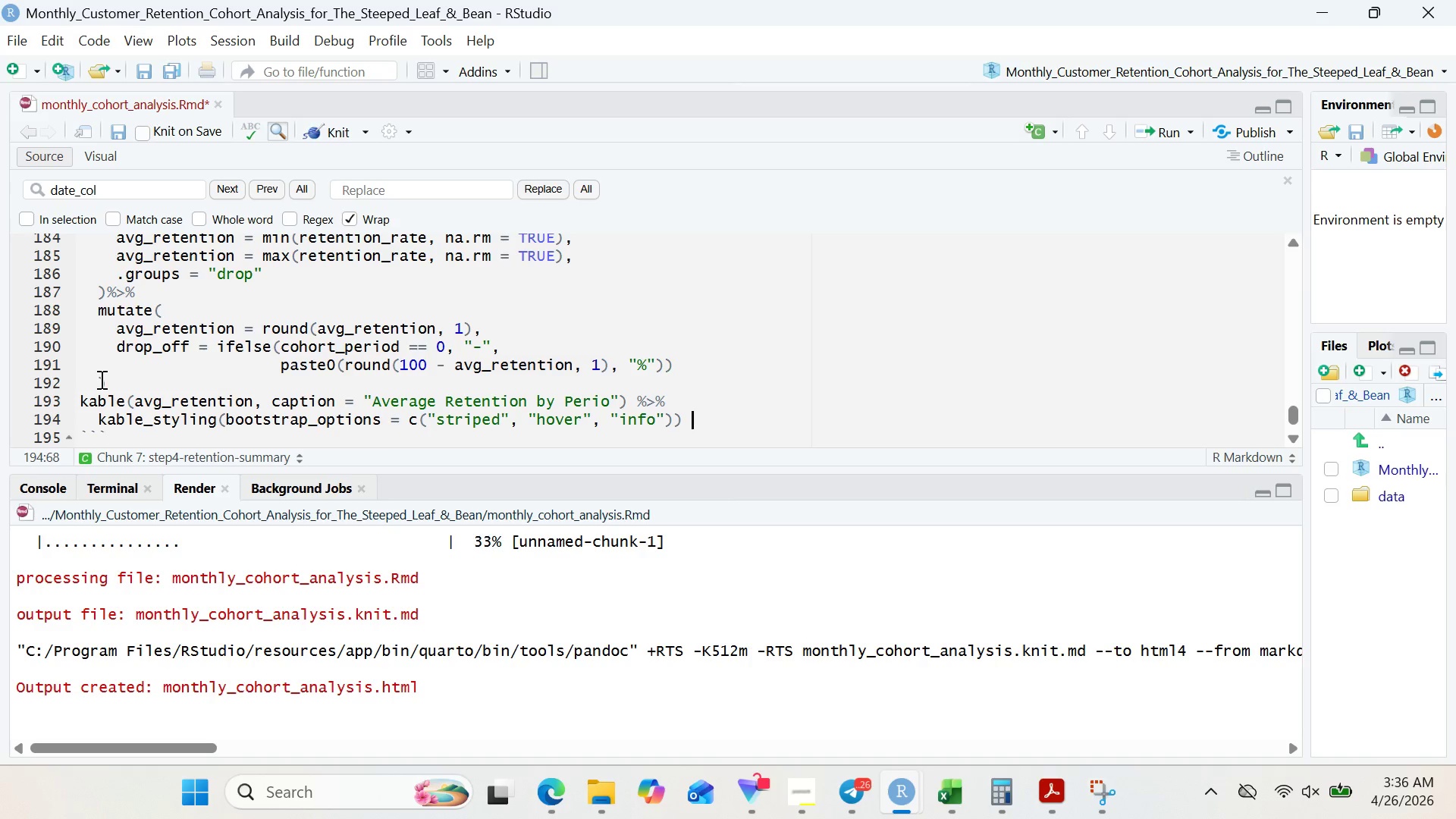 
key(Shift+5)
 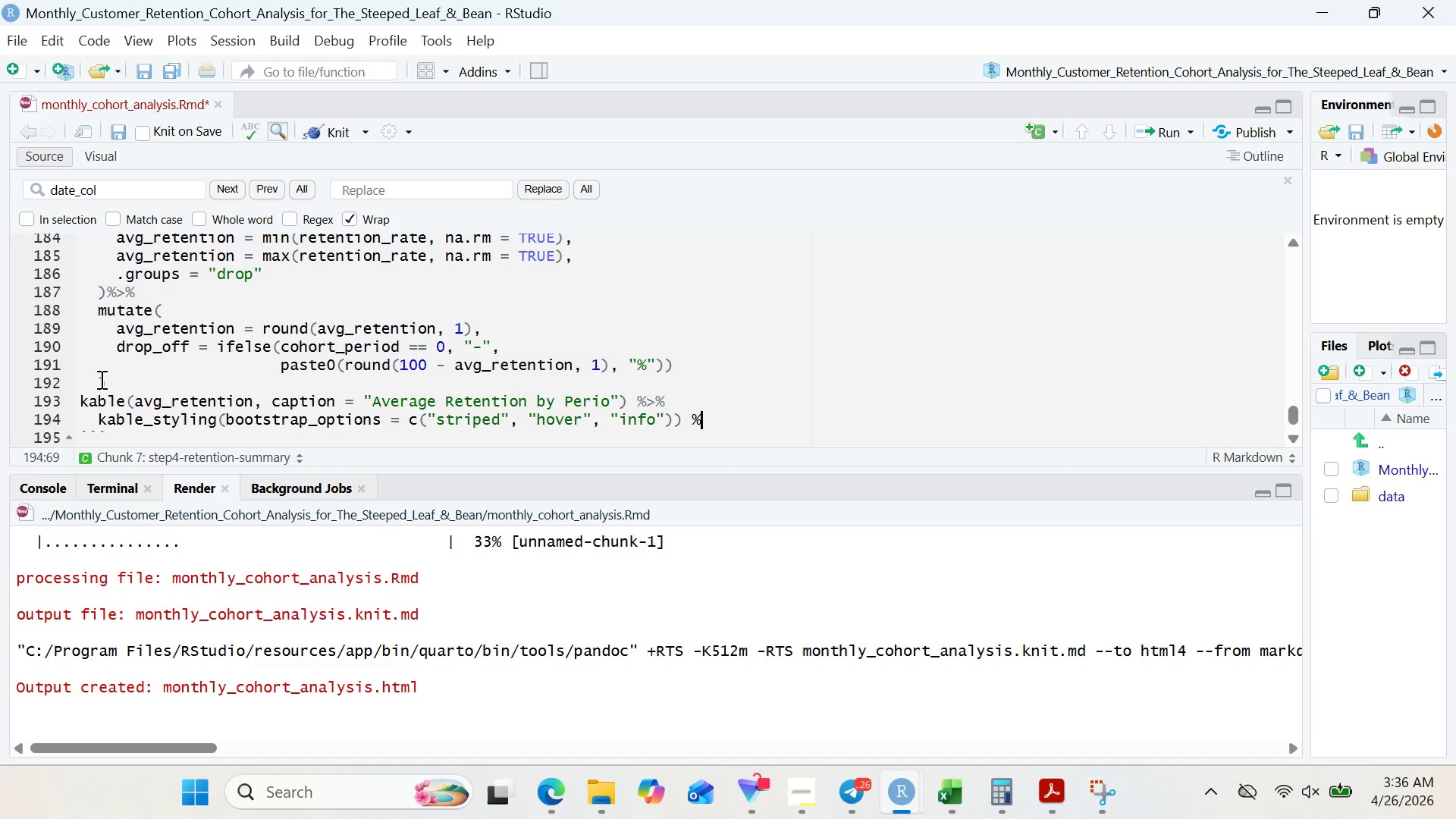 
key(Shift+Period)
 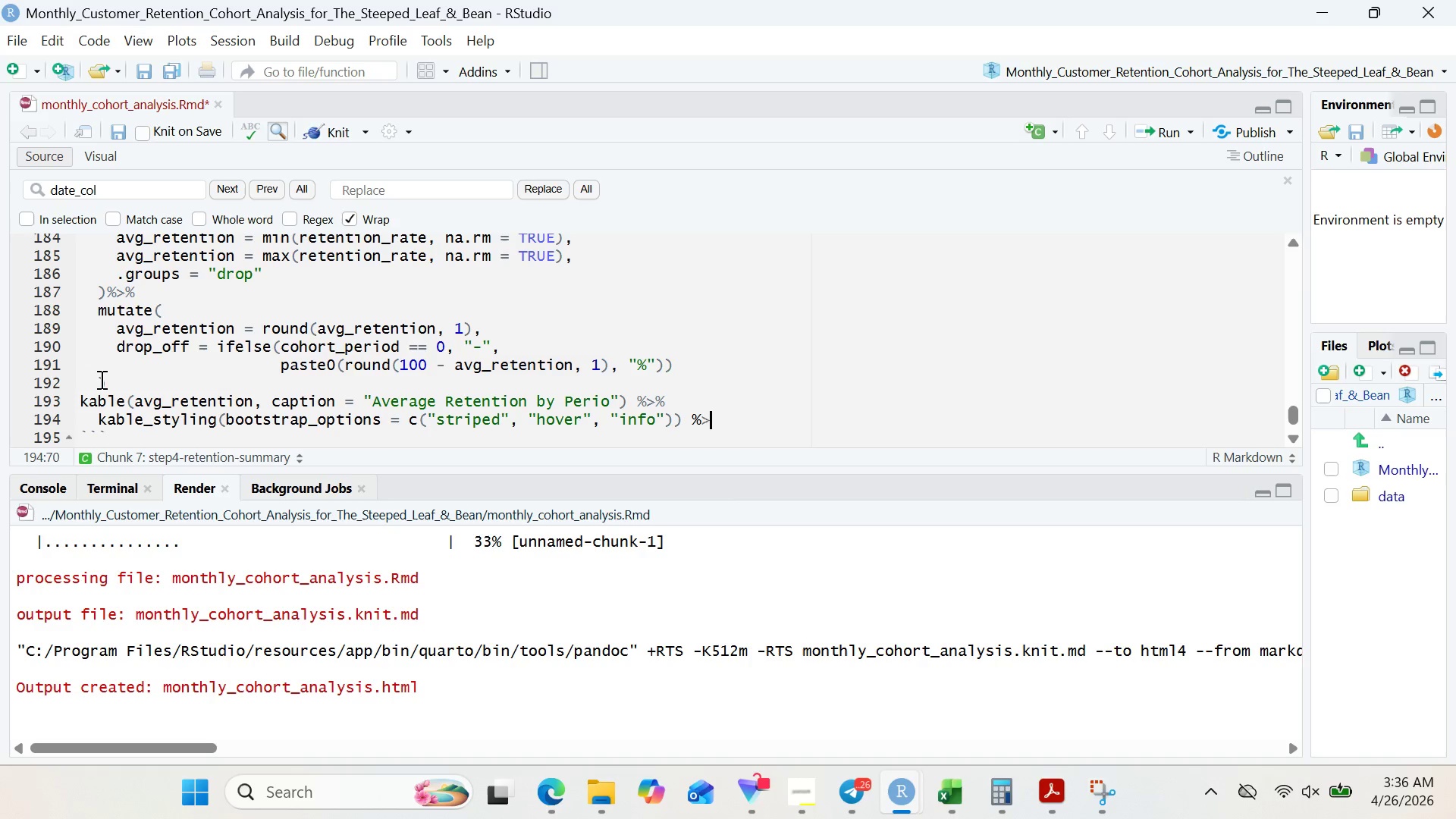 
key(Shift+5)
 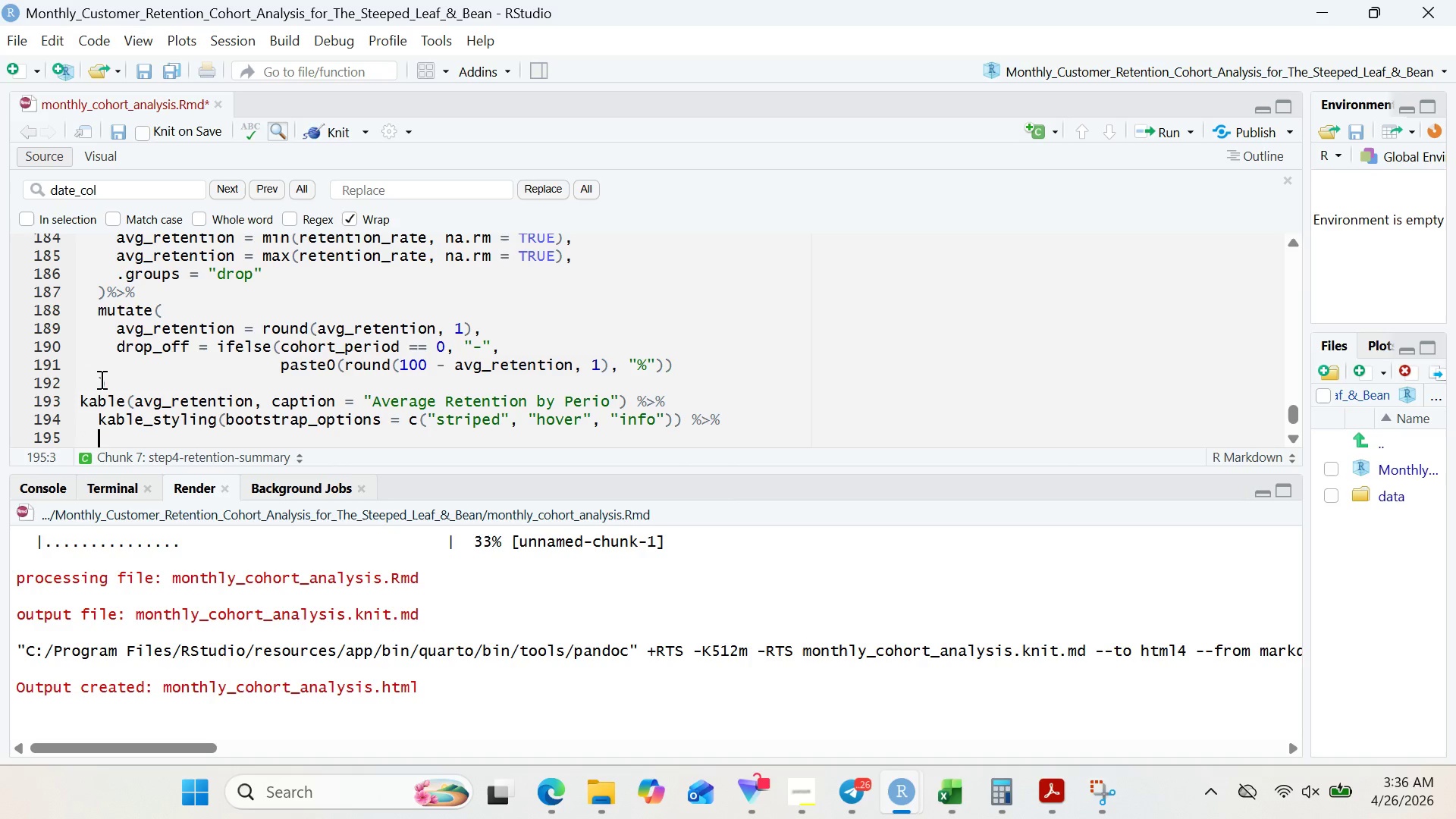 
key(Enter)
 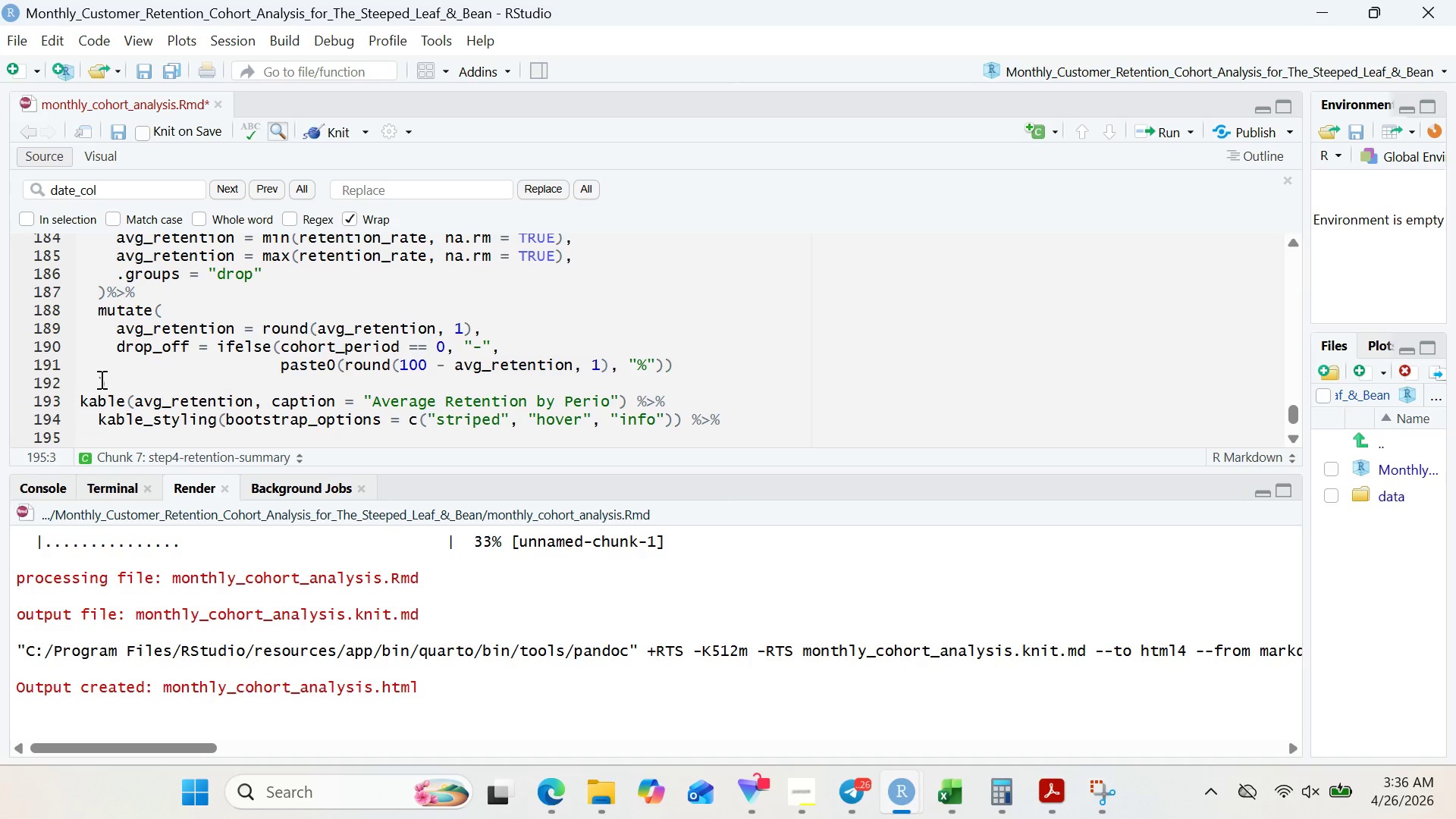 
type(row_spec(0, bold = TRUE)
 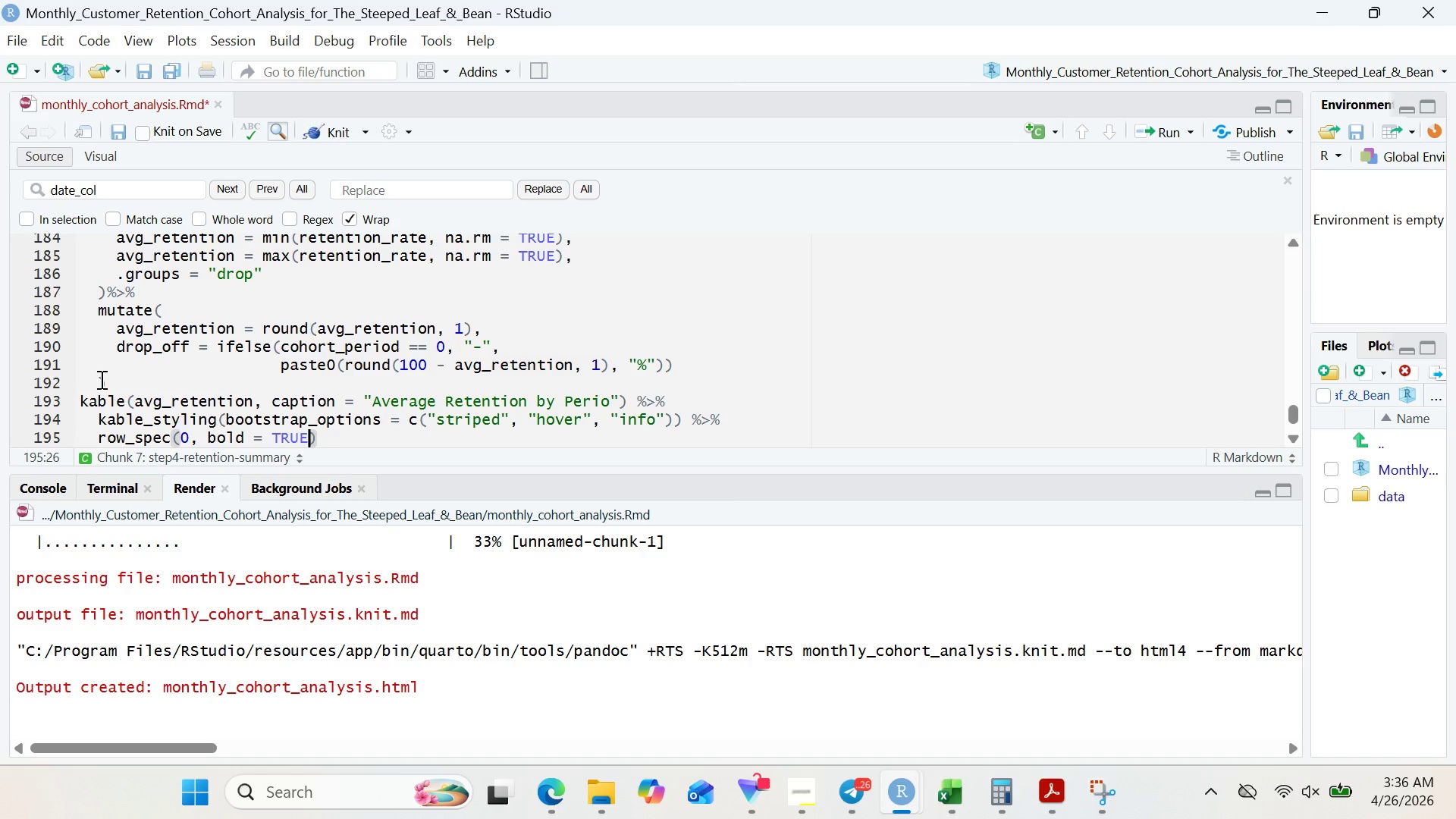 
key(Enter)
 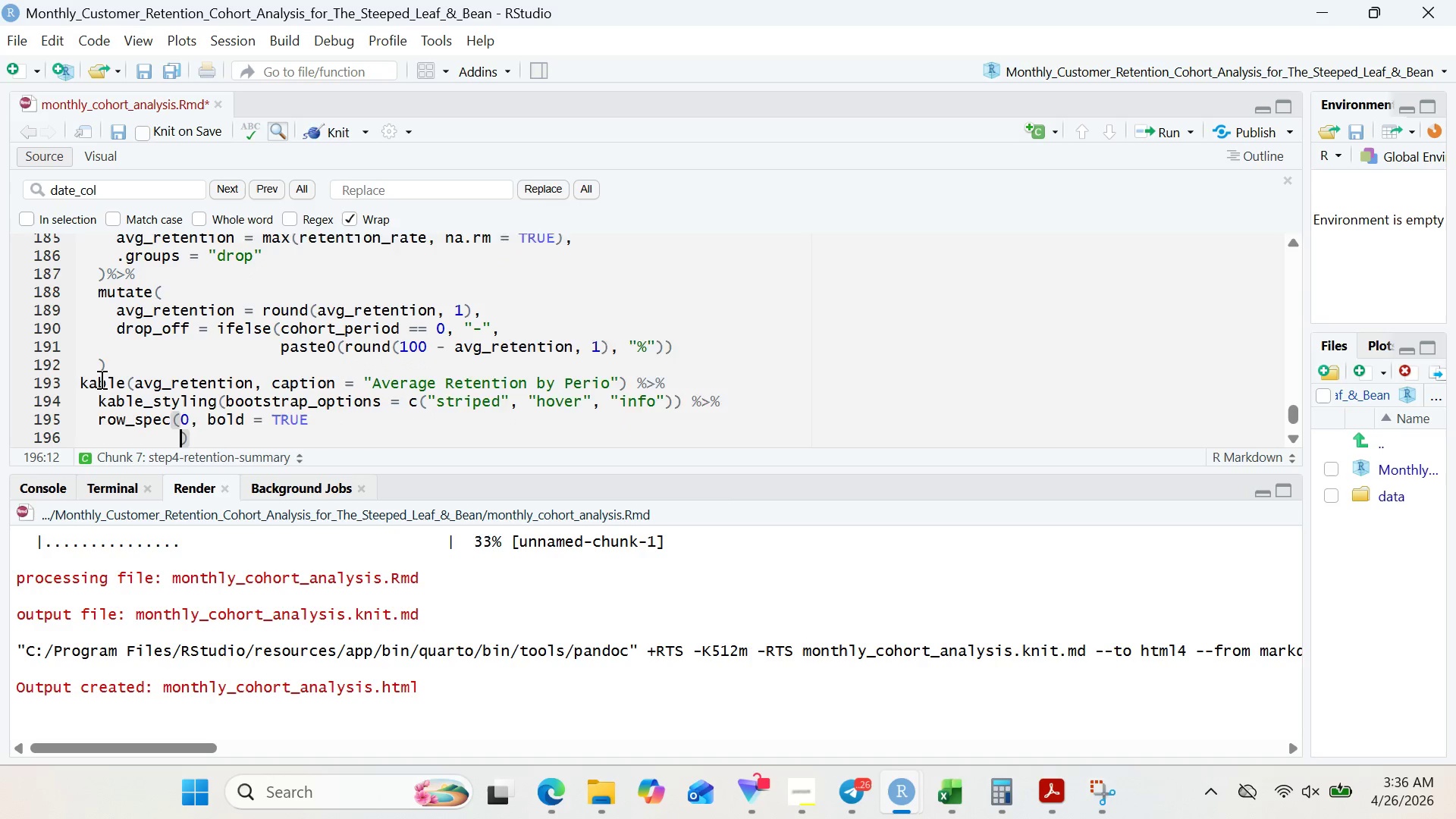 
key(Enter)
 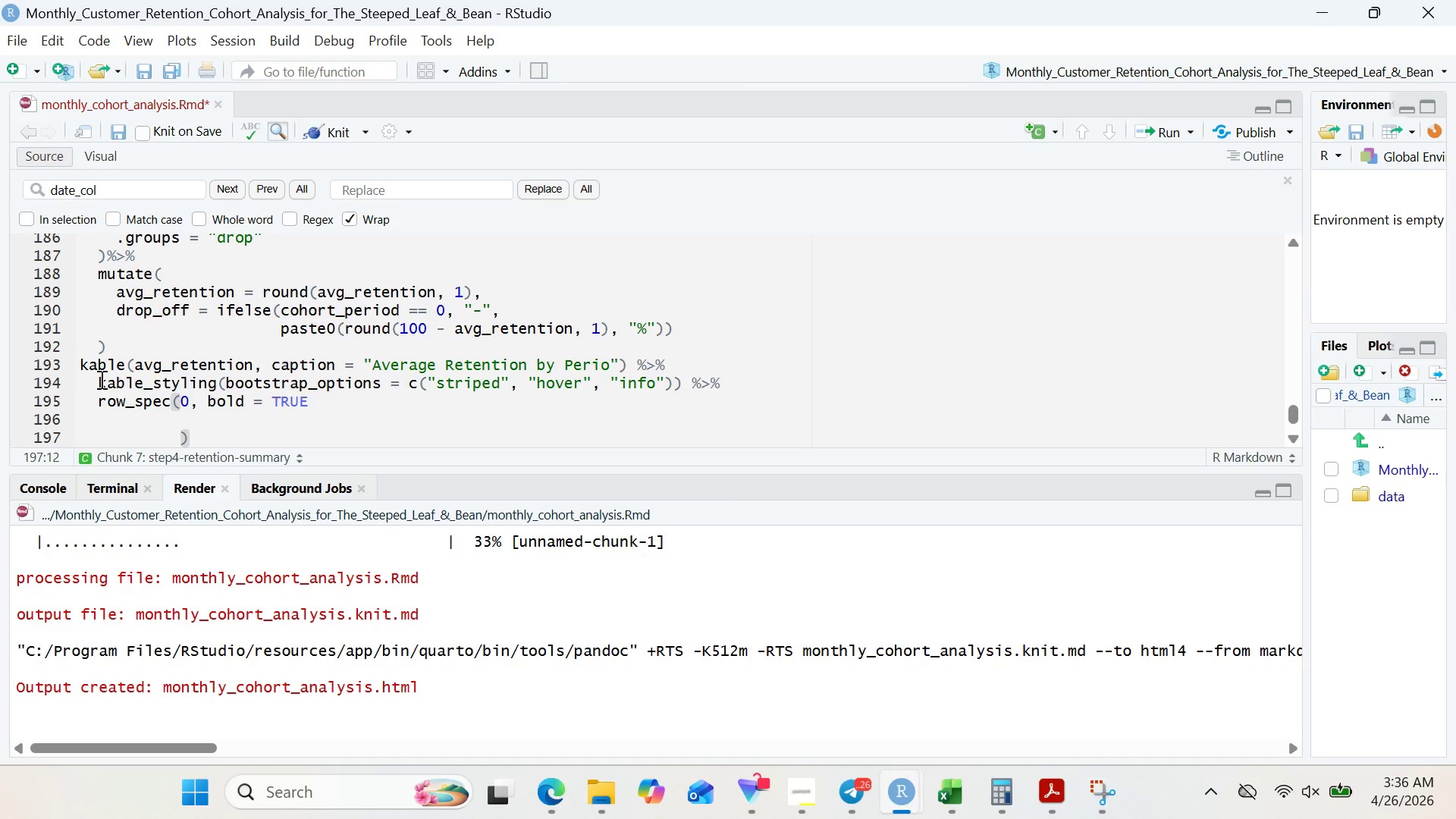 
key(Control+Z)
 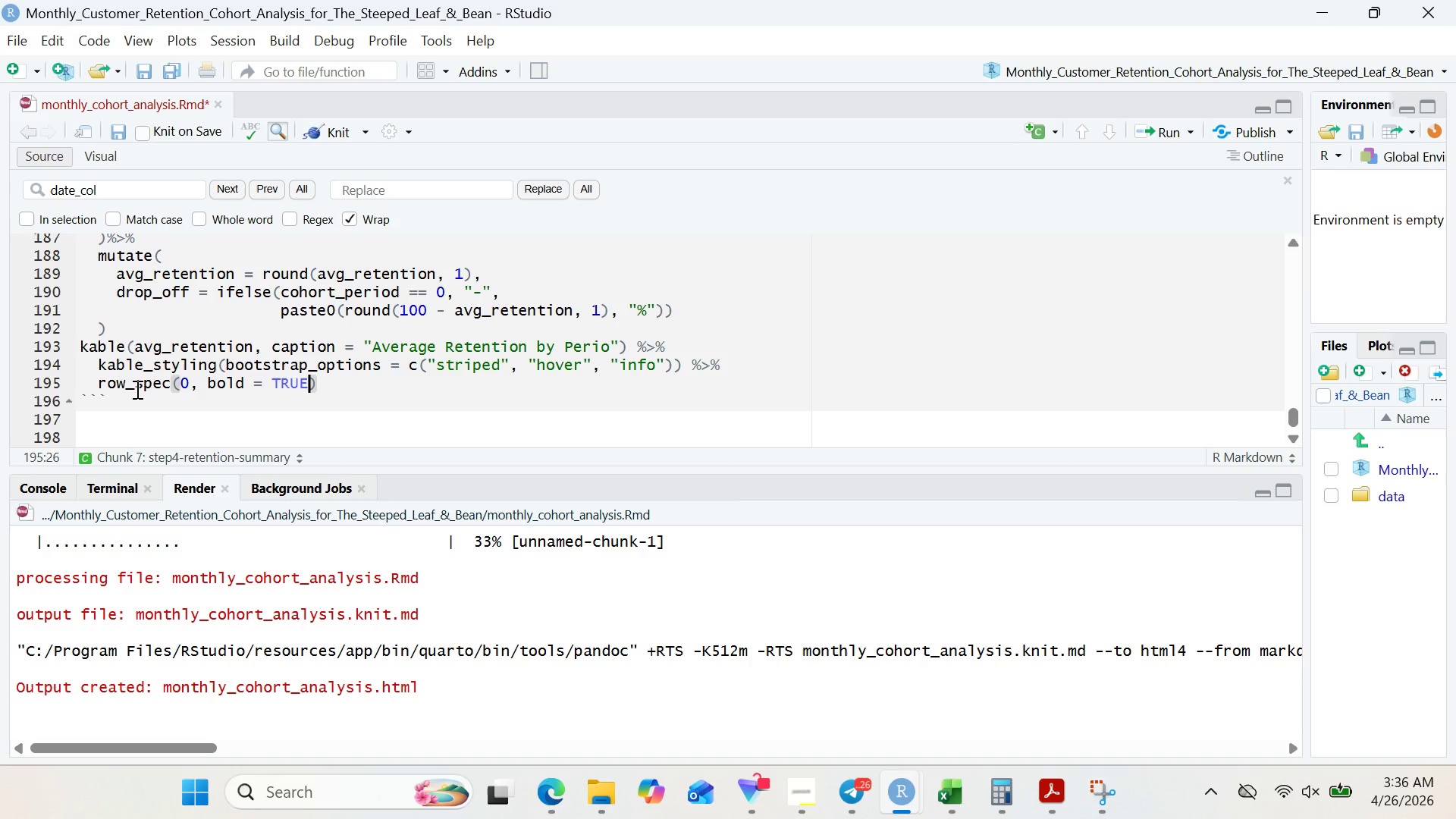 
left_click([134, 432])
 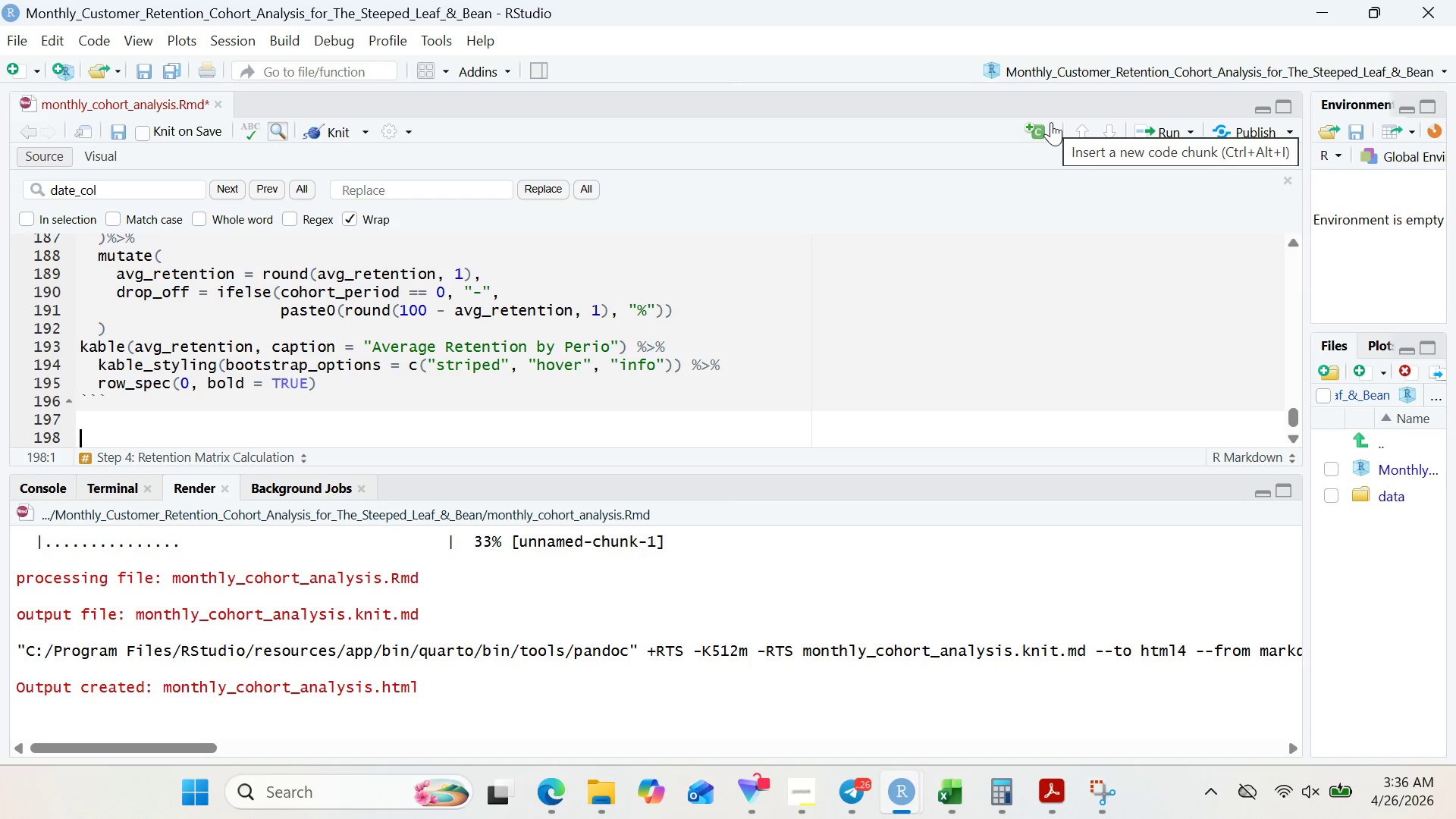 
wait(5.91)
 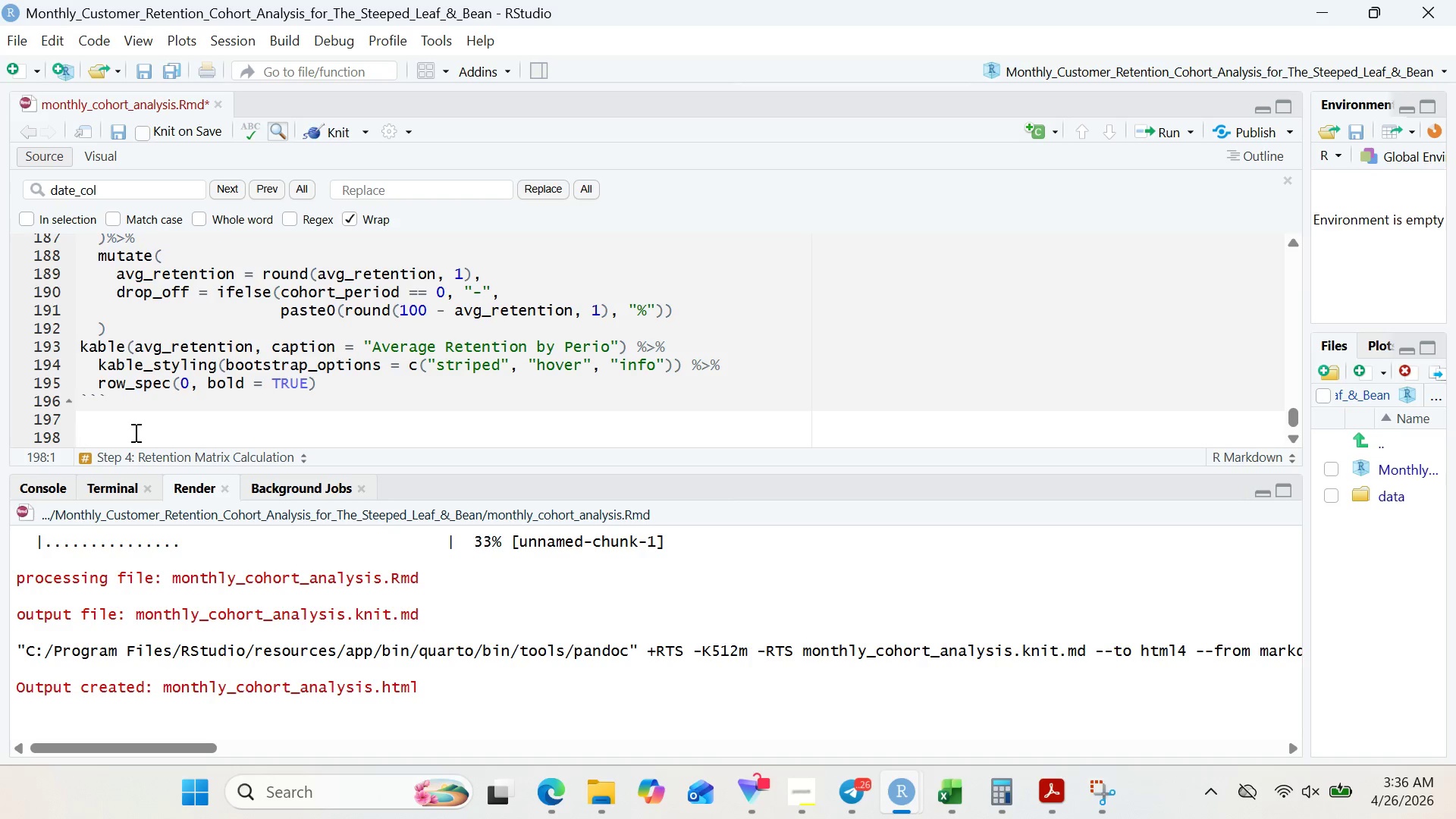 
type(## Step 5:)
 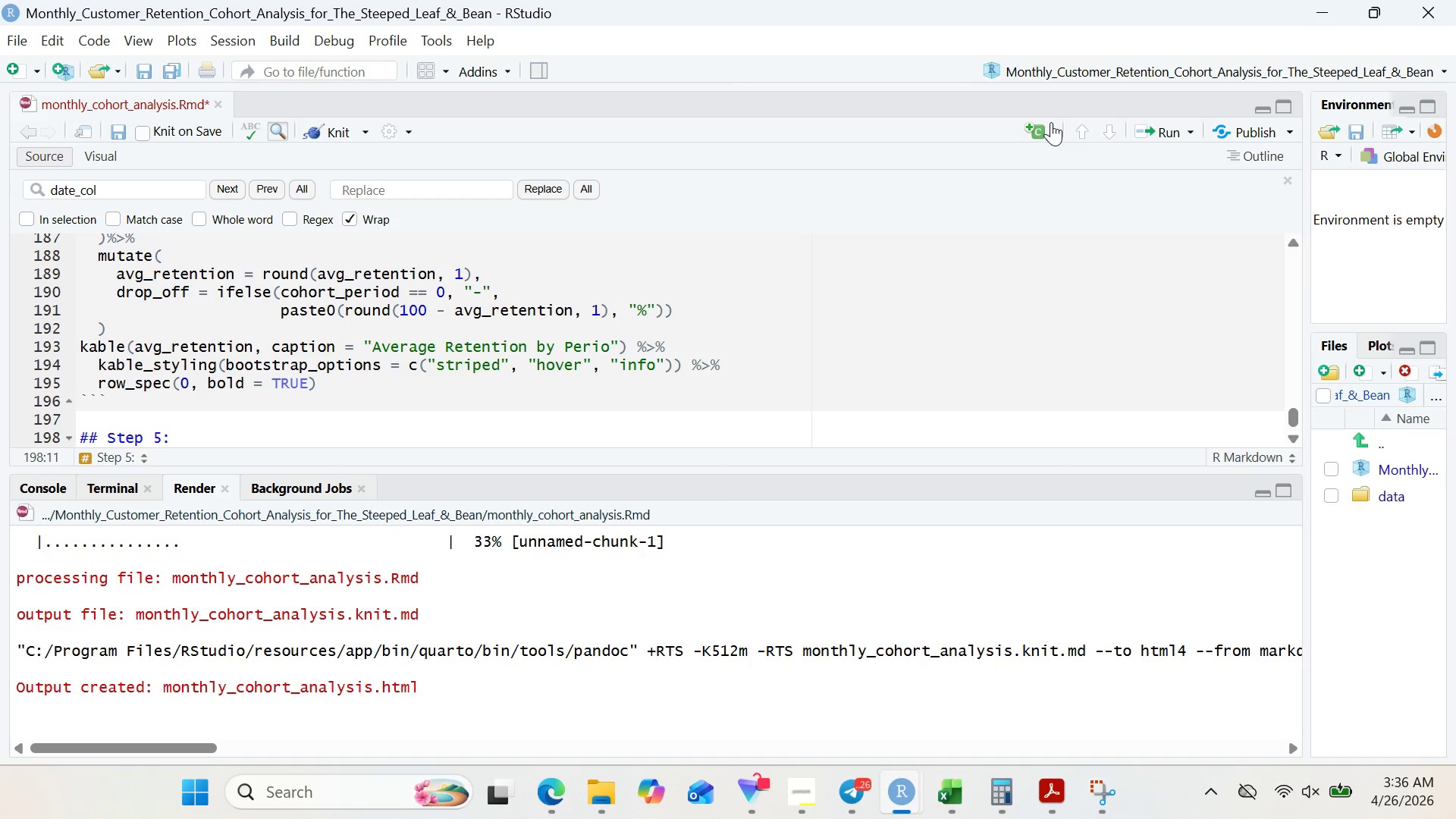 
wait(21.86)
 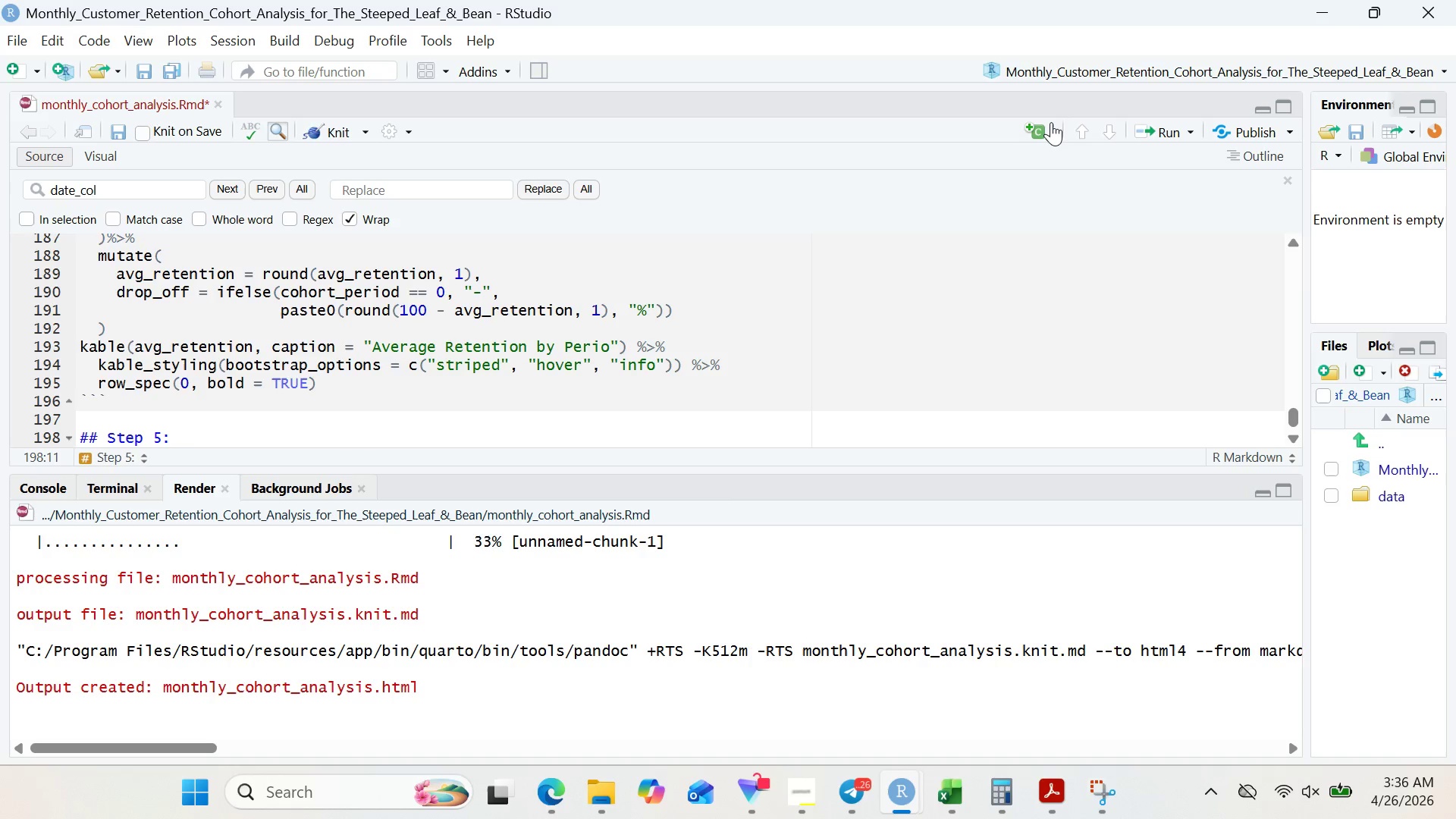 
type(Retention)
 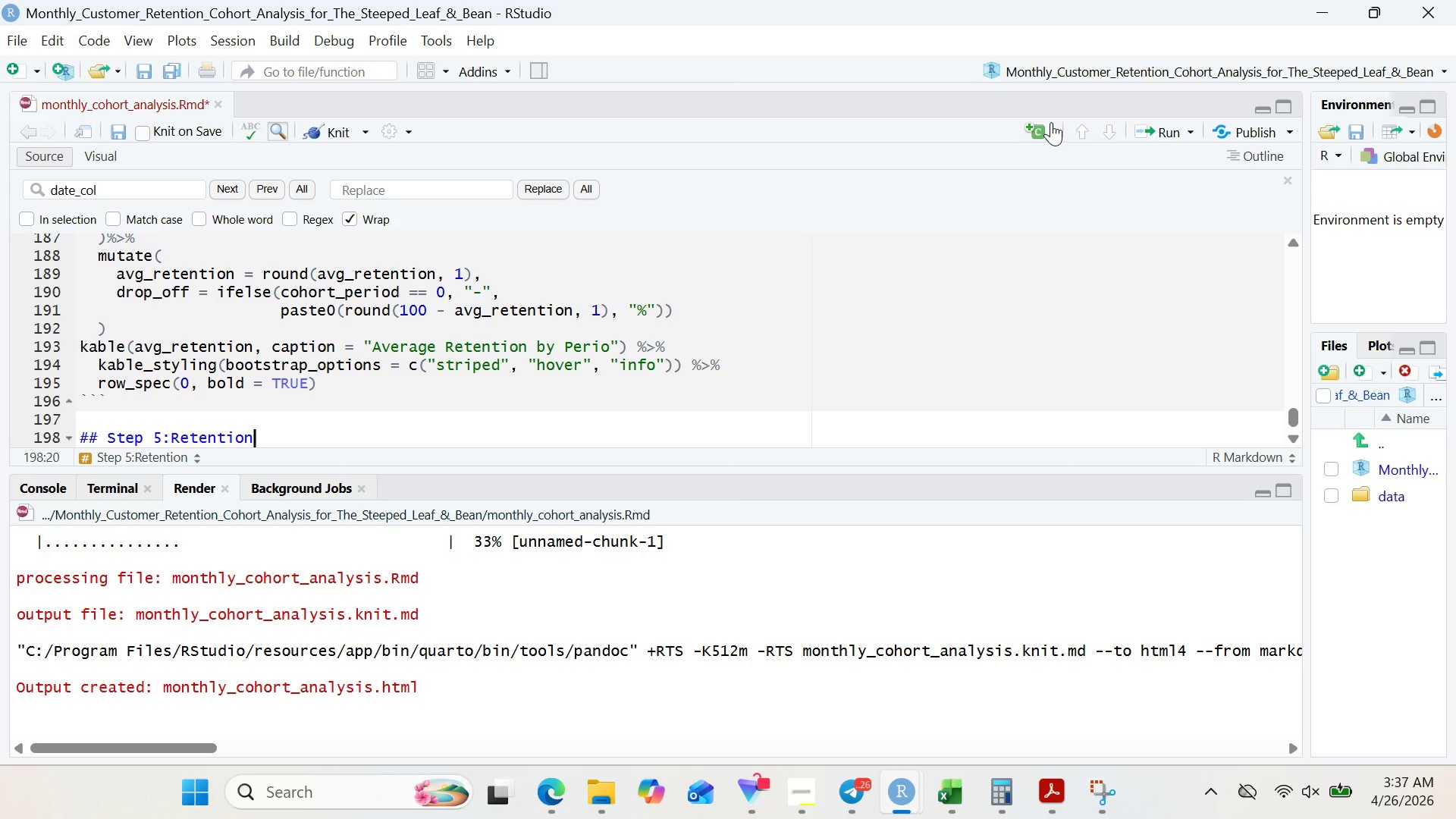 
wait(17.97)
 